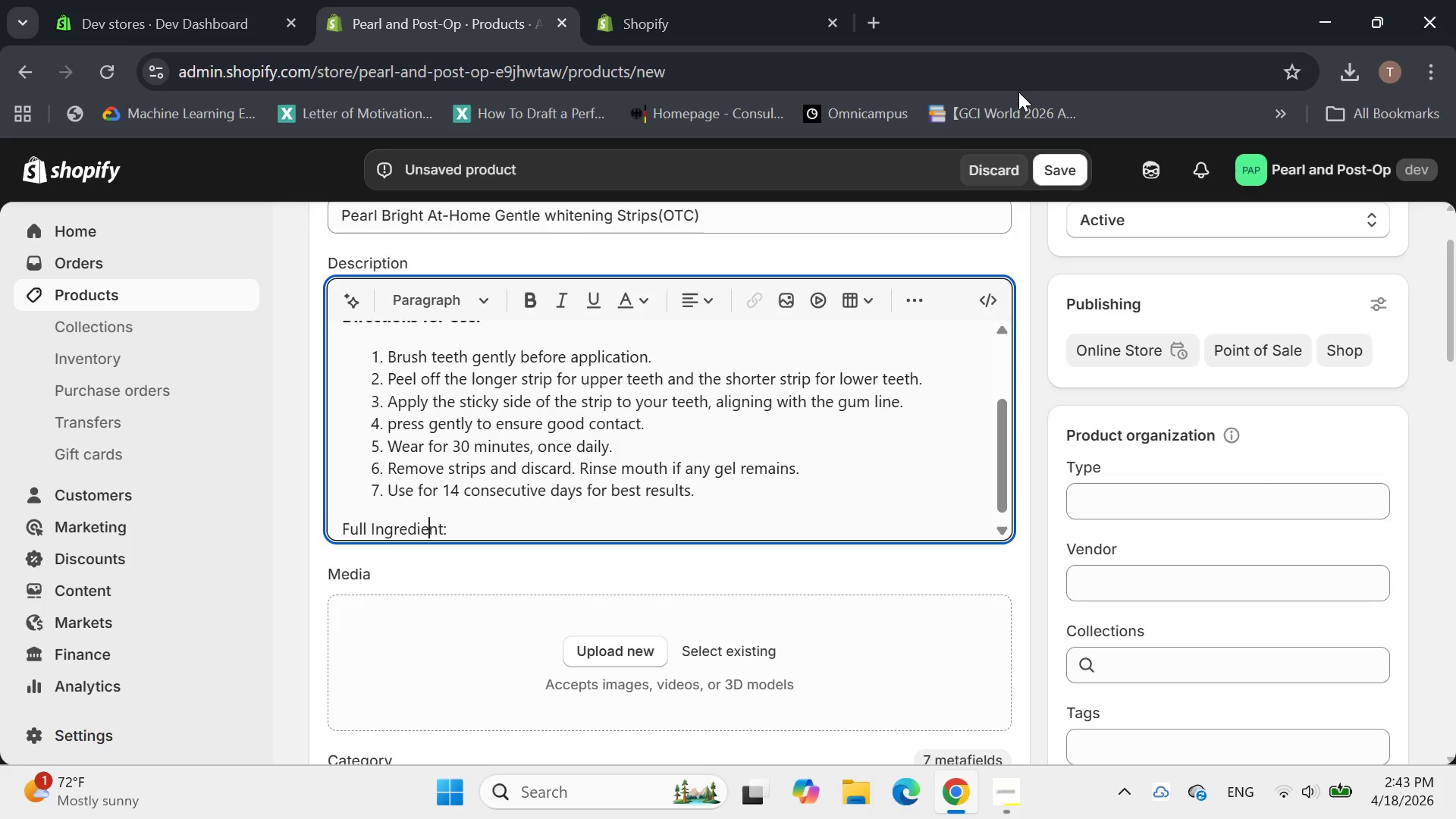 
key(ArrowRight)
 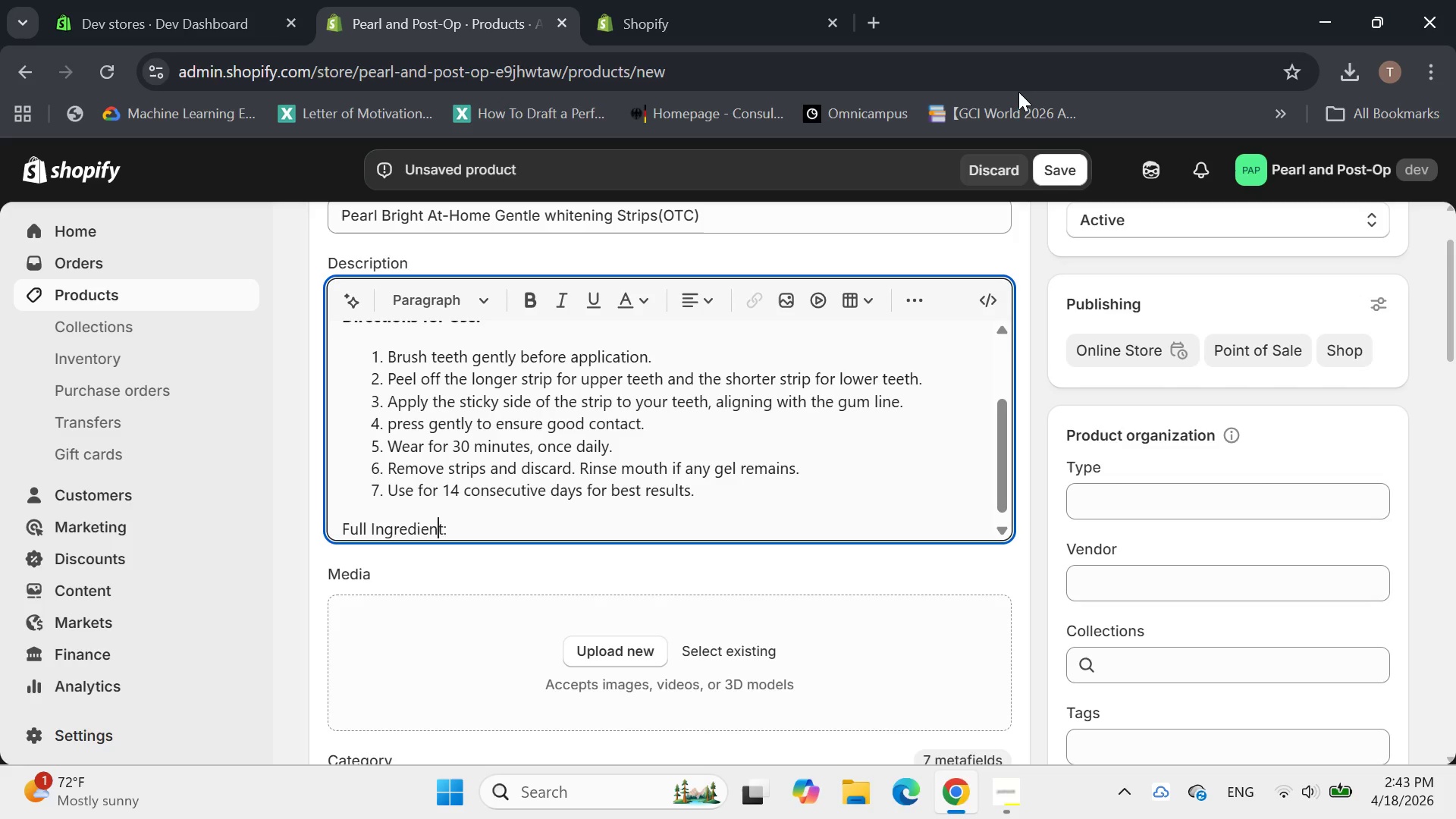 
key(ArrowRight)
 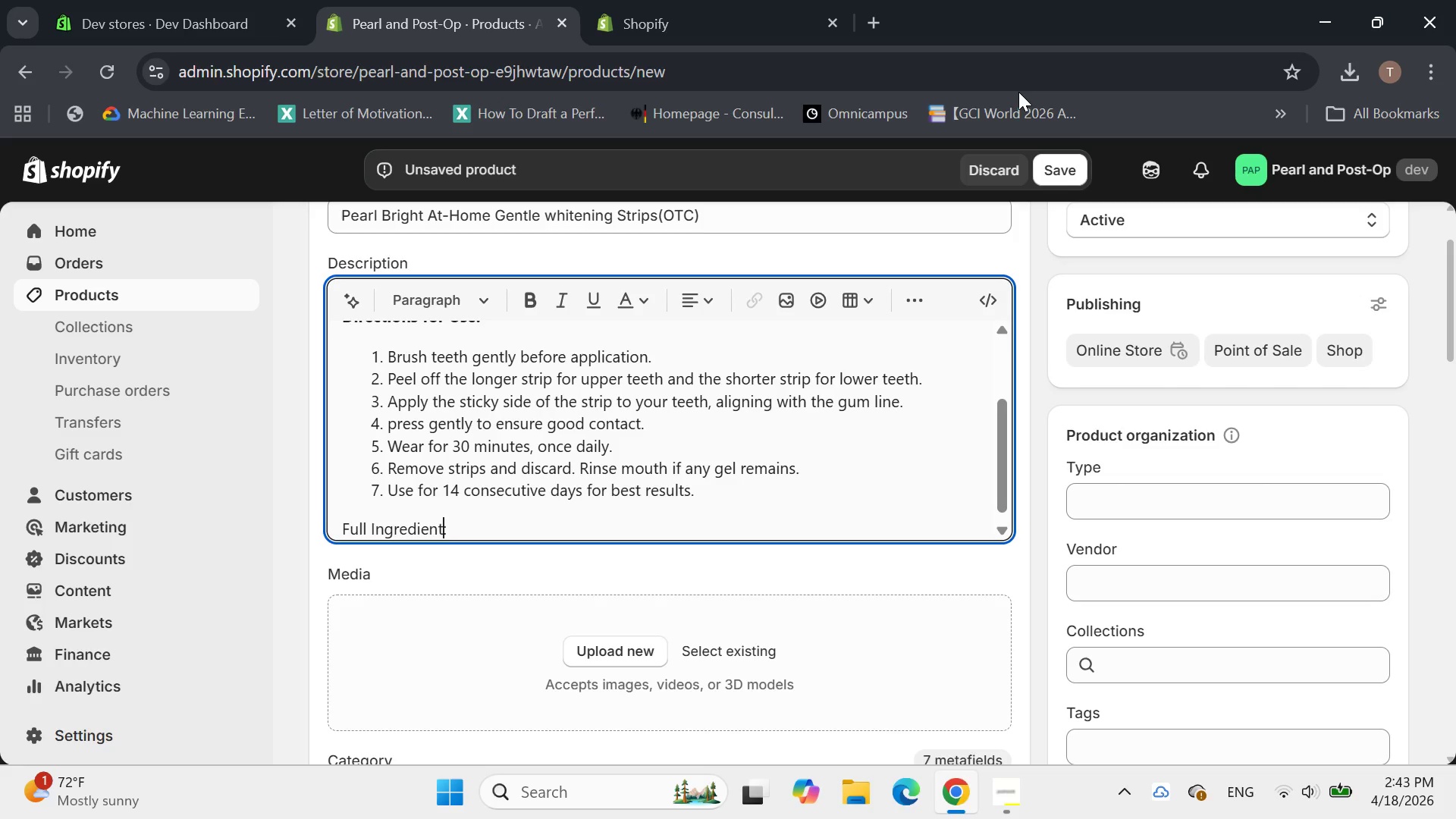 
key(Space)
 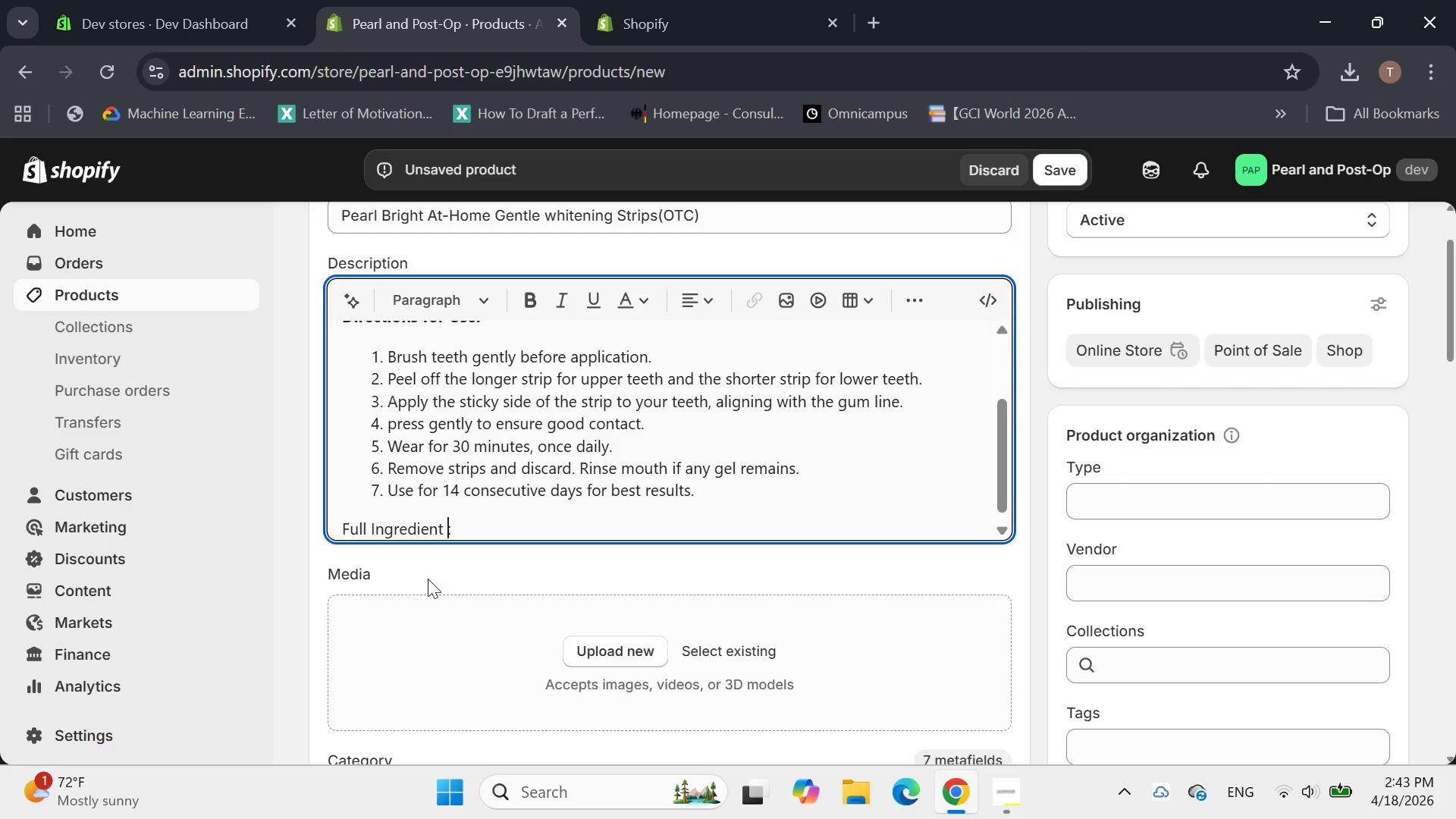 
left_click_drag(start_coordinate=[472, 527], to_coordinate=[330, 516])
 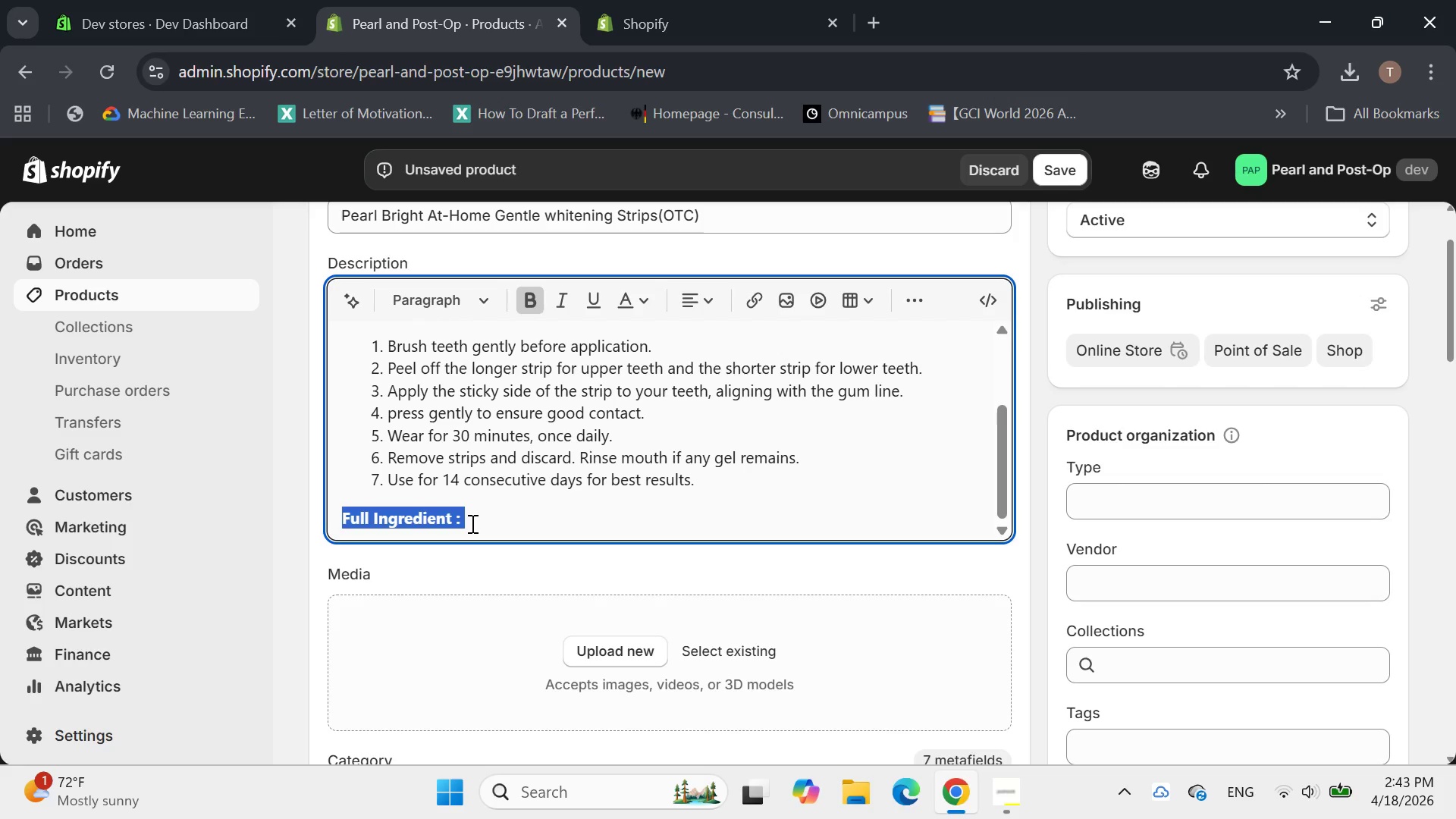 
wait(5.09)
 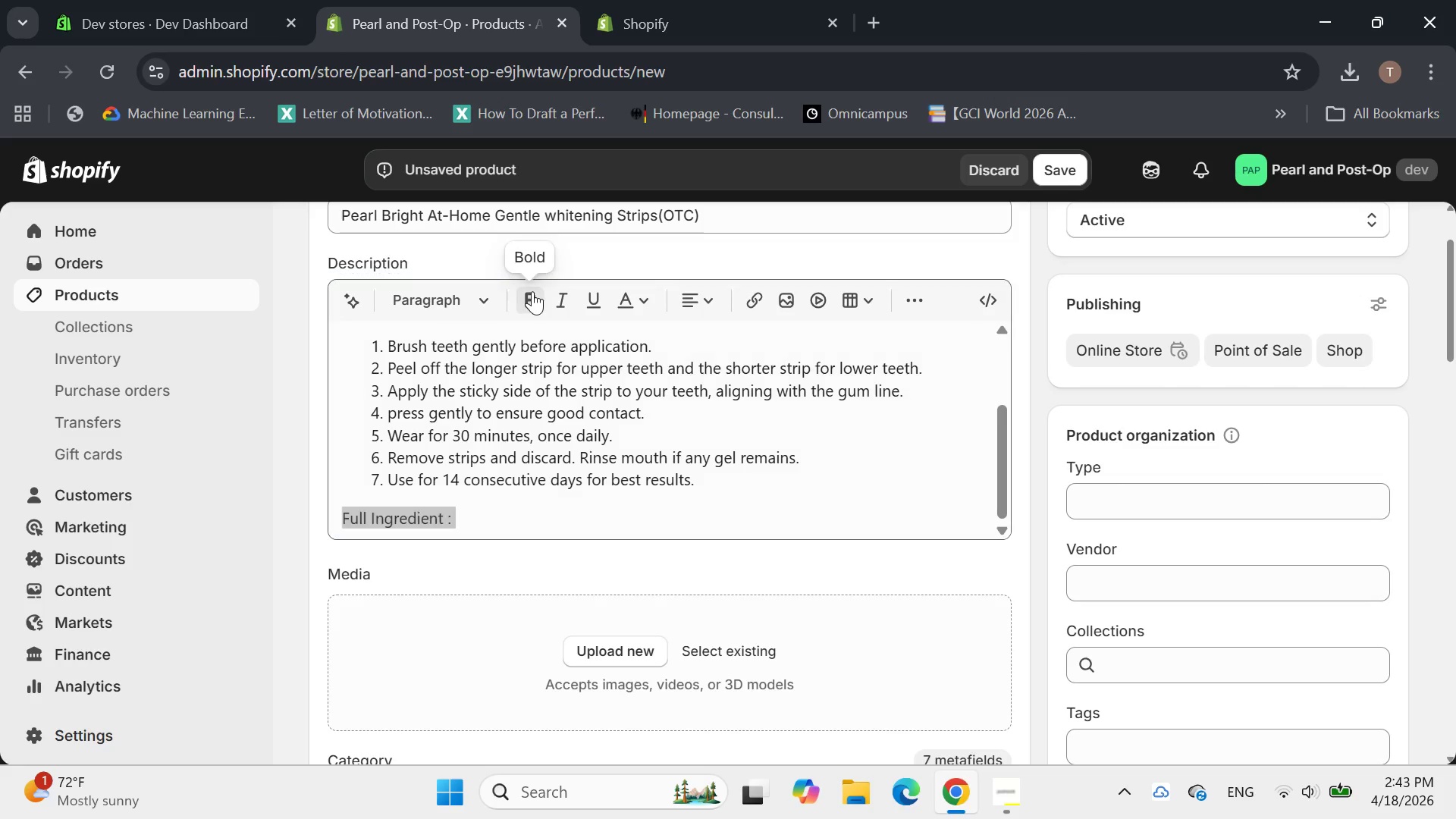 
left_click([455, 520])
 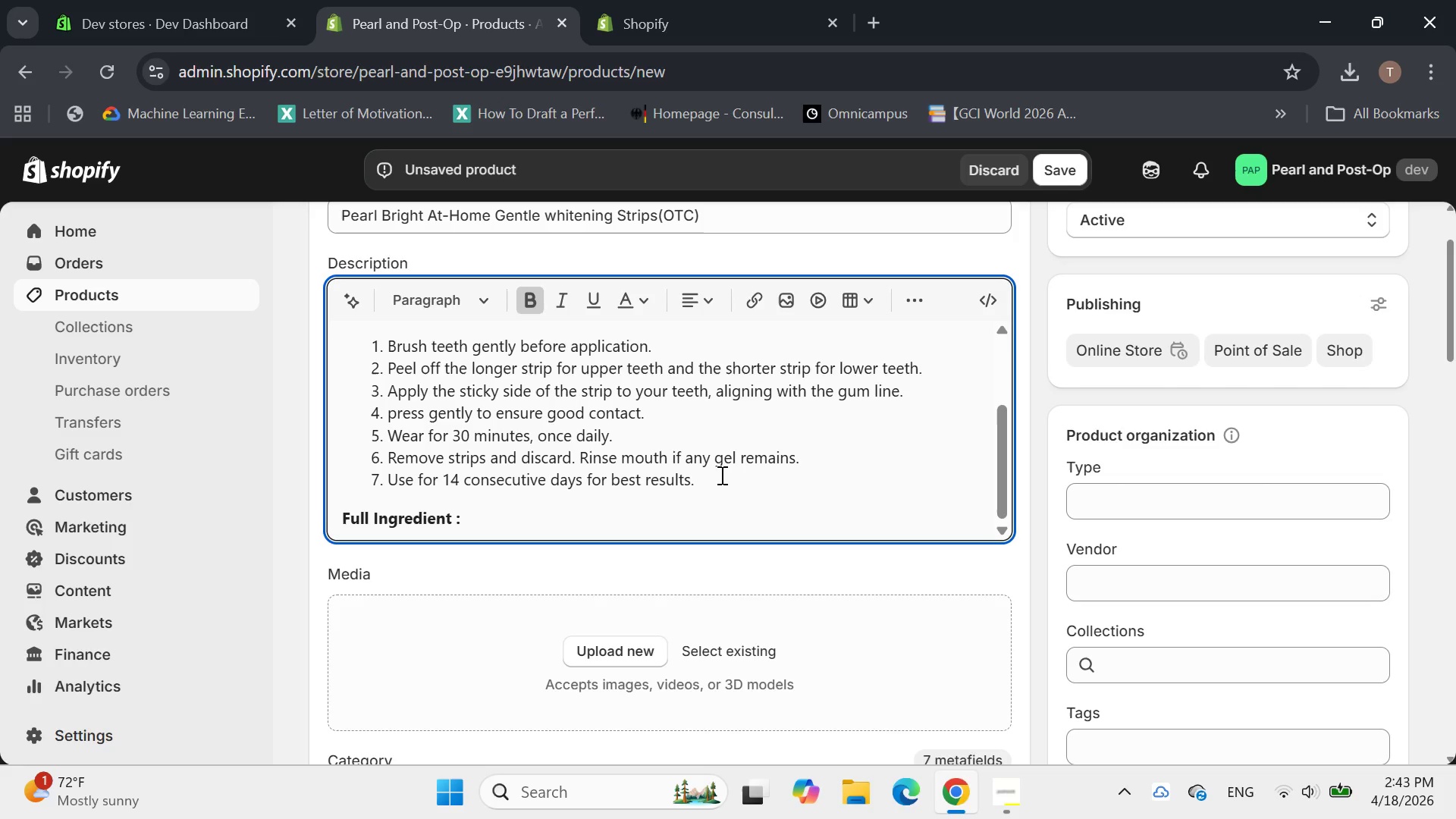 
type(Transpara)
key(Backspace)
type(ency)
 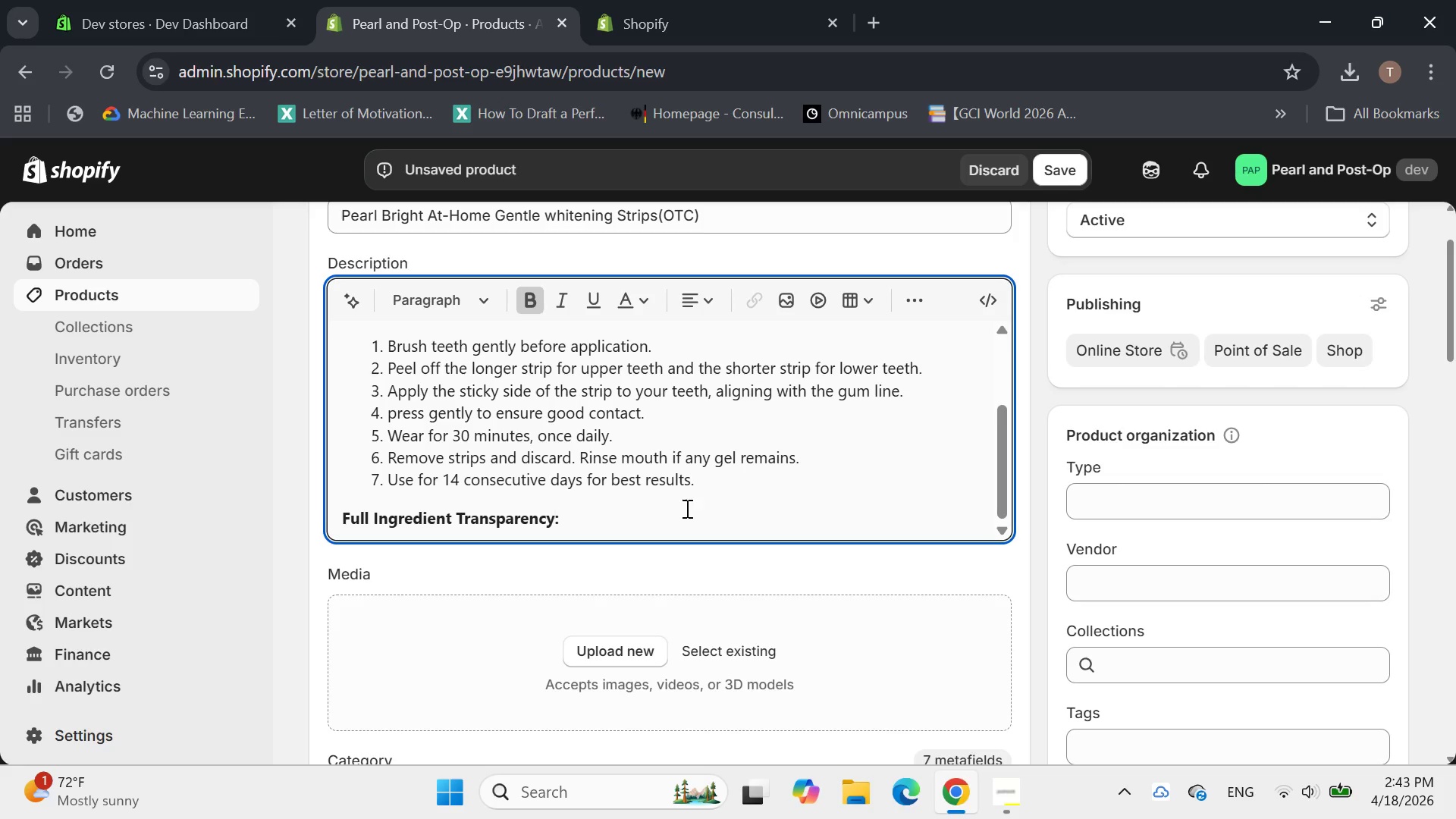 
left_click([660, 519])
 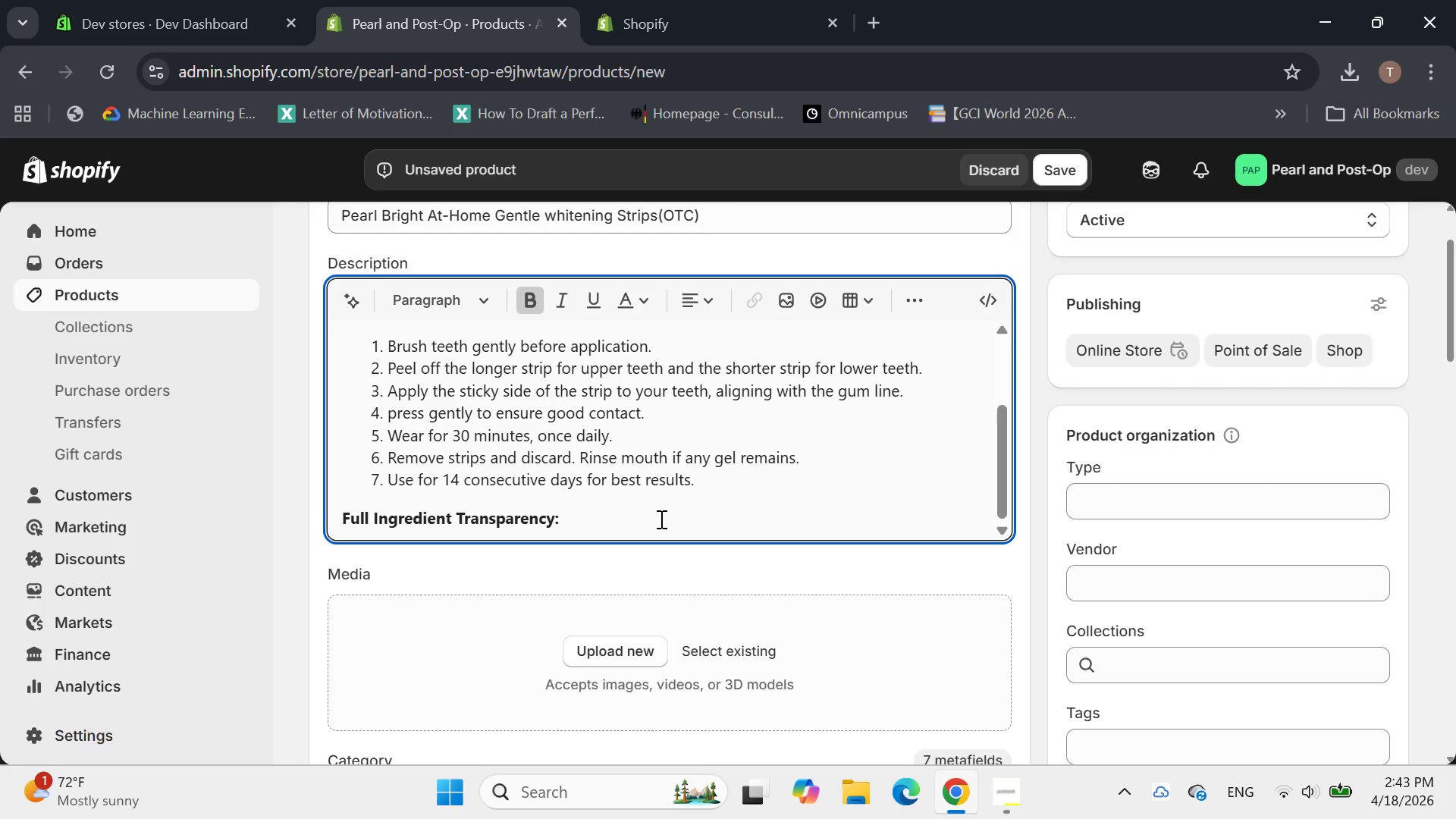 
key(Enter)
 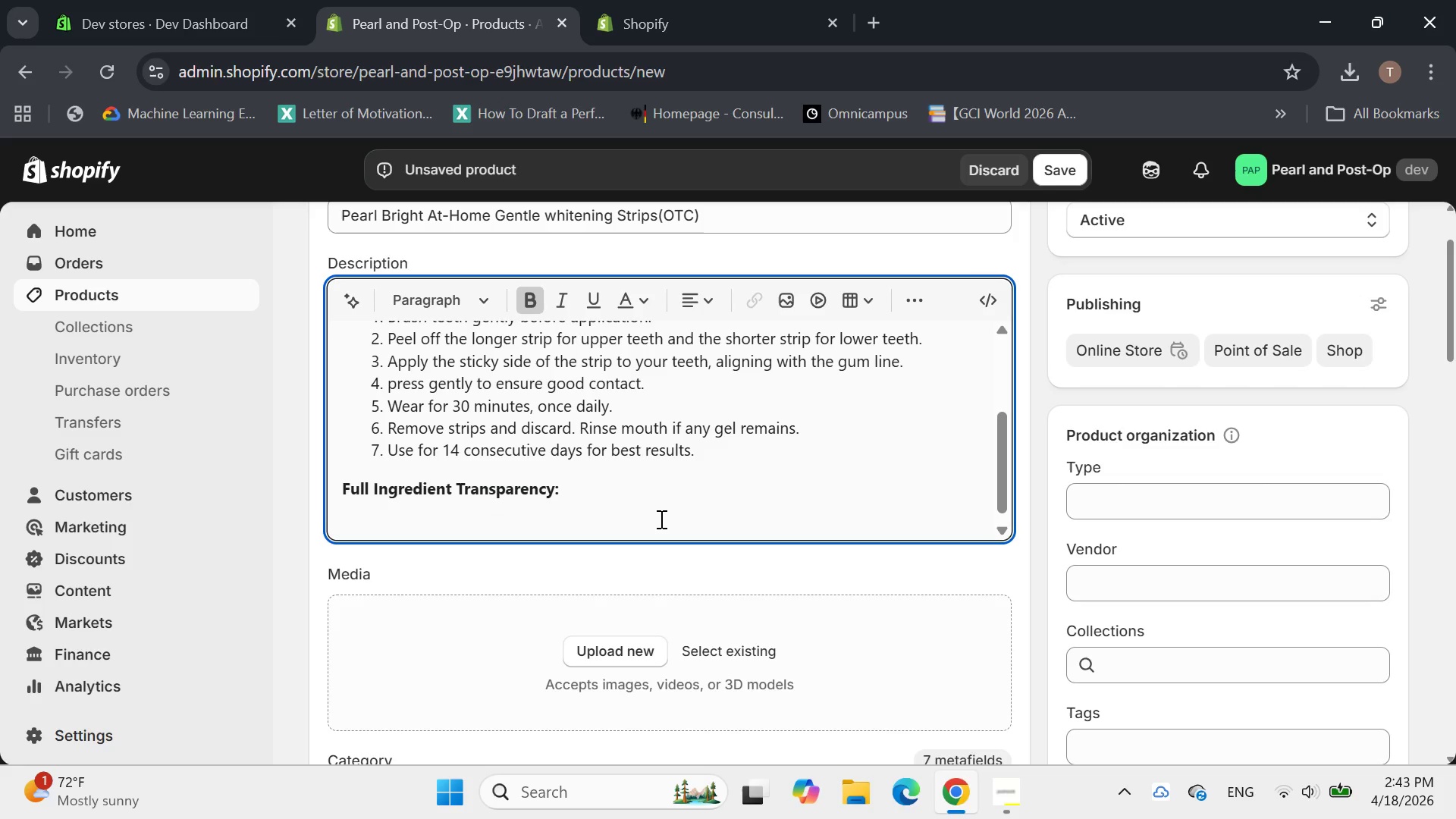 
type(Active in)
key(Backspace)
key(Backspace)
type(inge)
key(Backspace)
key(Backspace)
key(Backspace)
key(Backspace)
type(Inge)
key(Backspace)
type(redient: )
 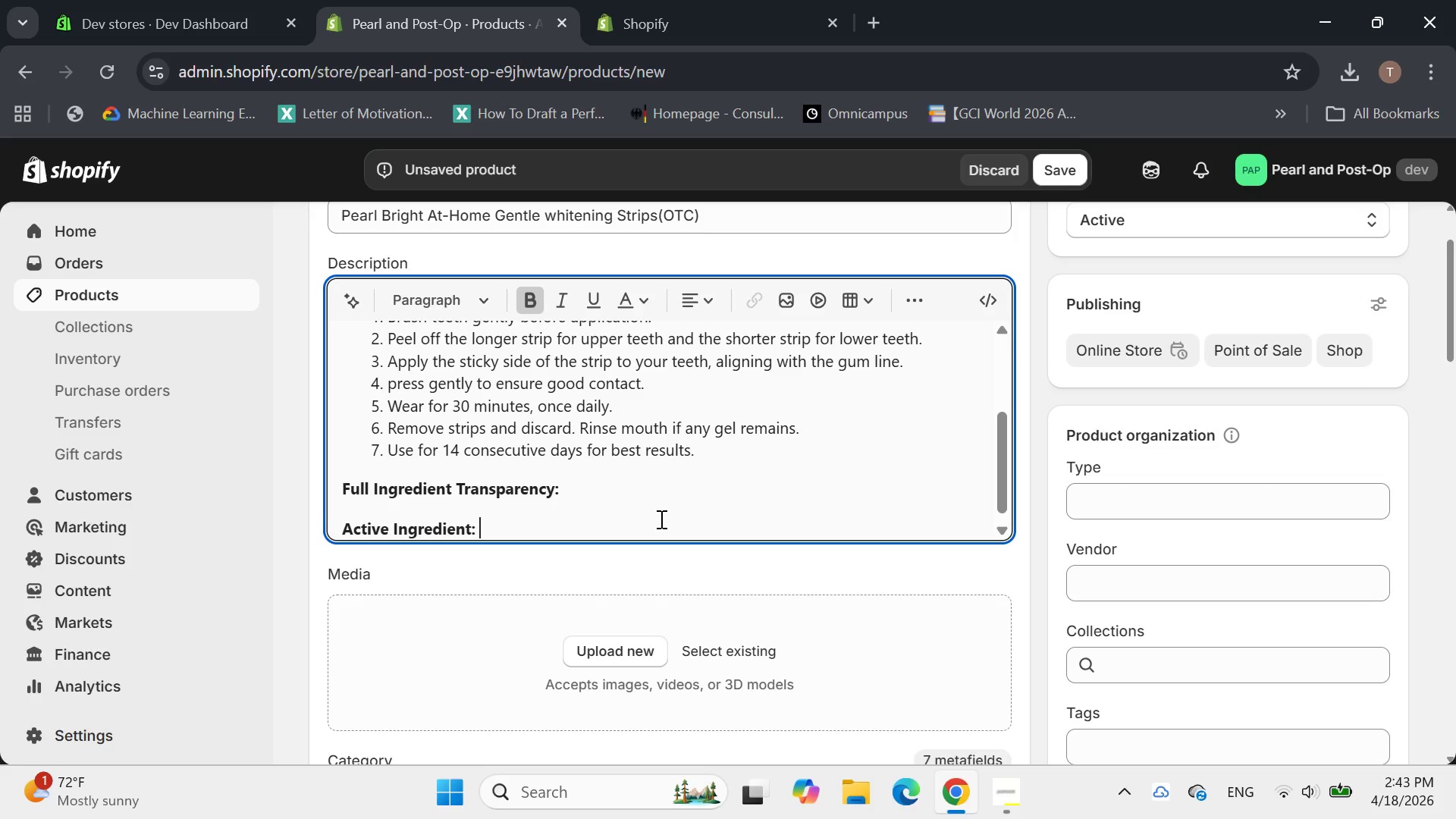 
key(Enter)
 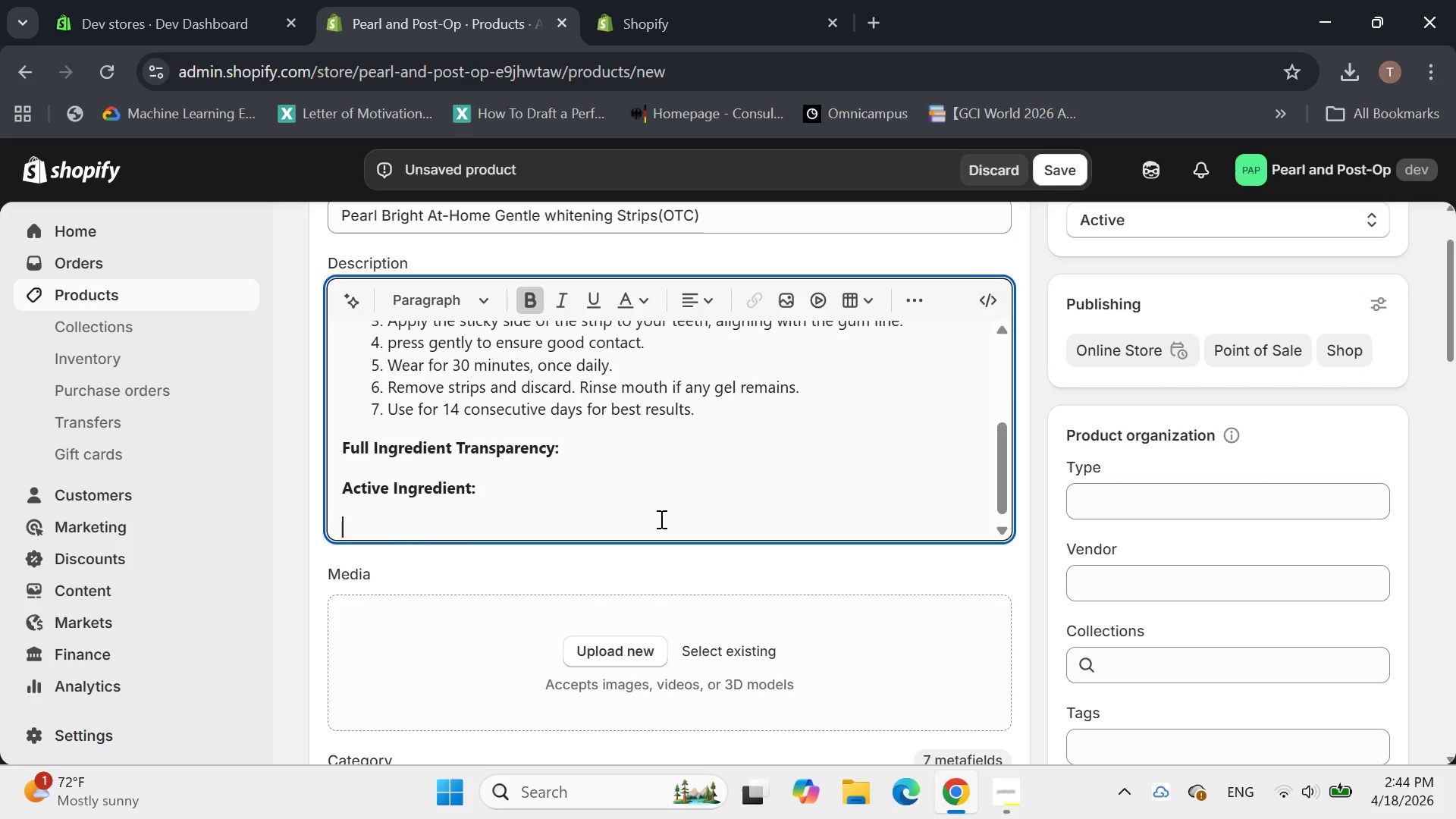 
type(A)
key(Backspace)
type(Inactive Inge)
key(Backspace)
type(redients)
 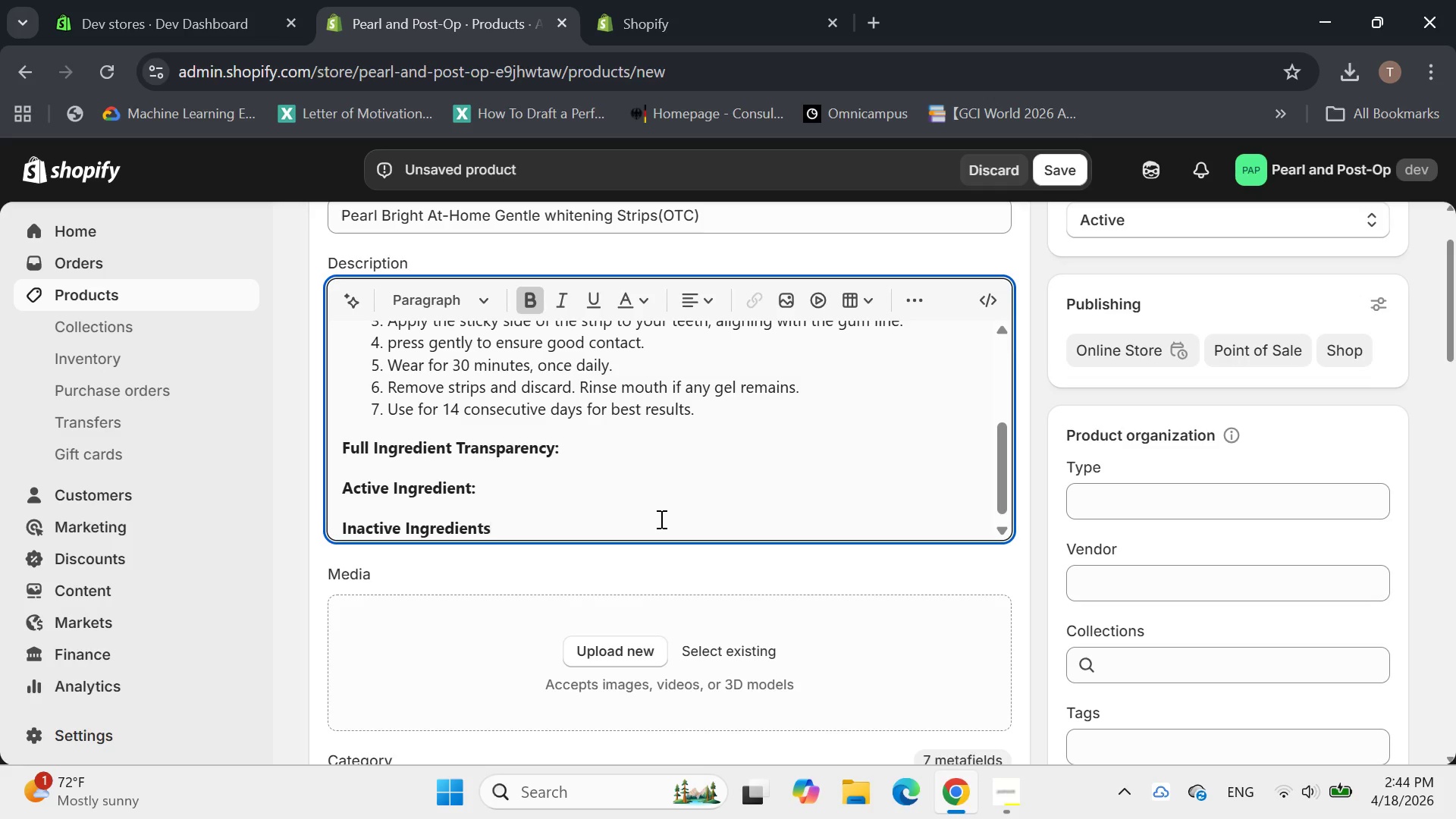 
key(Shift+Semicolon)
 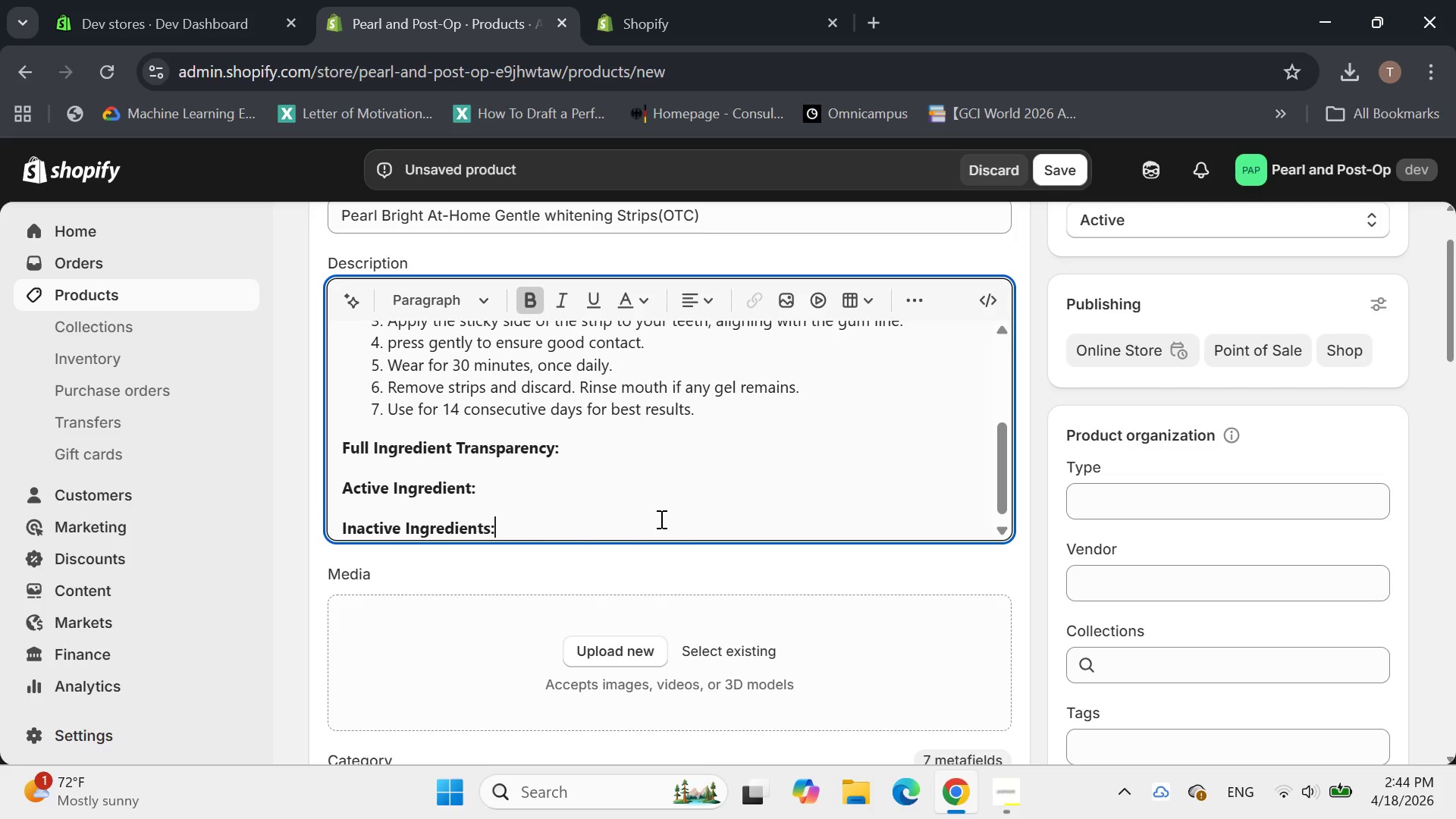 
key(Space)
 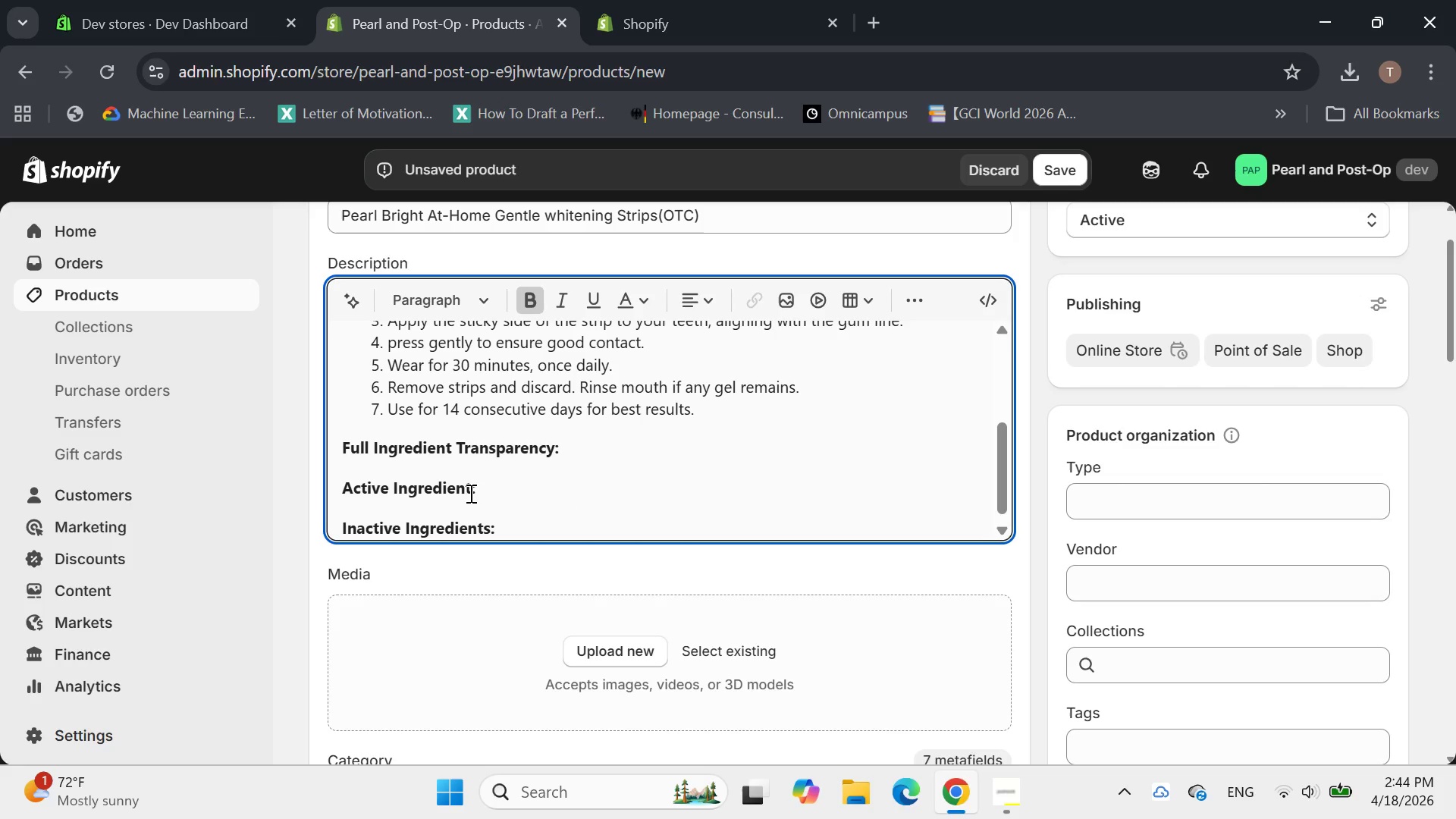 
key(Space)
 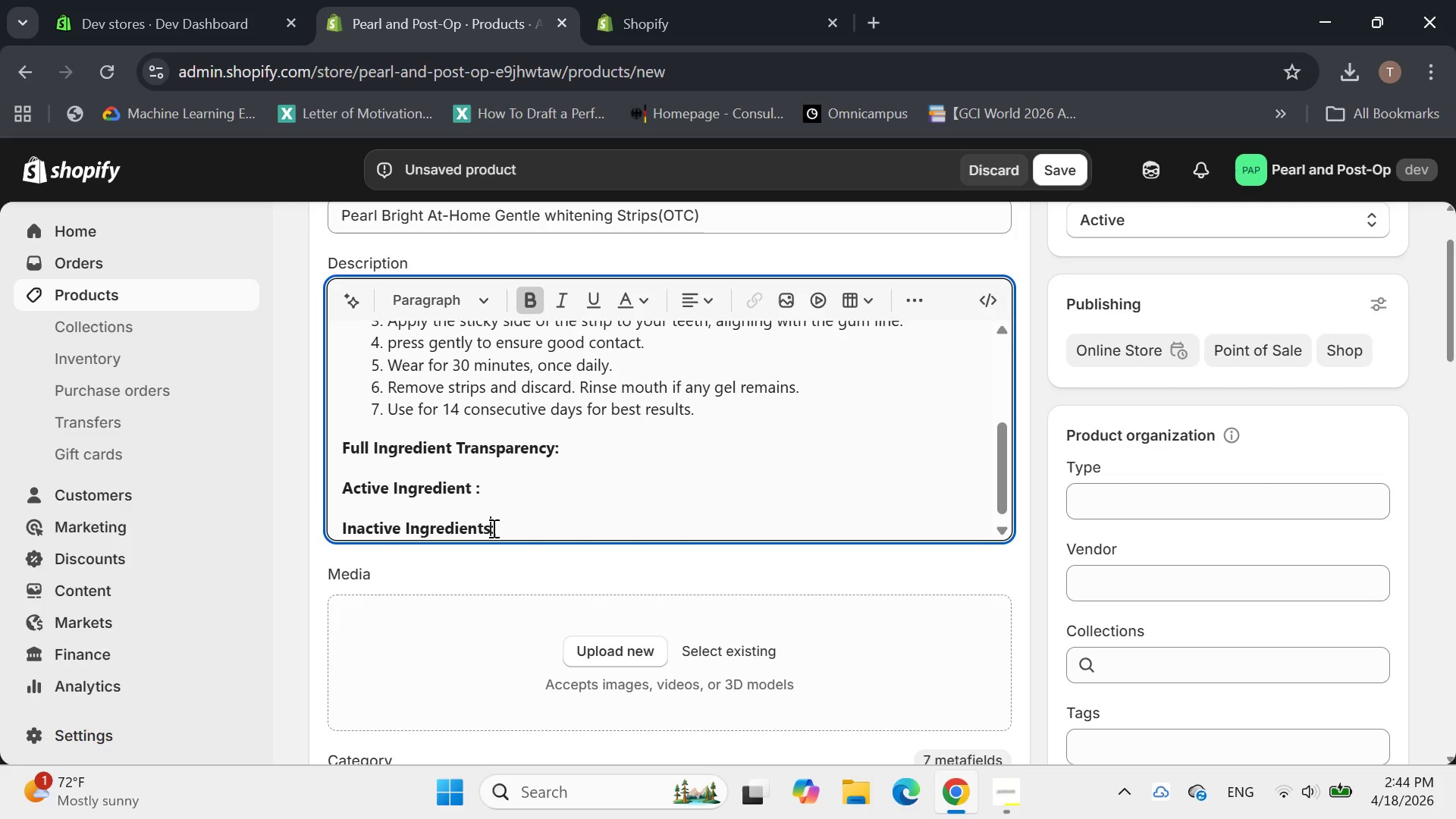 
key(Space)
 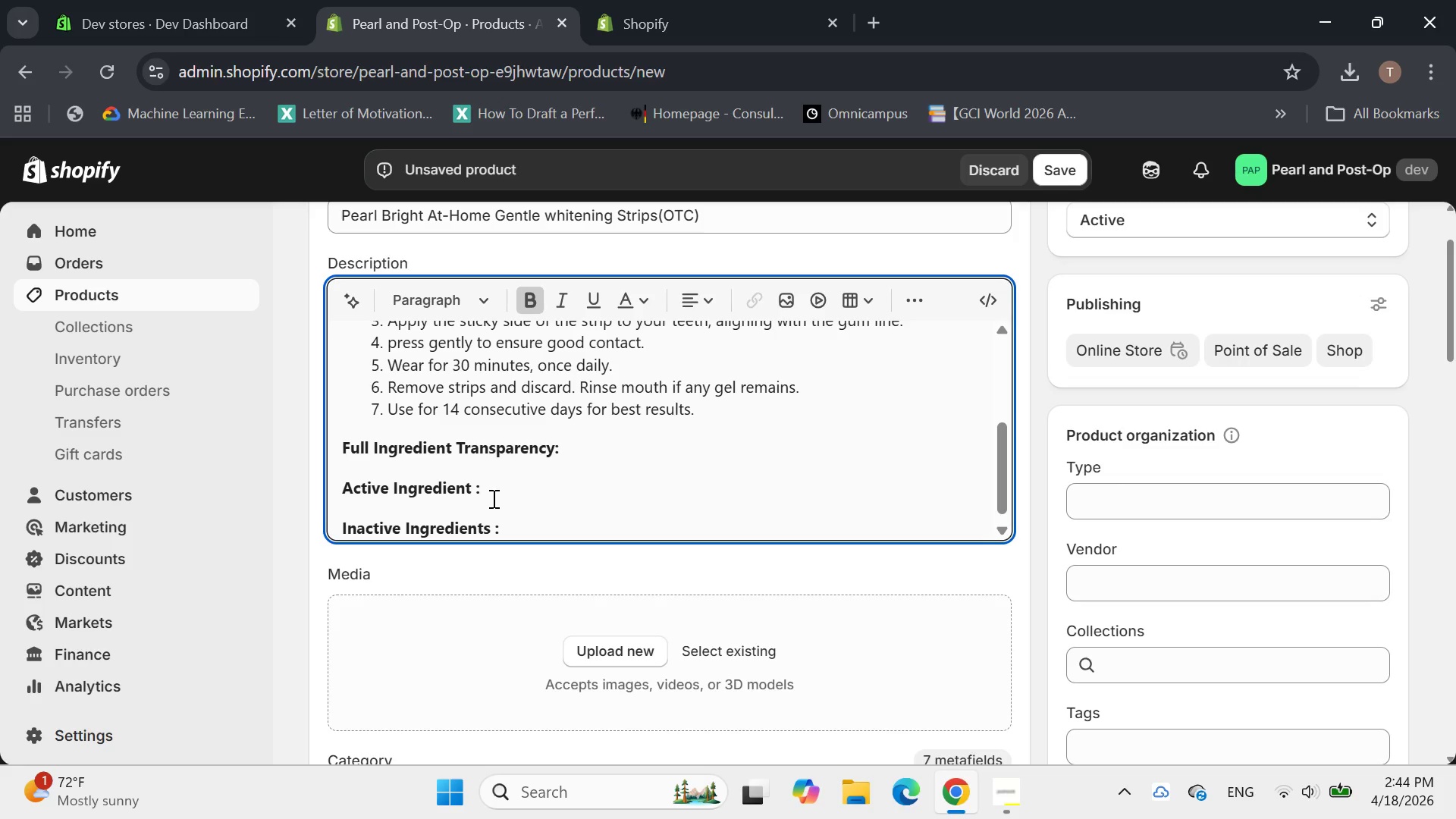 
left_click([494, 495])
 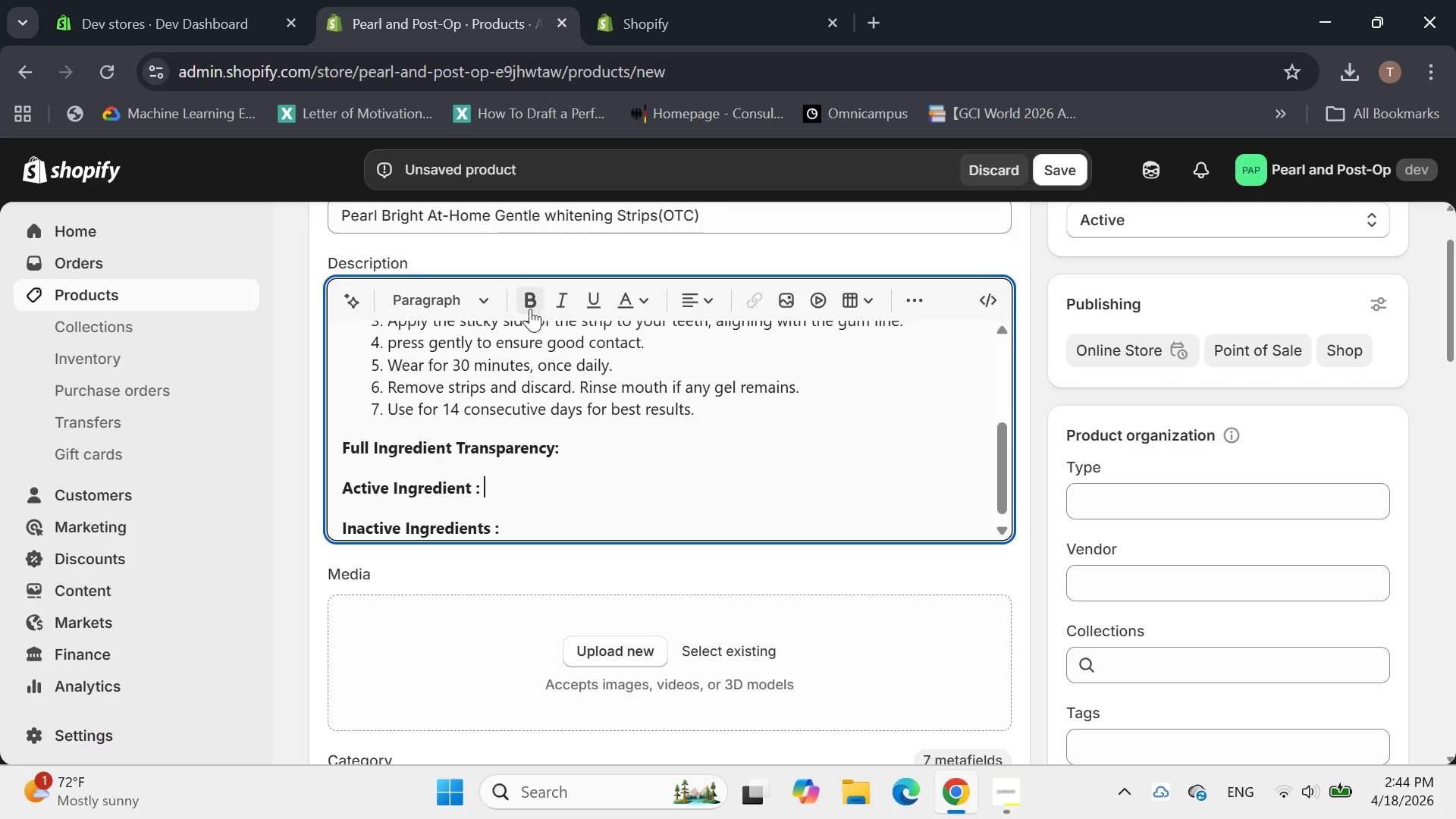 
wait(6.8)
 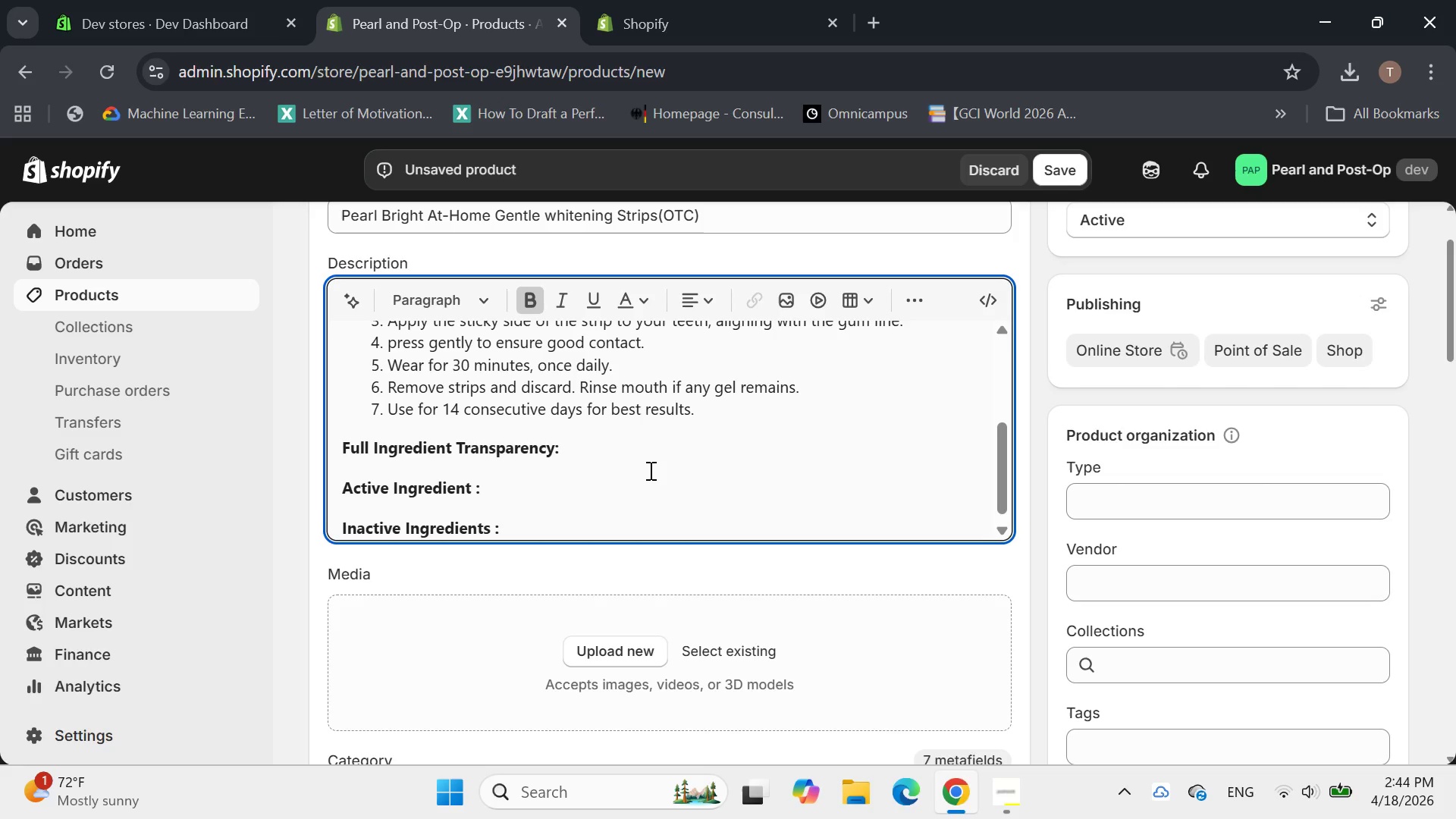 
type(h)
key(Backspace)
type(Hydr)
key(Backspace)
key(Backspace)
key(Backspace)
key(Backspace)
 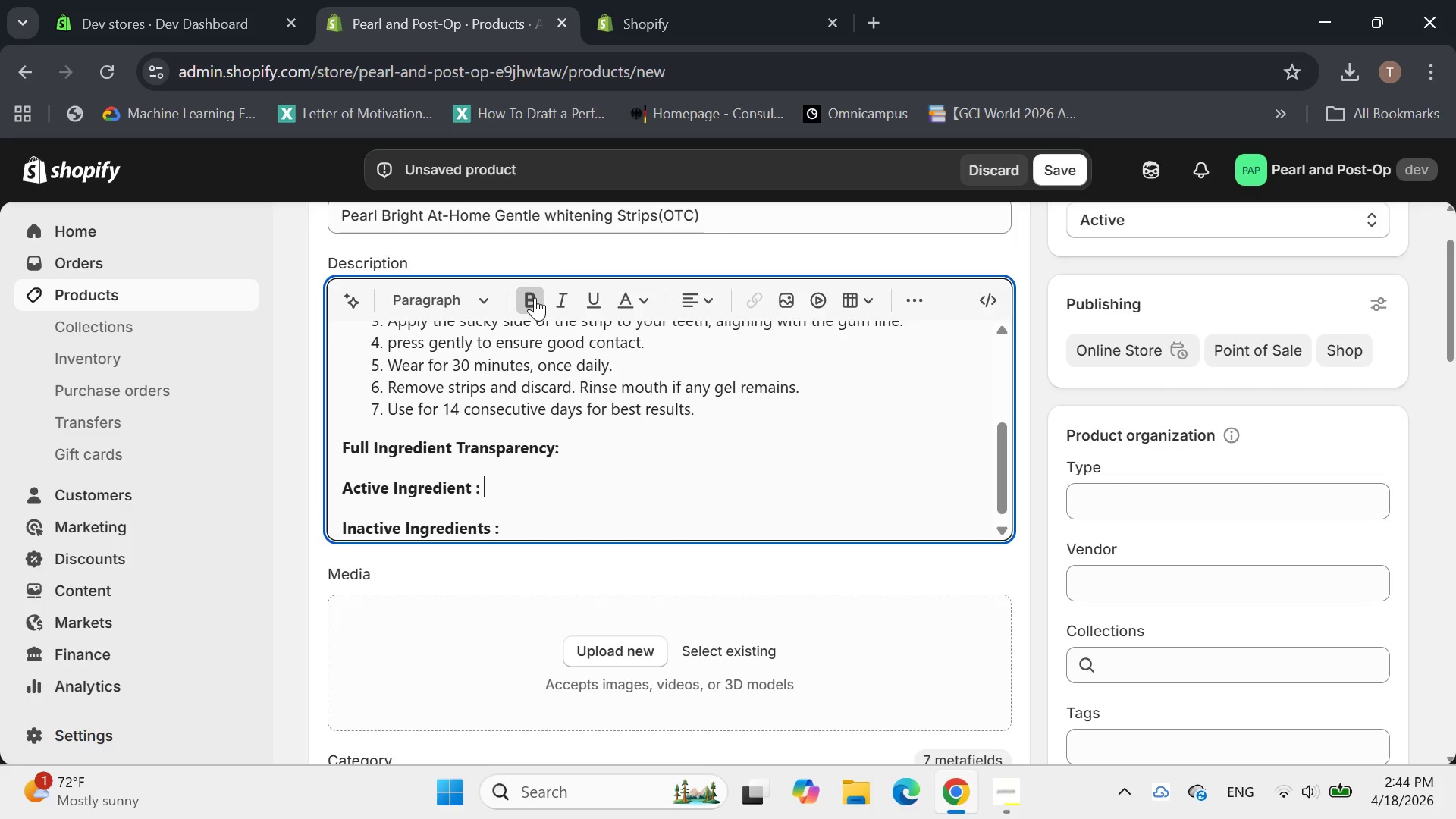 
type(hy)
 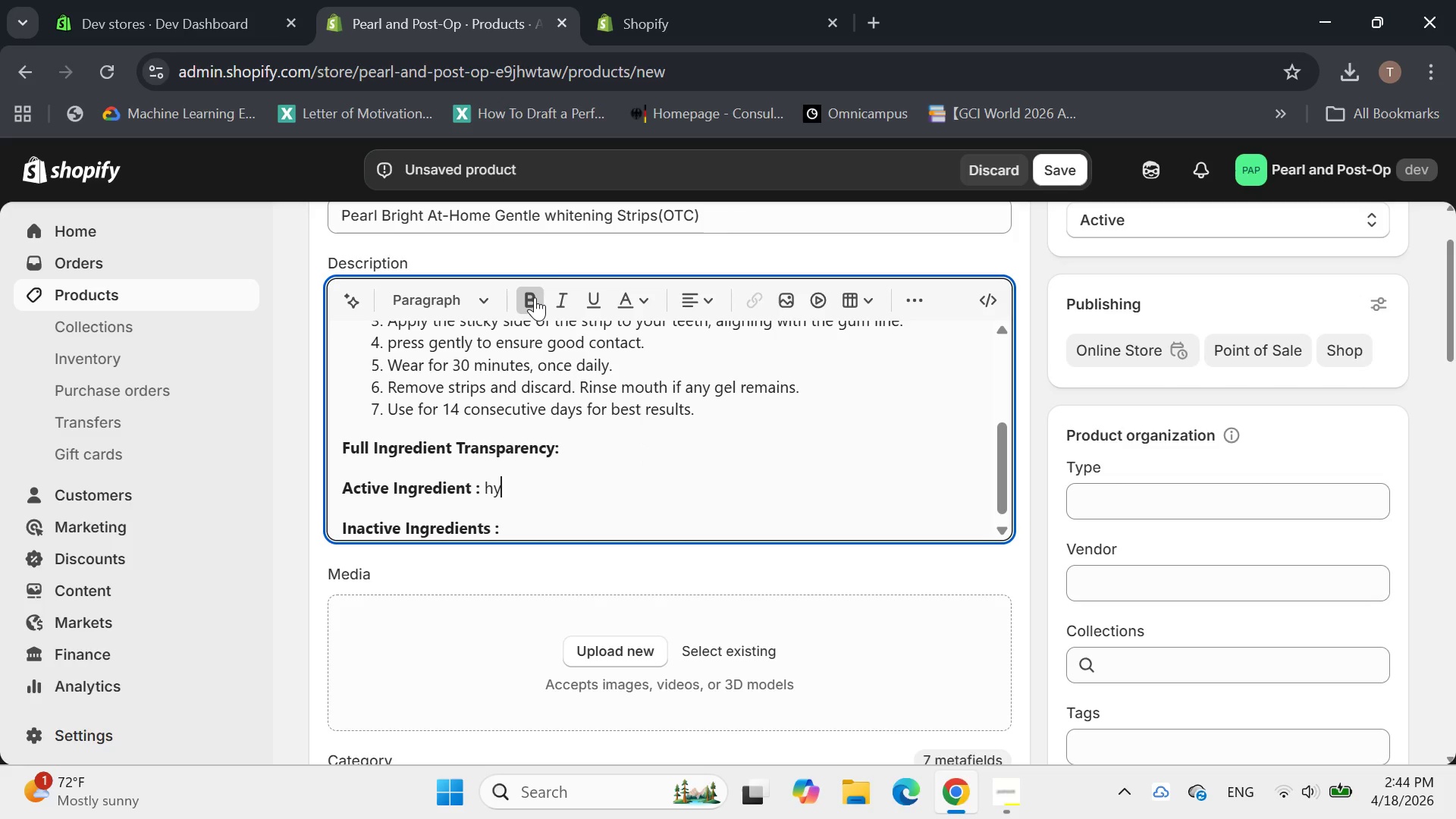 
type(drogen)
 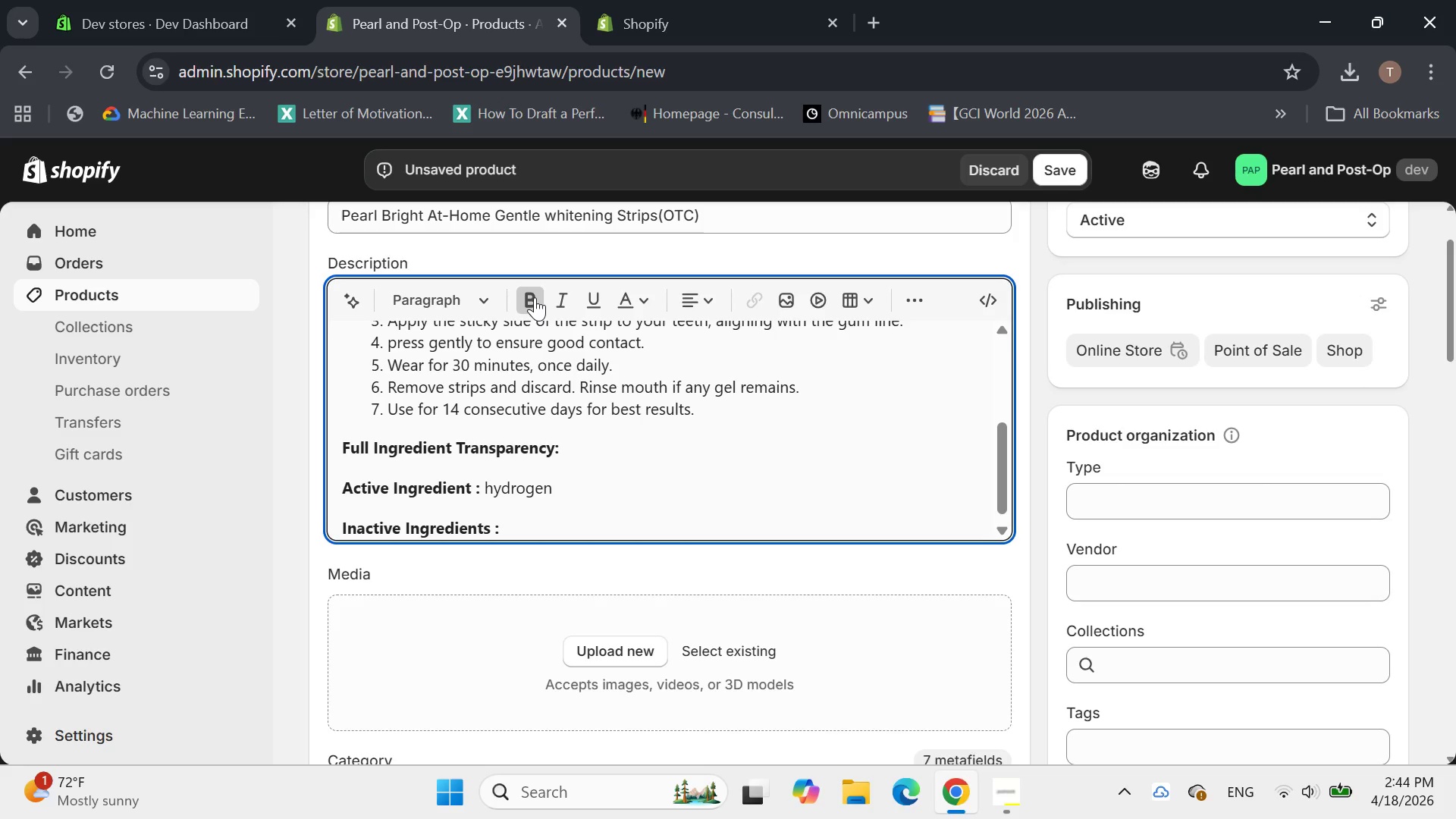 
key(ArrowLeft)
 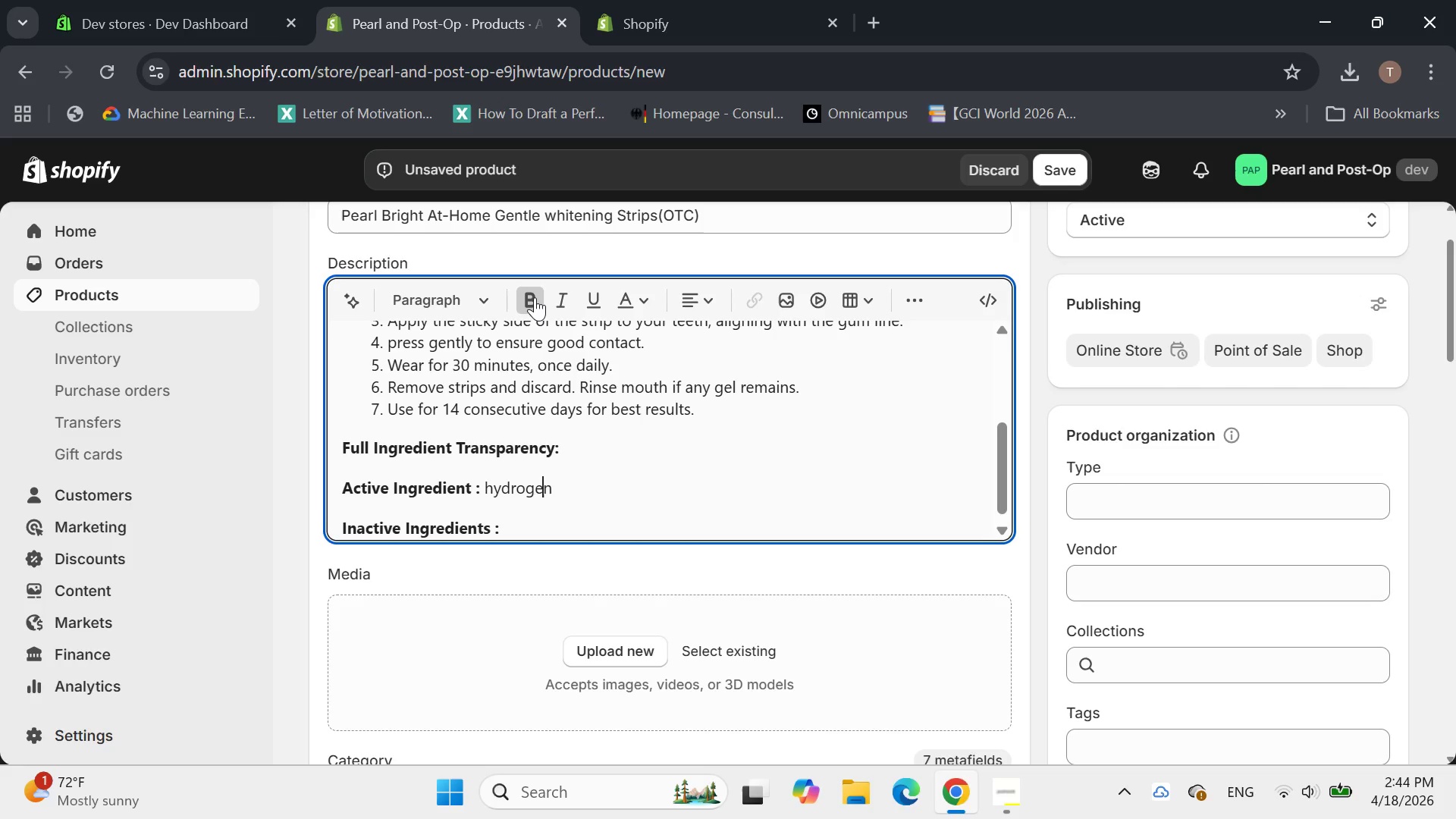 
key(ArrowLeft)
 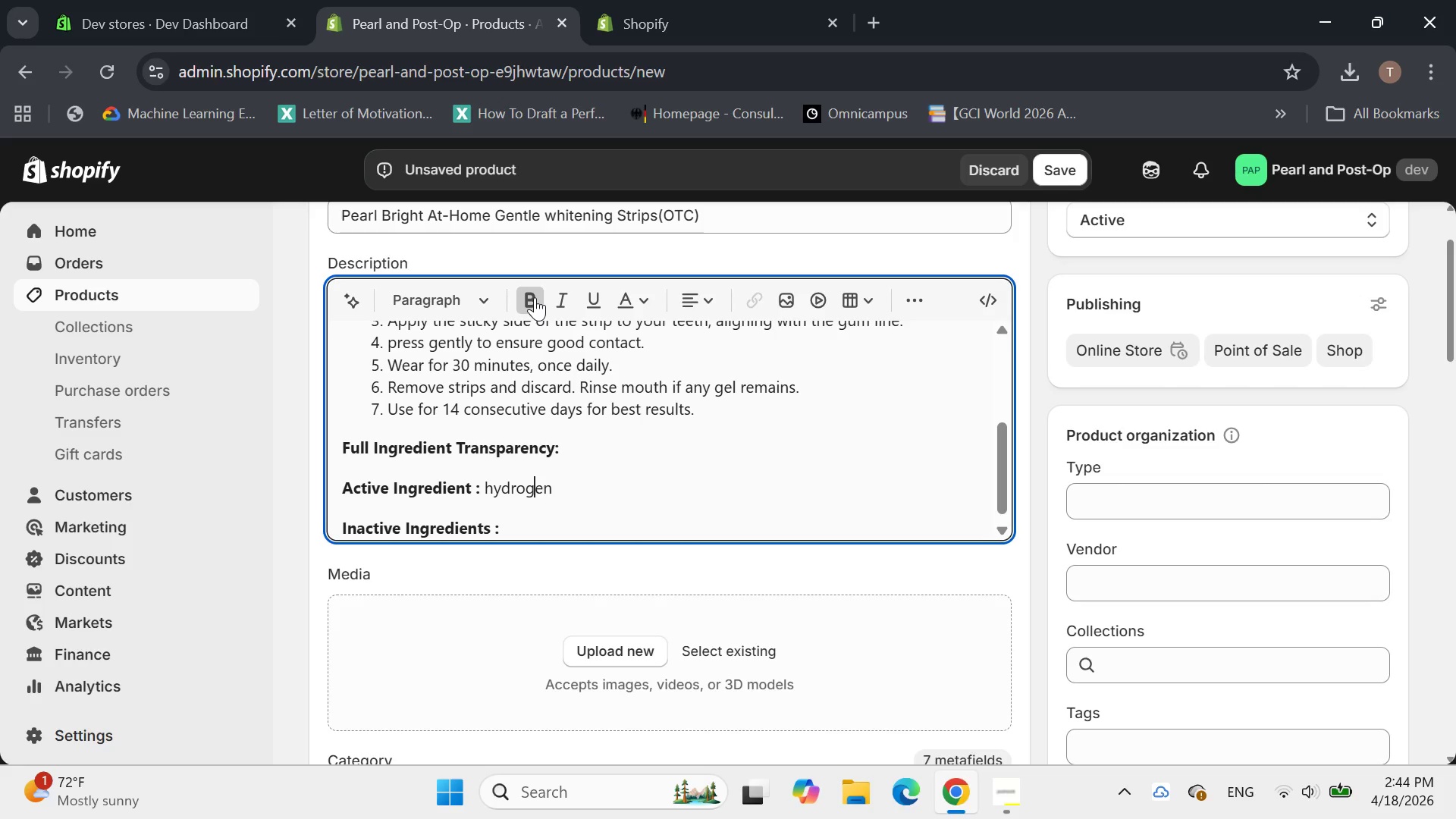 
key(ArrowLeft)
 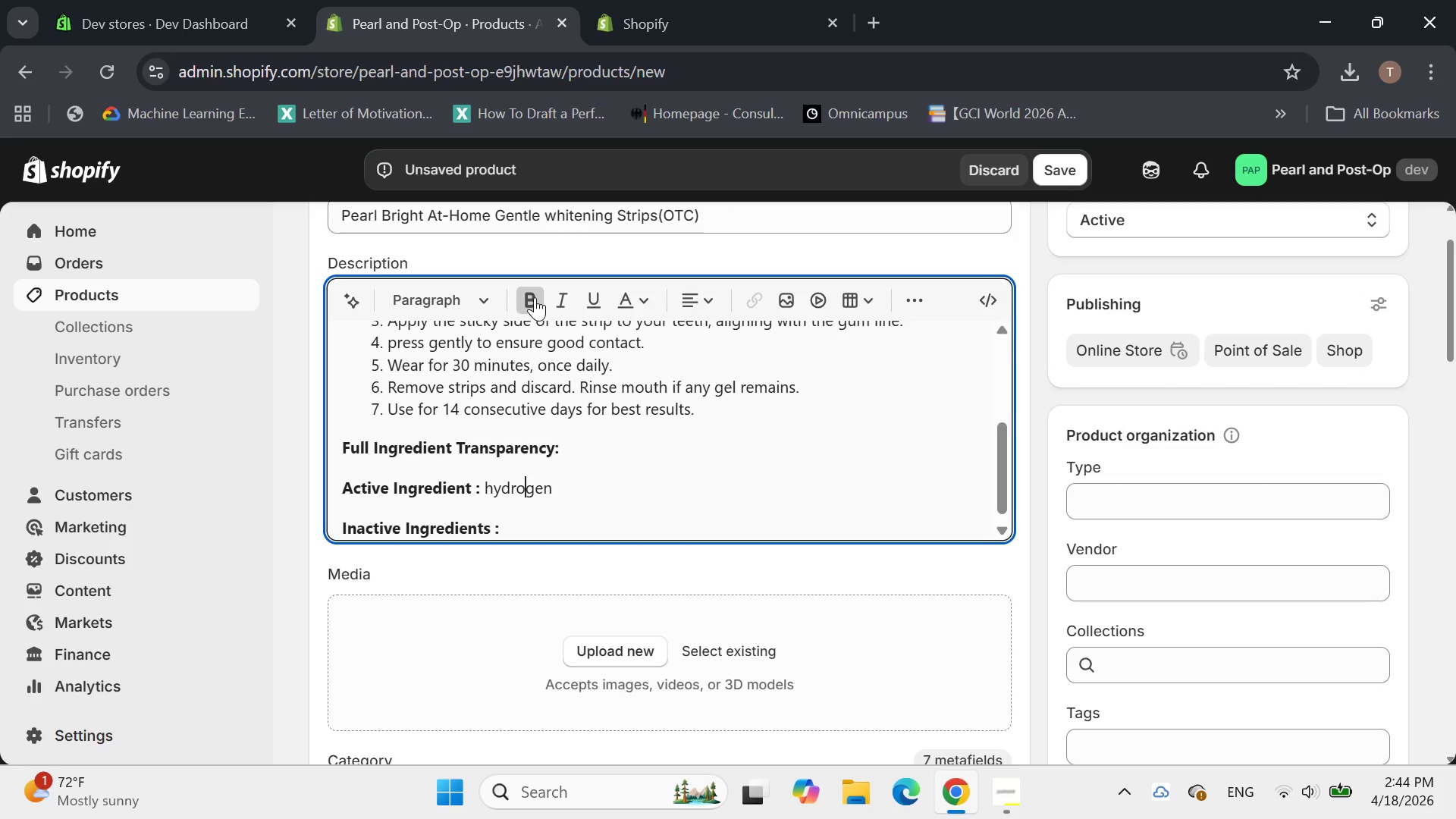 
key(ArrowLeft)
 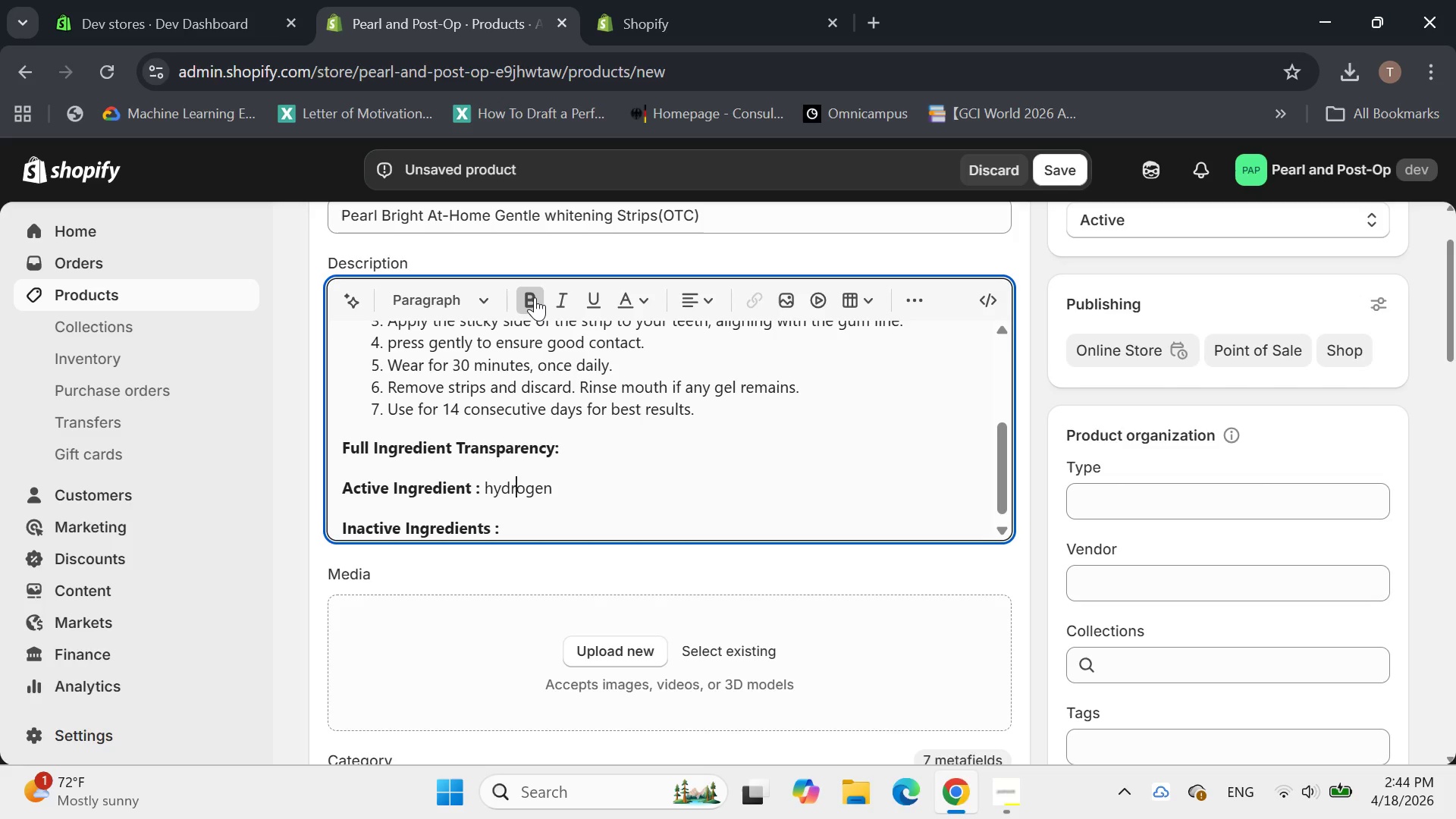 
key(ArrowLeft)
 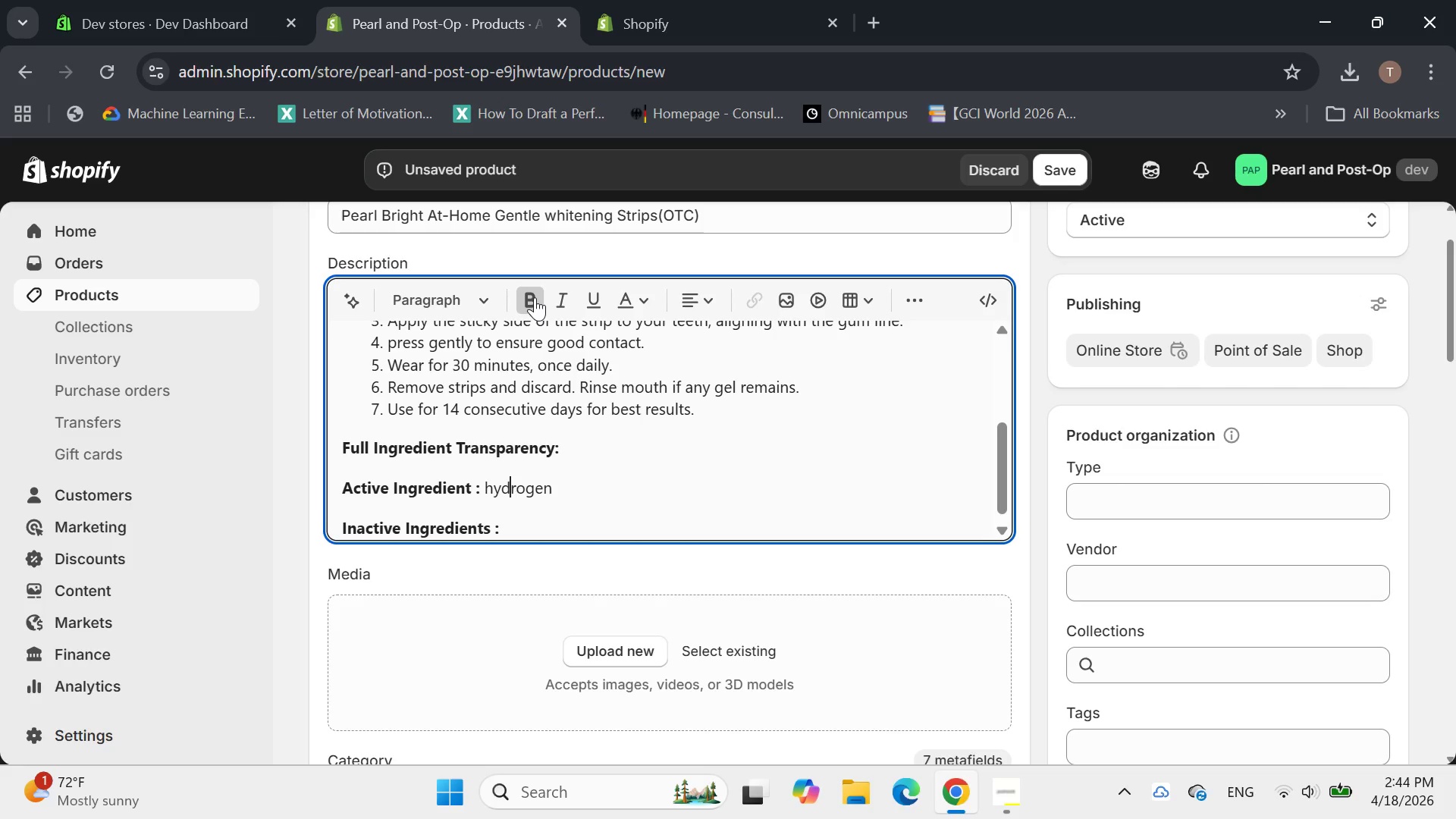 
key(ArrowLeft)
 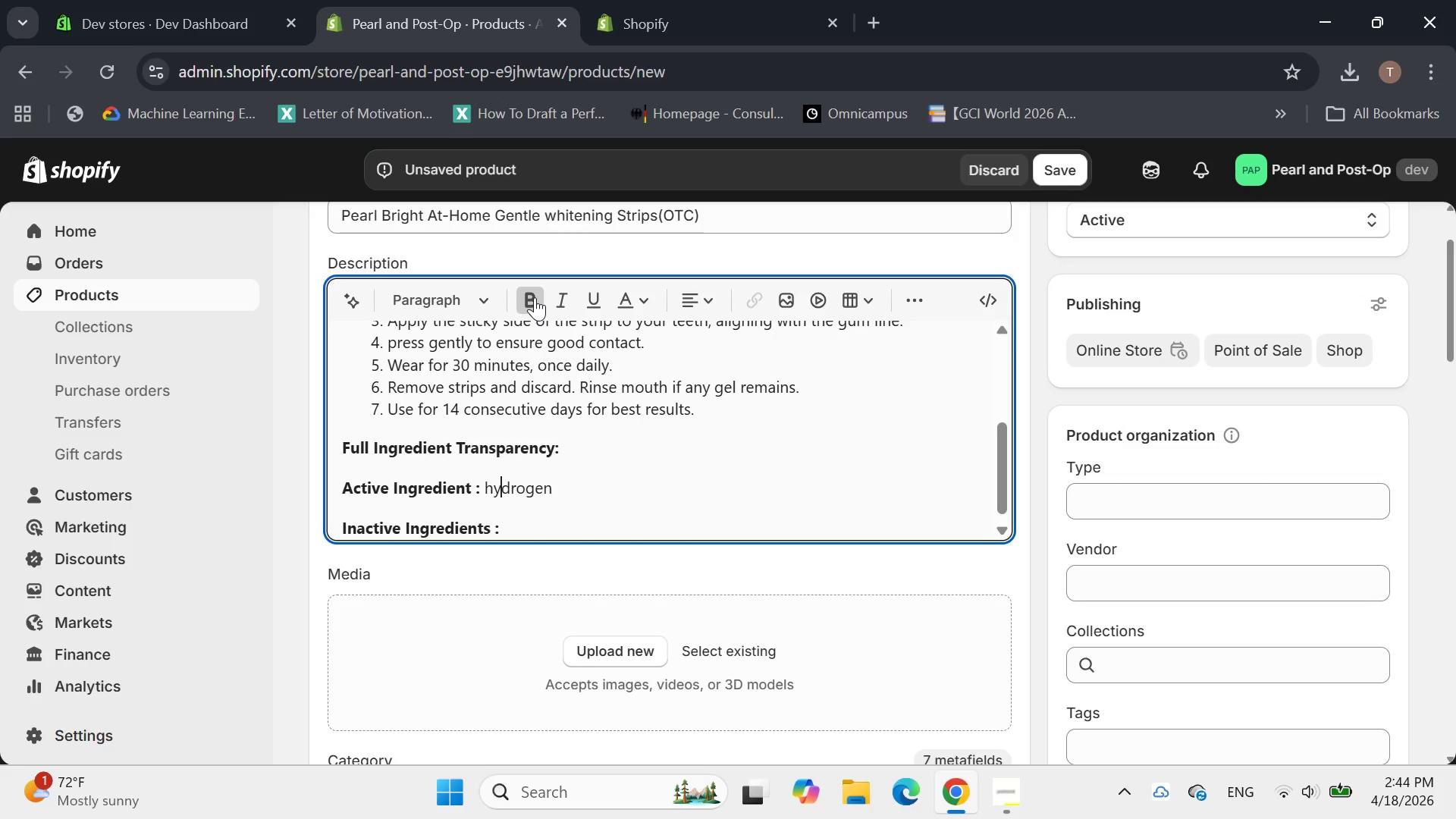 
key(ArrowLeft)
 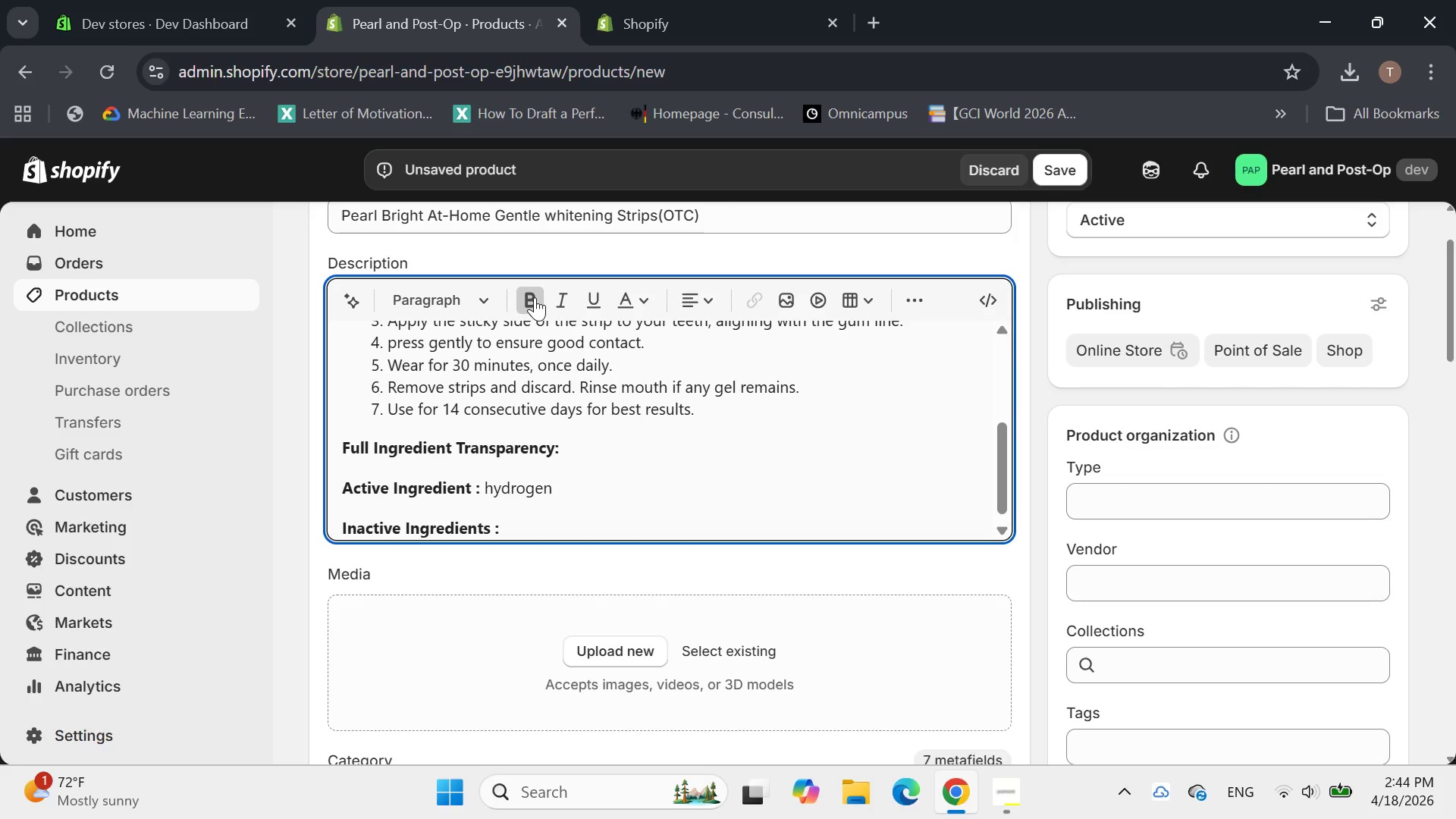 
key(Backspace)
 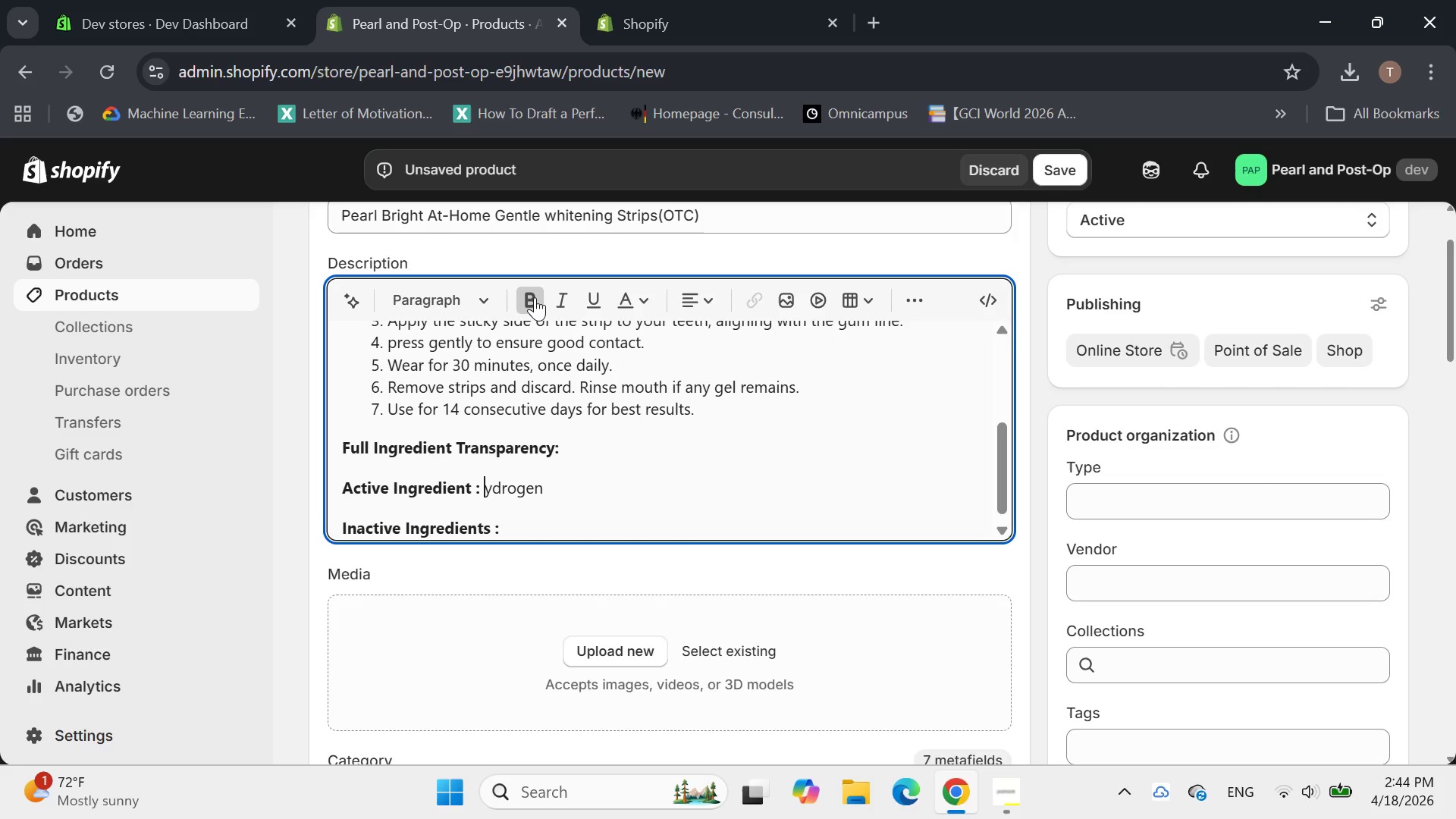 
hold_key(key=ShiftLeft, duration=0.38)
 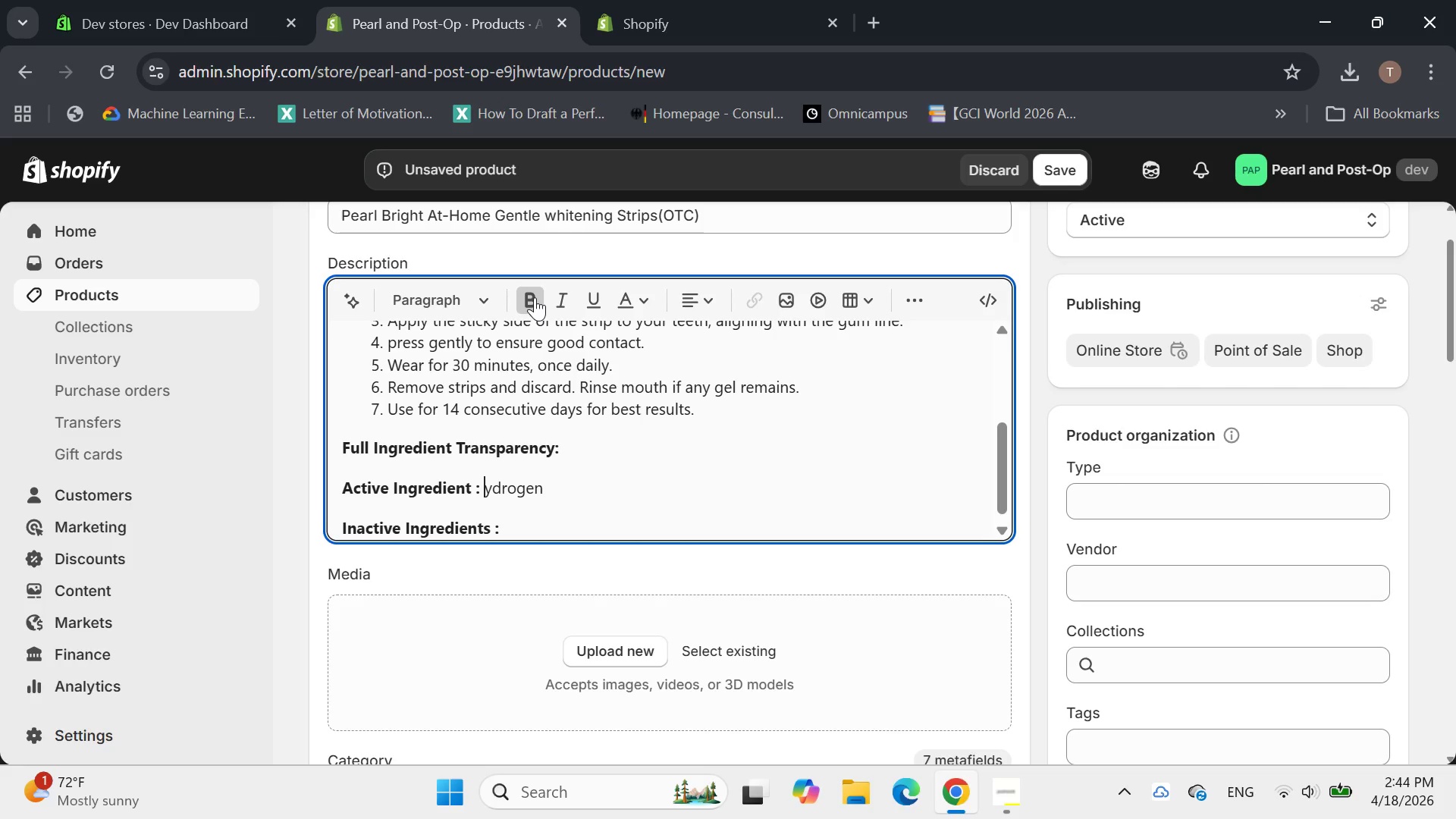 
key(Shift+H)
 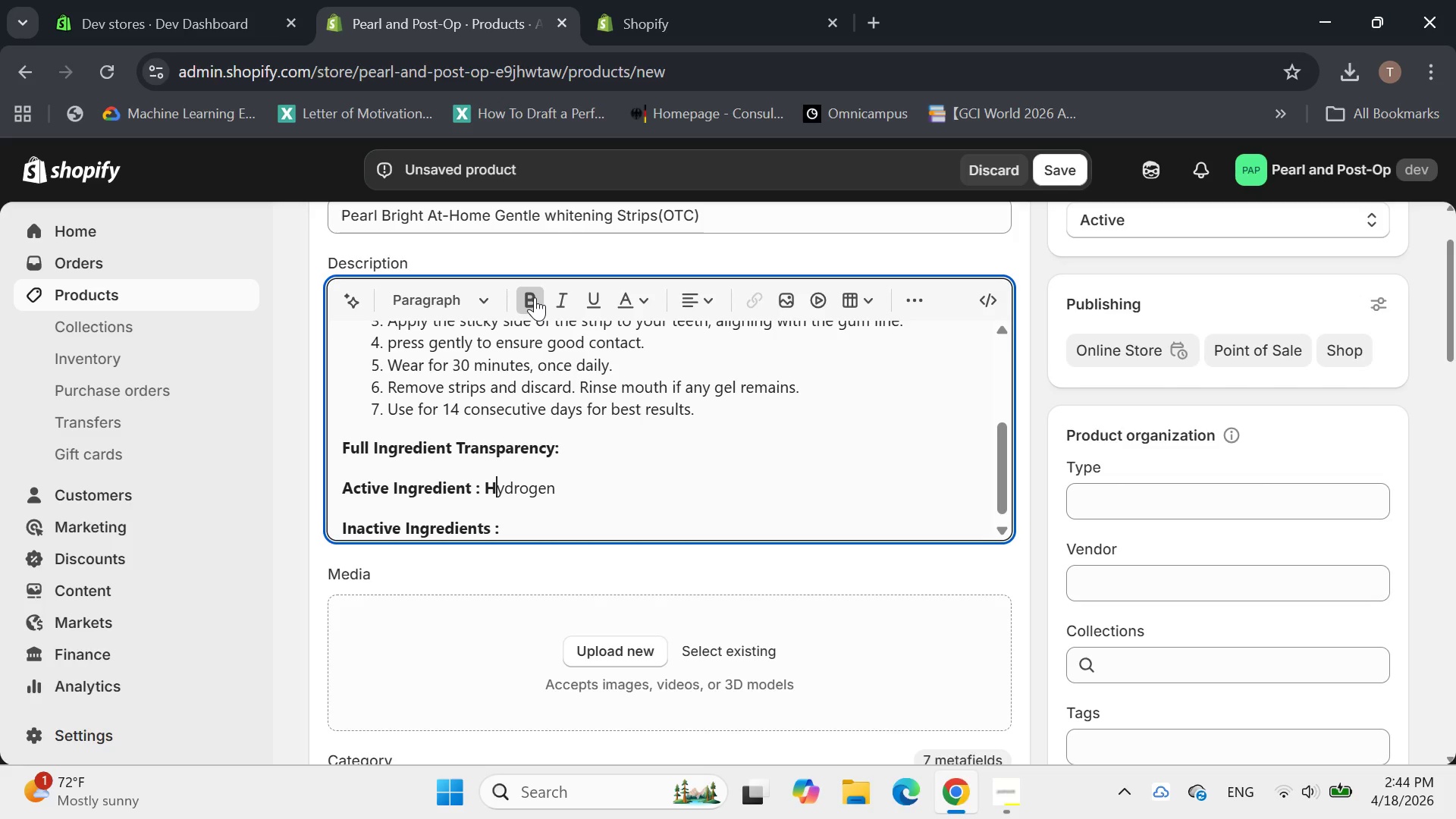 
left_click([535, 296])
 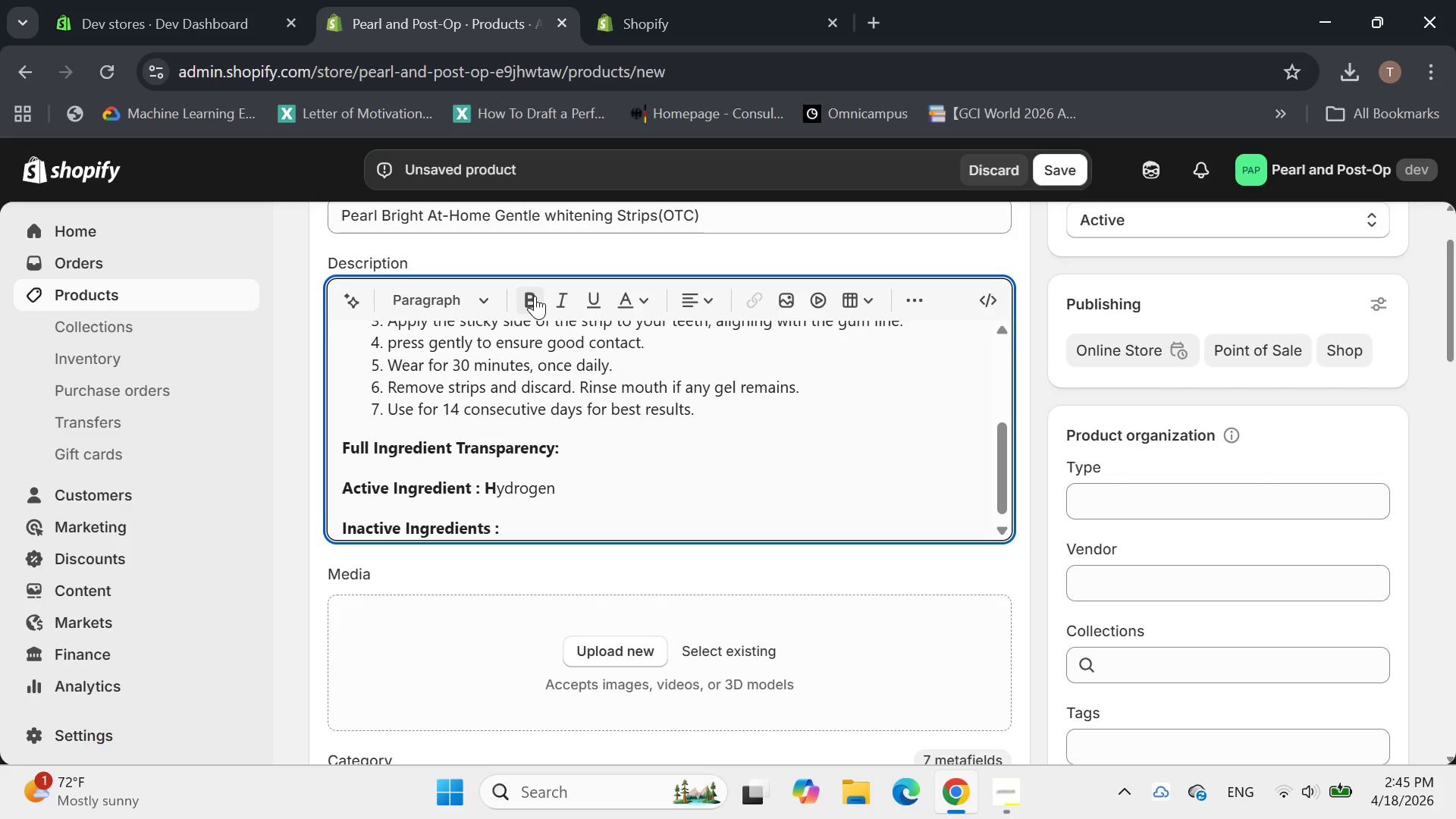 
key(Shift+H)
 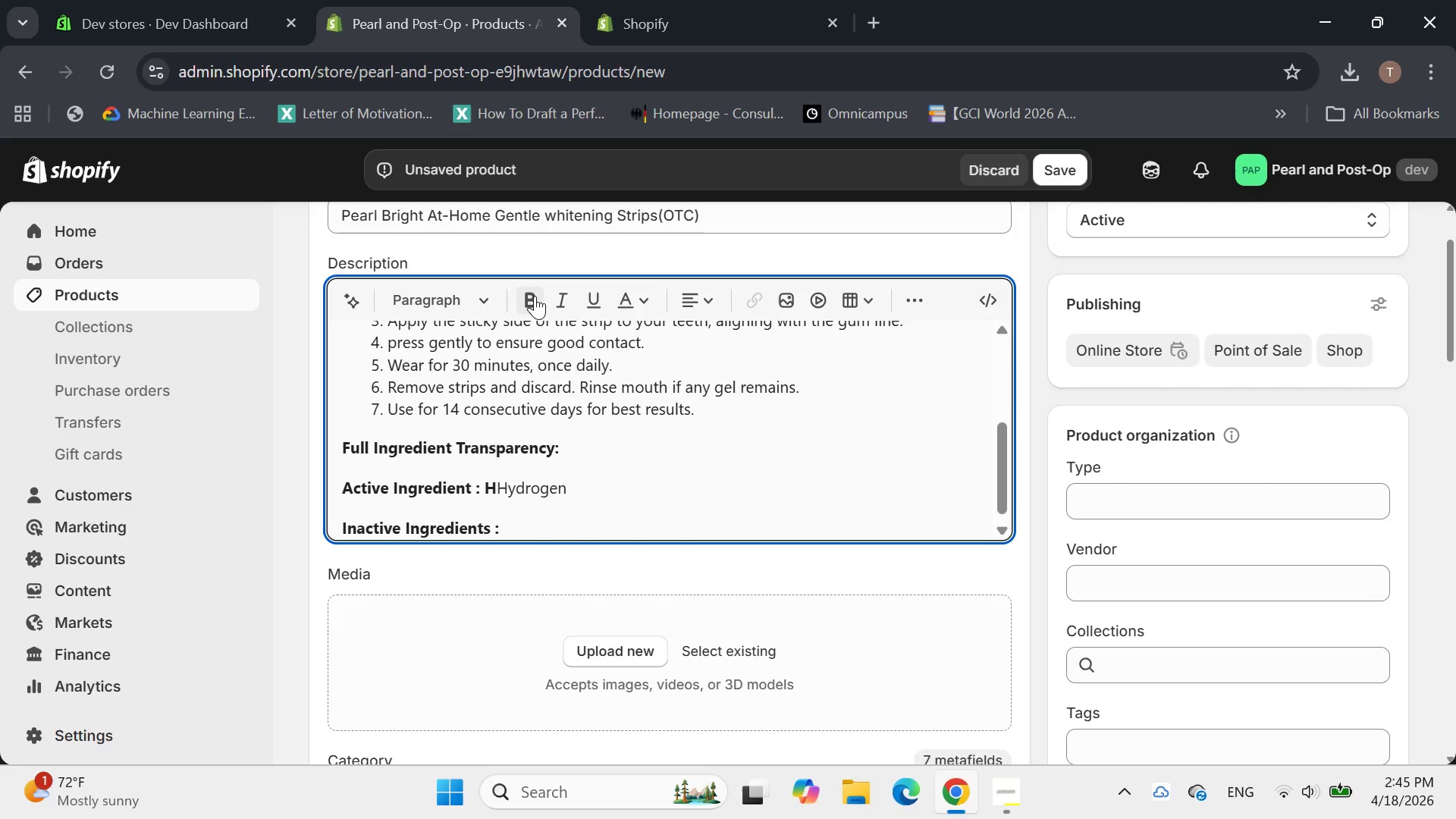 
key(ArrowLeft)
 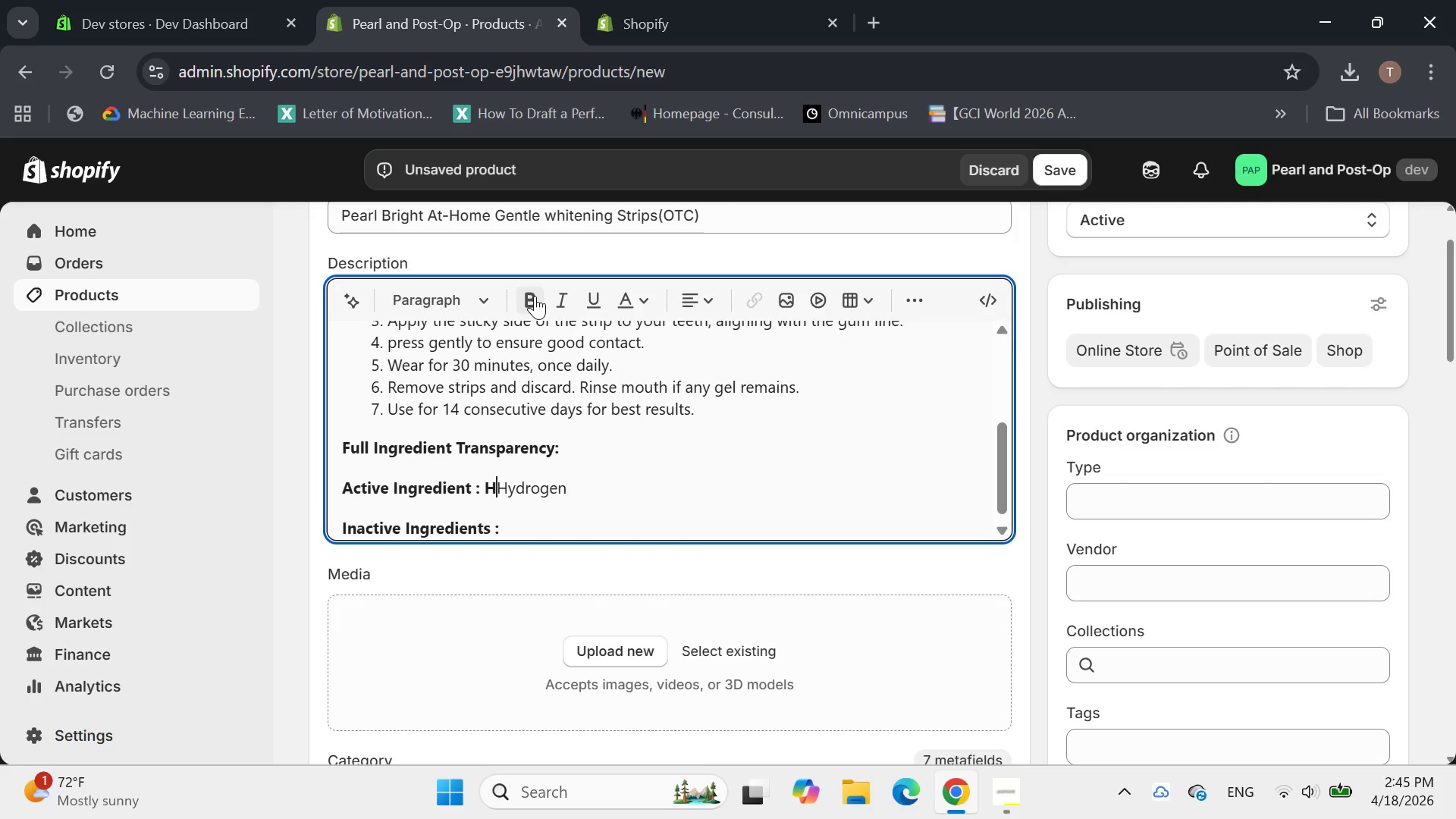 
key(Backspace)
 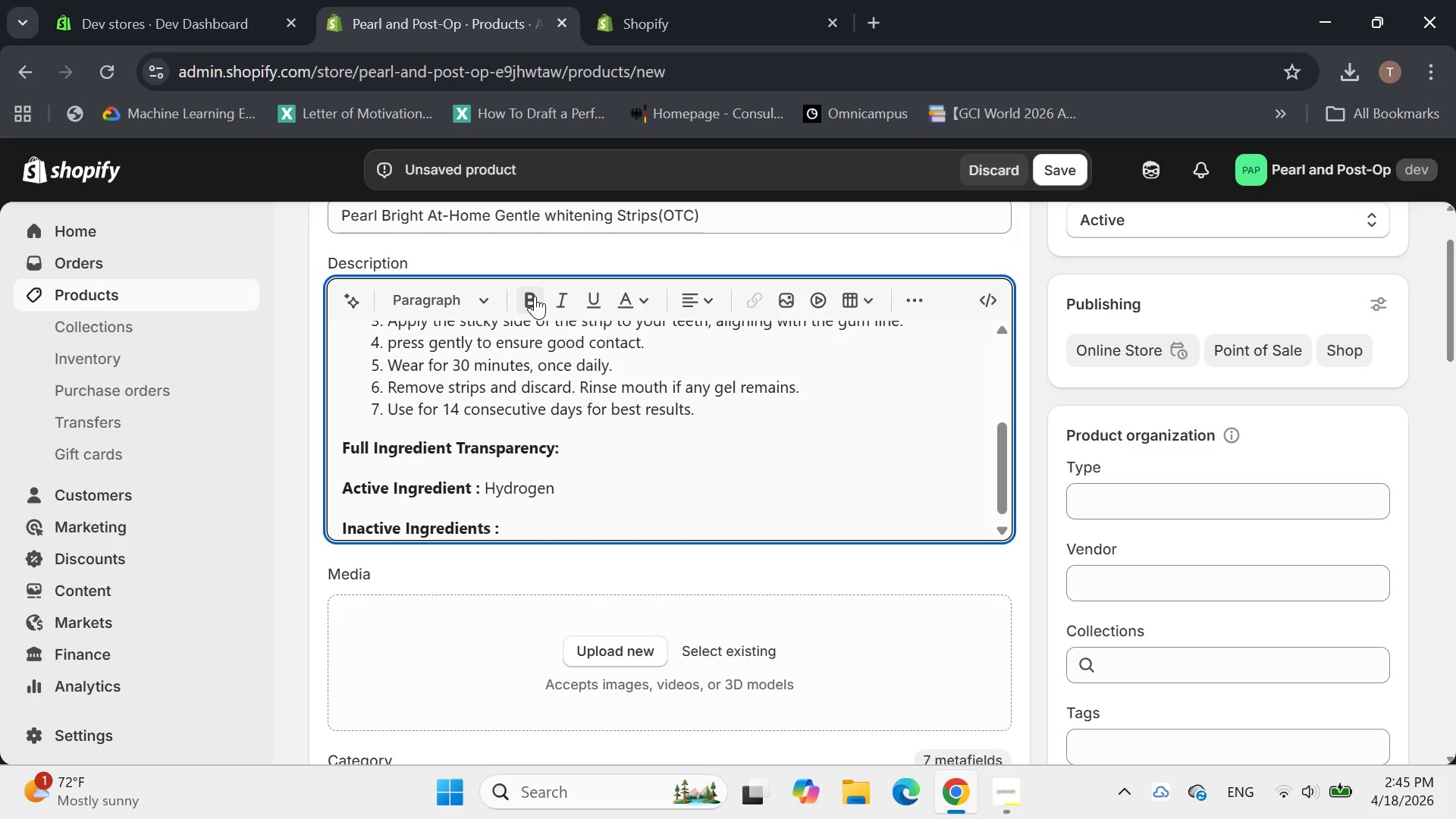 
hold_key(key=ArrowRight, duration=0.77)
 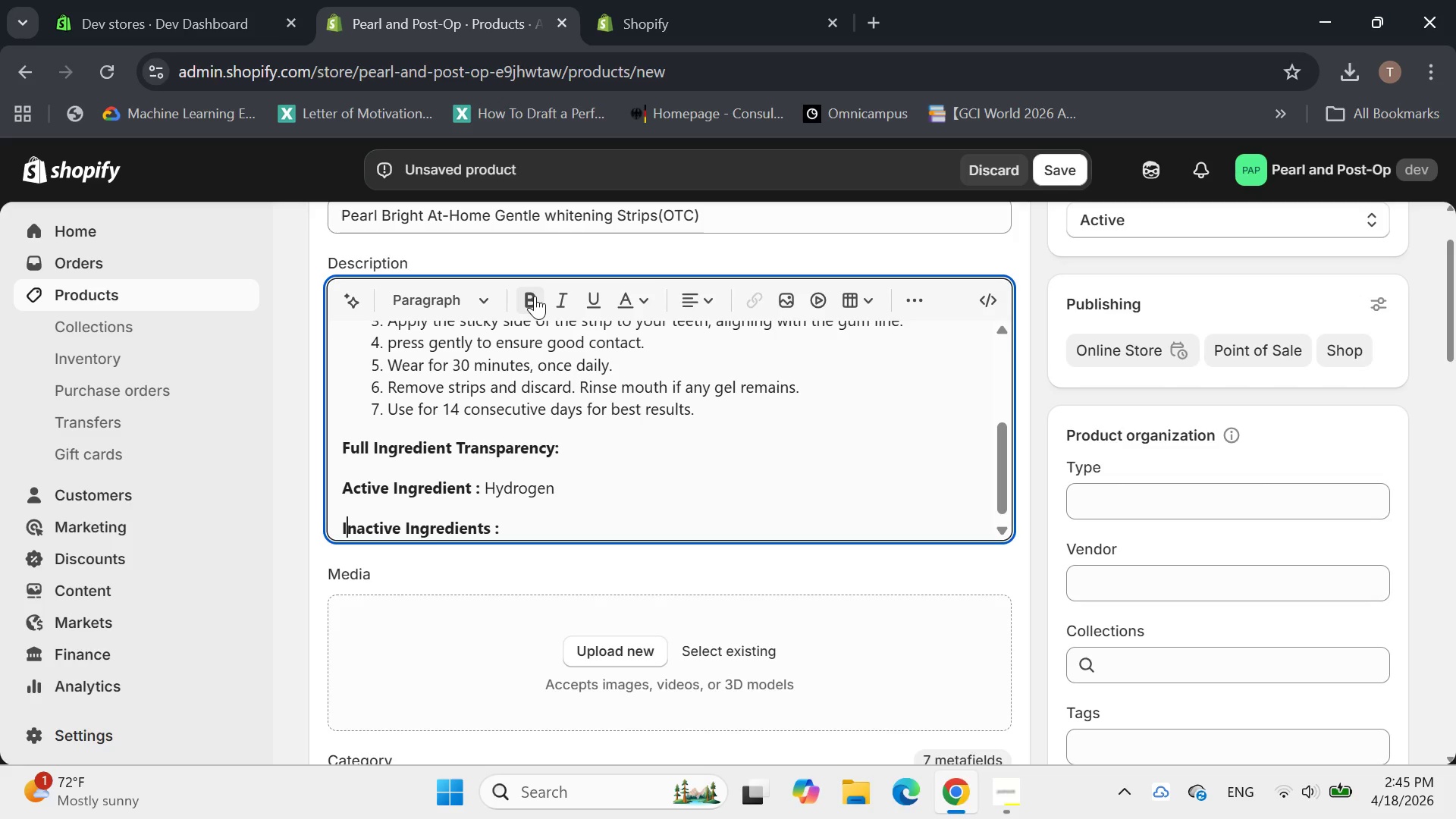 
key(ArrowLeft)
 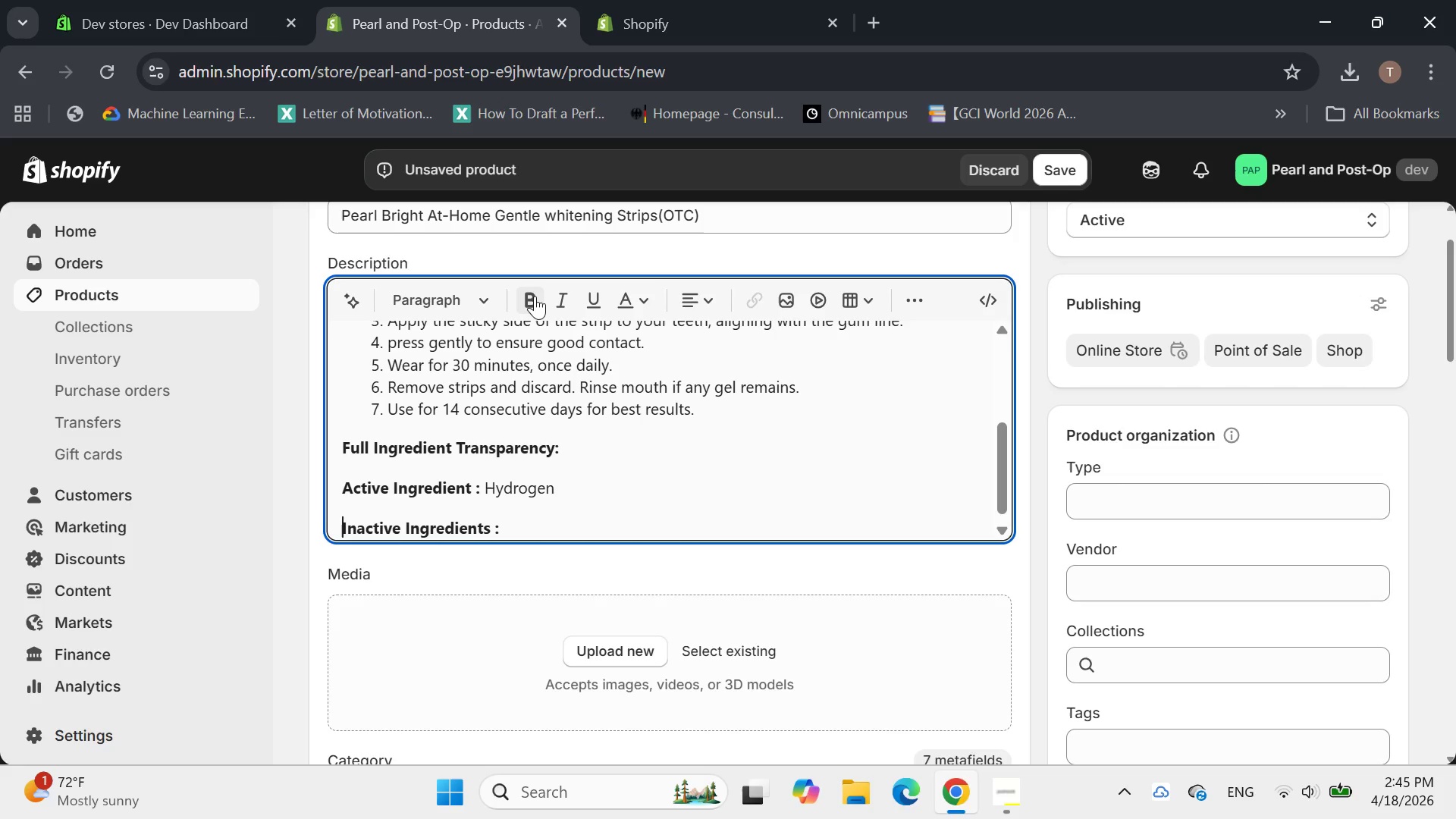 
key(ArrowLeft)
 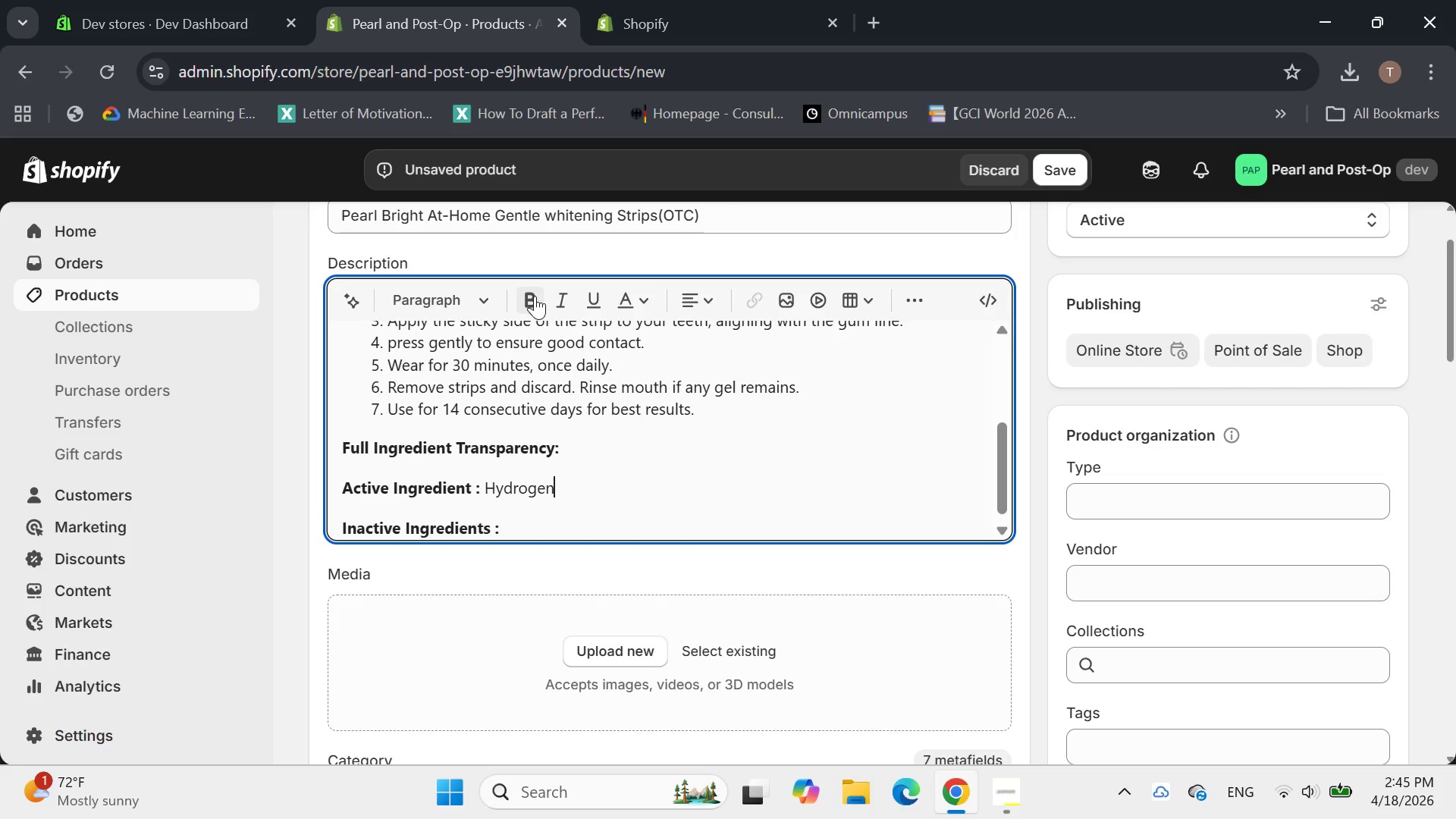 
type( Pers)
key(Backspace)
type(oxide (6%))
 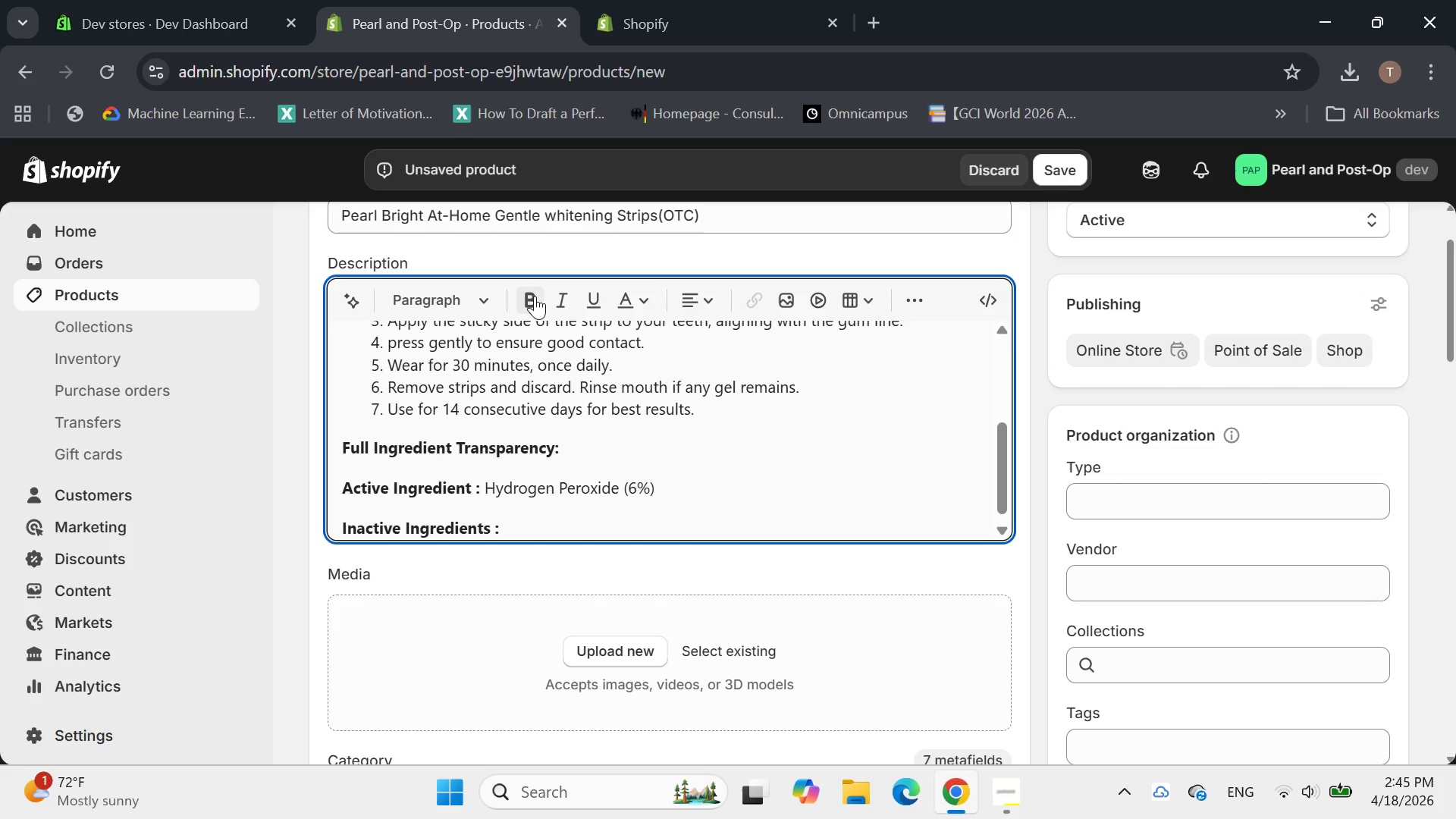 
key(ArrowLeft)
 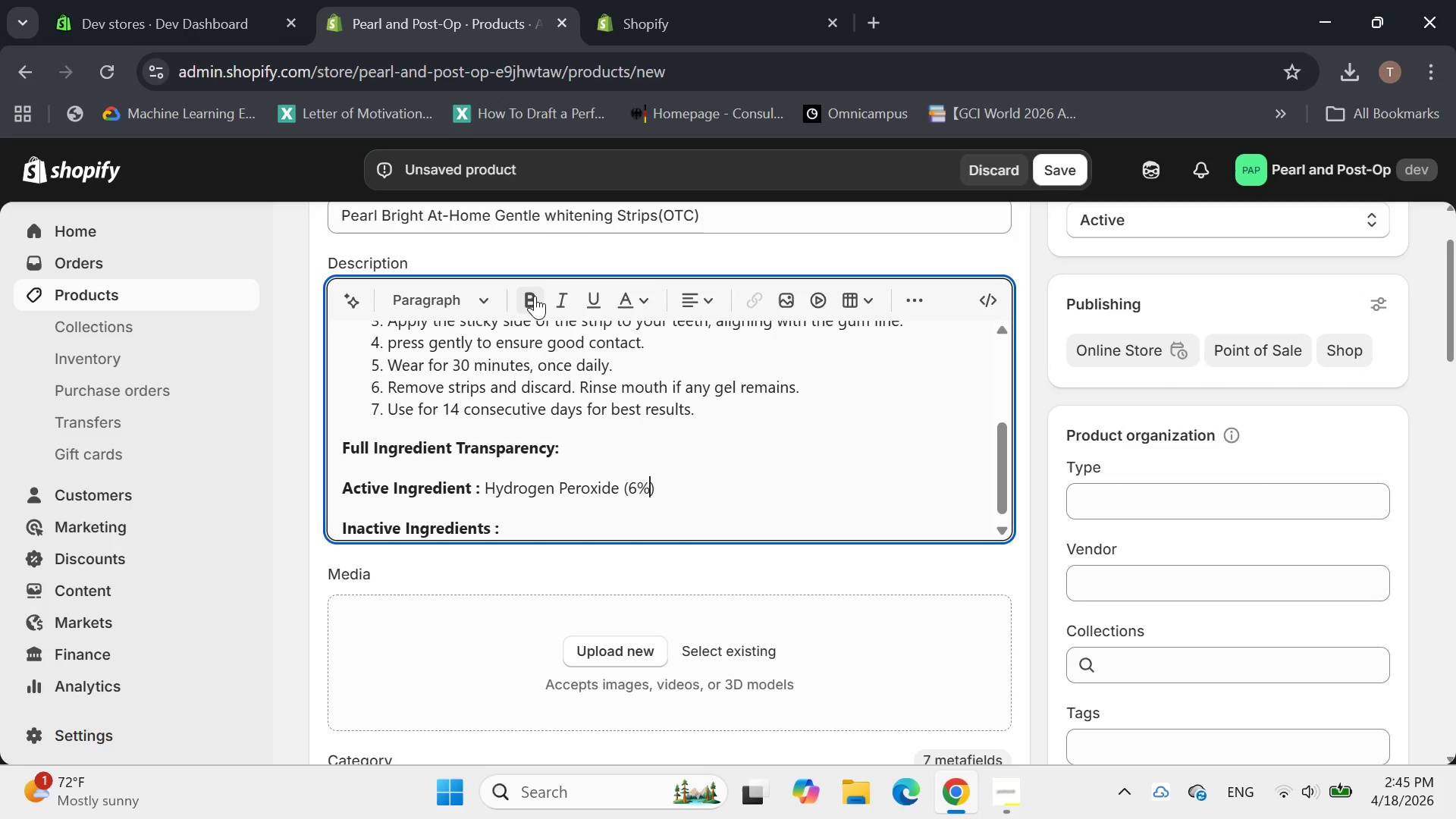 
key(ArrowLeft)
 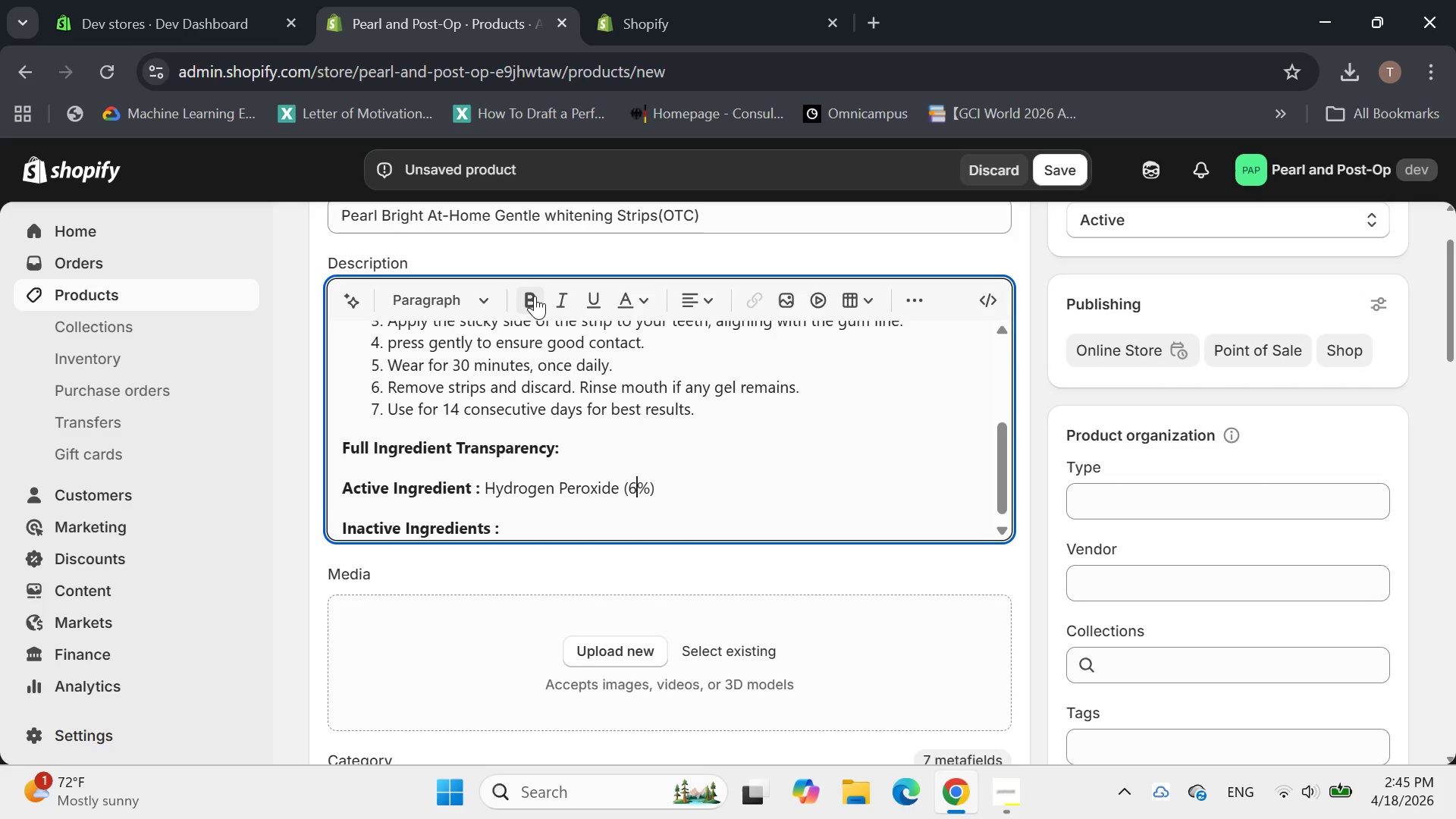 
key(ArrowLeft)
 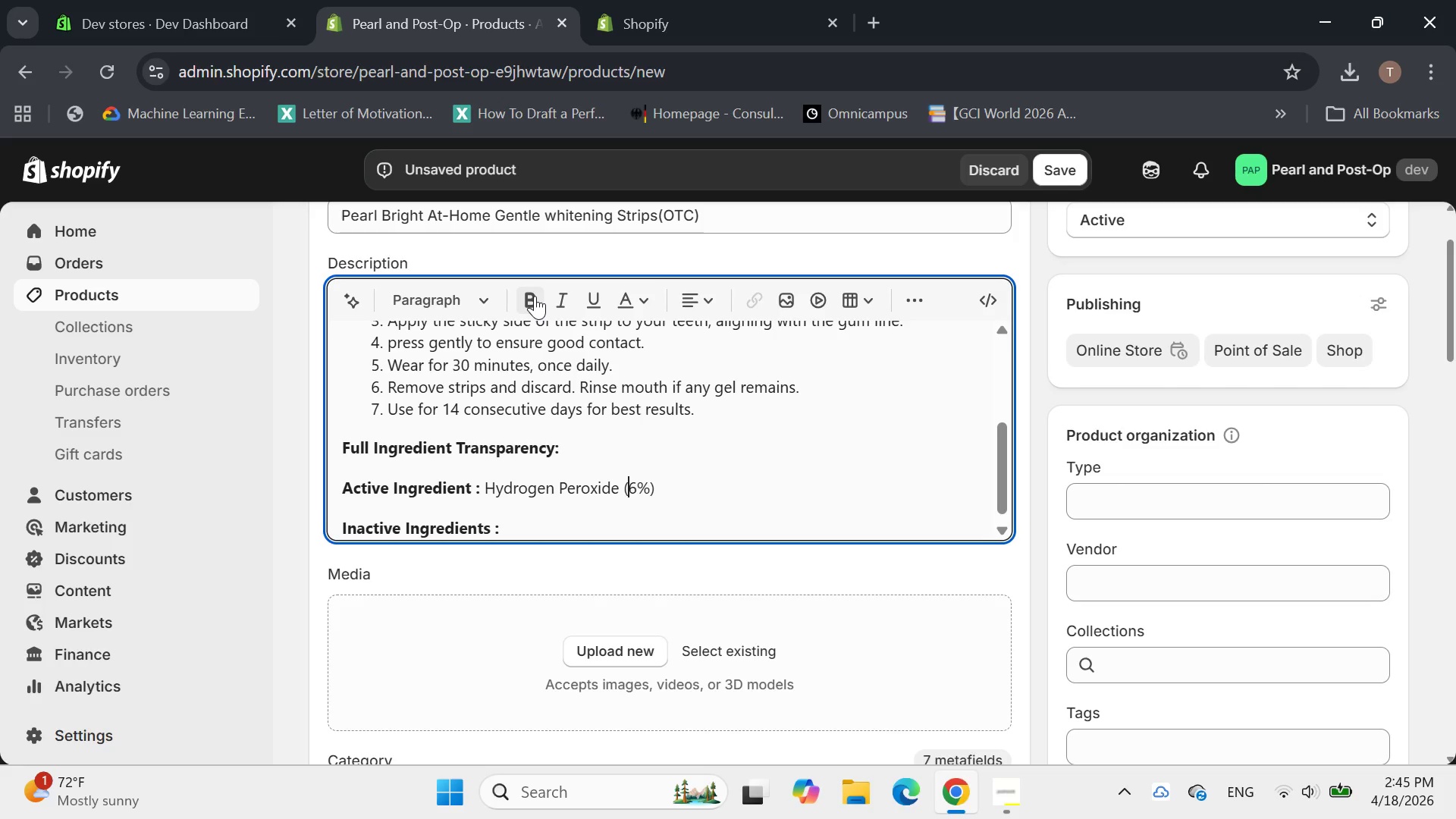 
key(Space)
 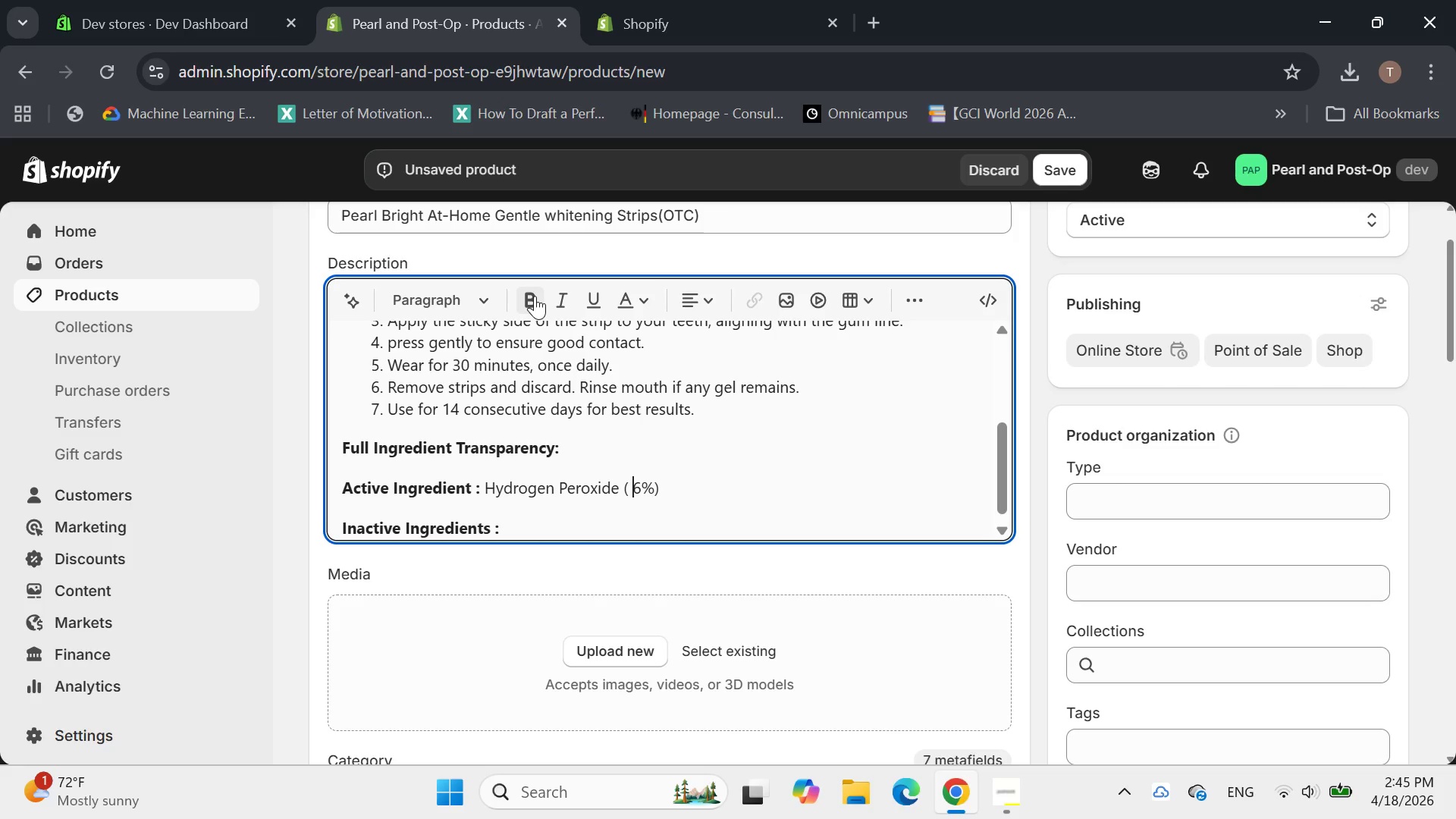 
key(ArrowRight)
 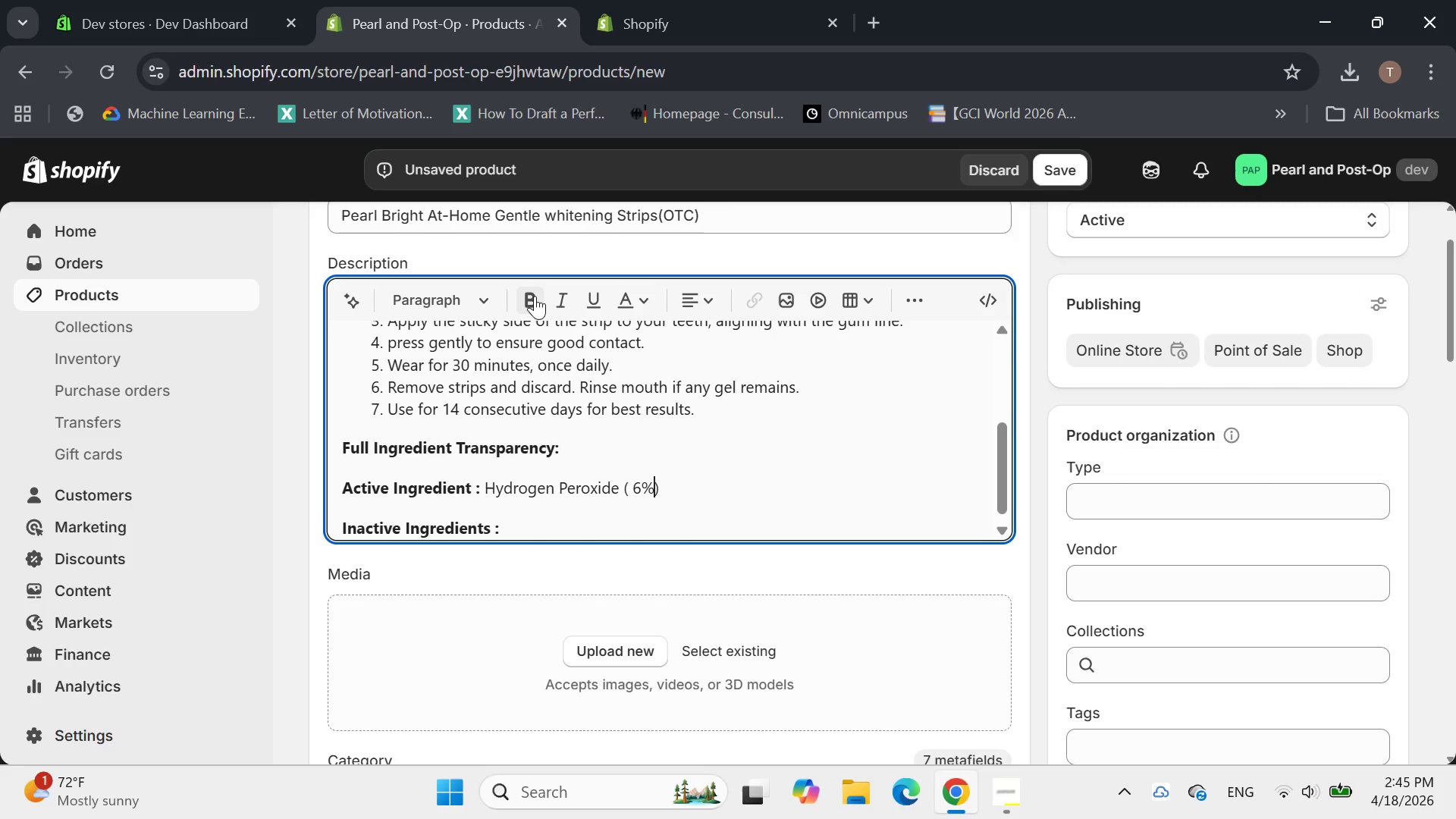 
key(ArrowRight)
 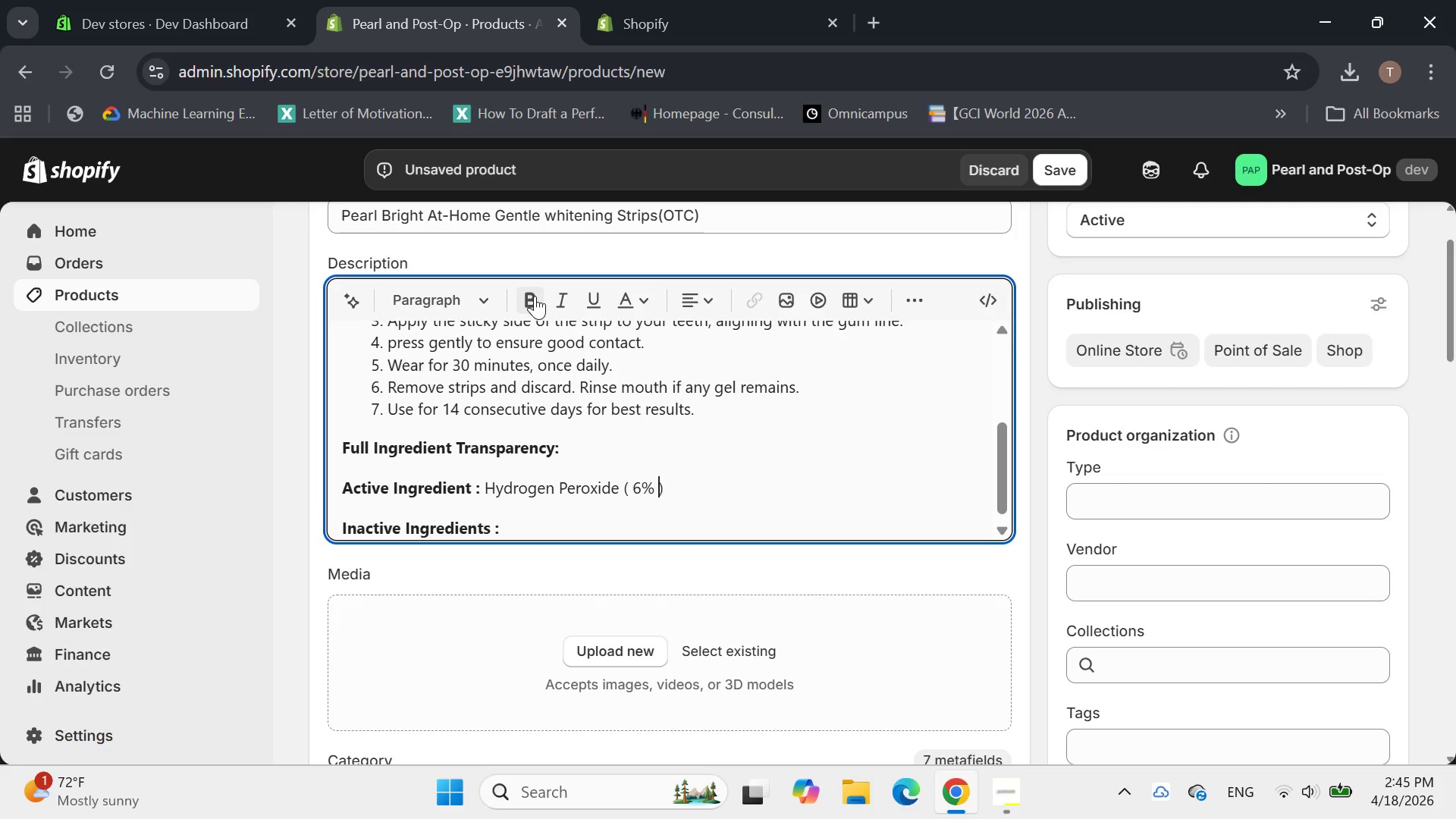 
key(Space)
 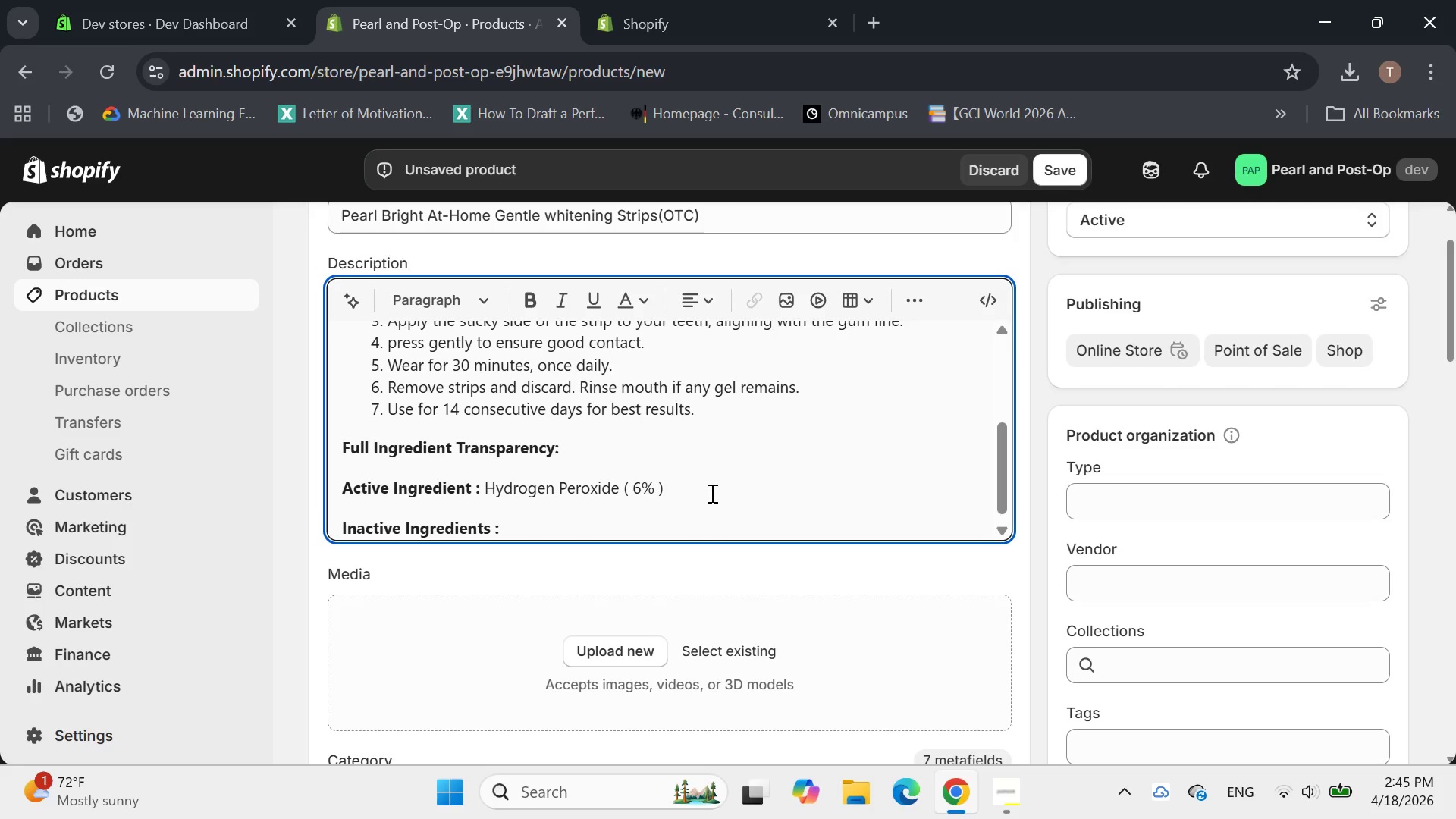 
key(ArrowDown)
 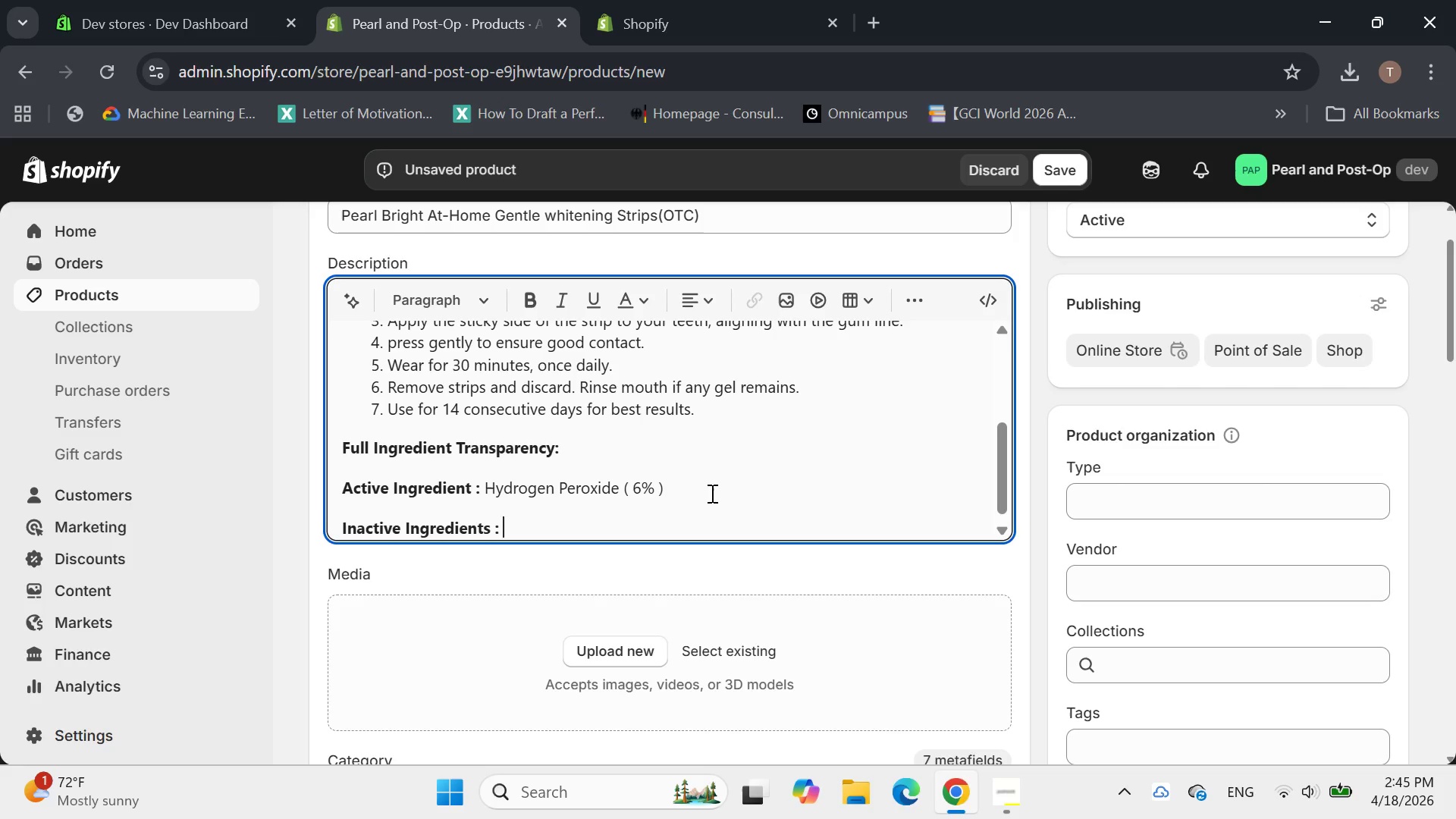 
wait(5.12)
 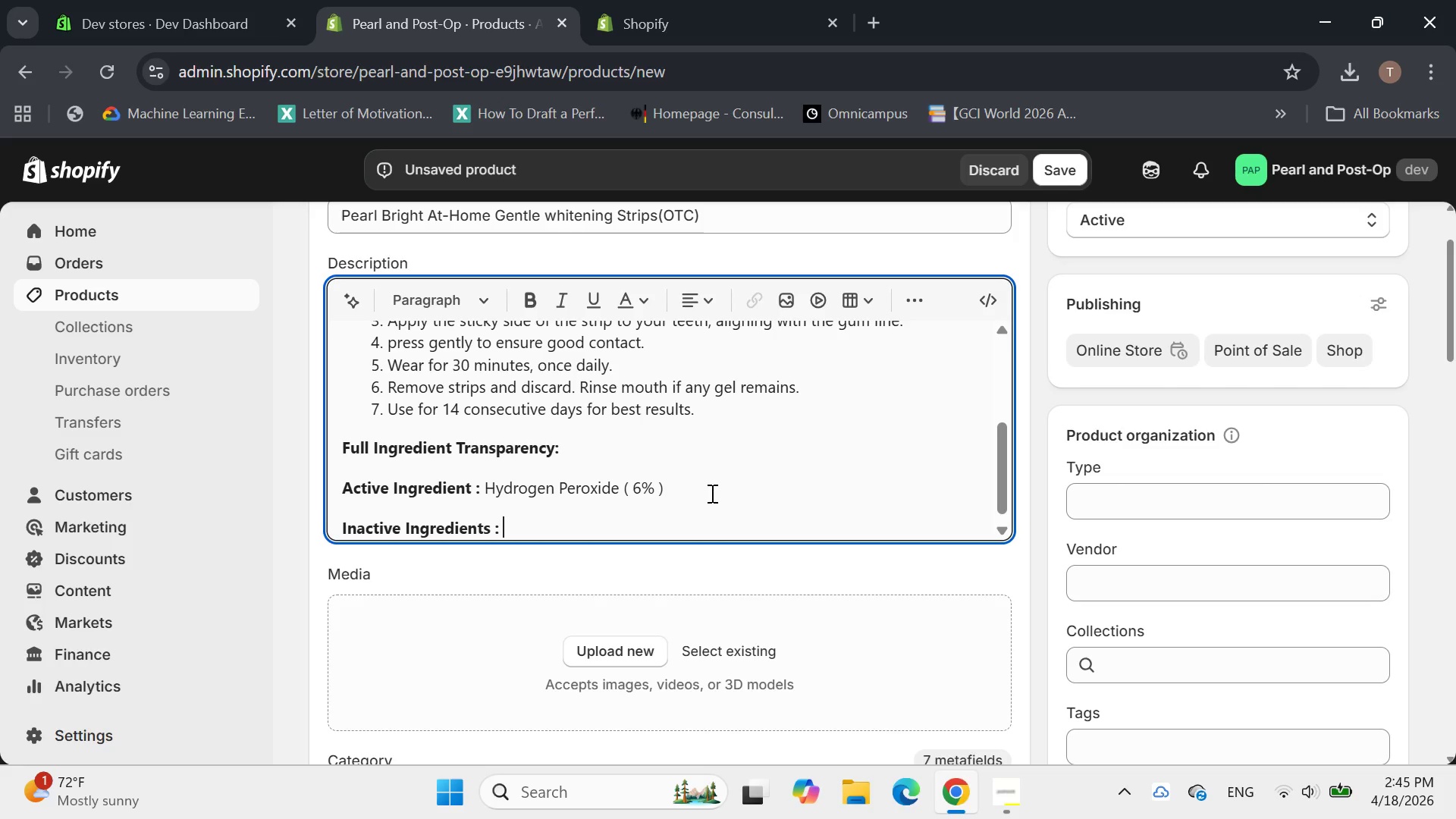 
key(Shift+P)
 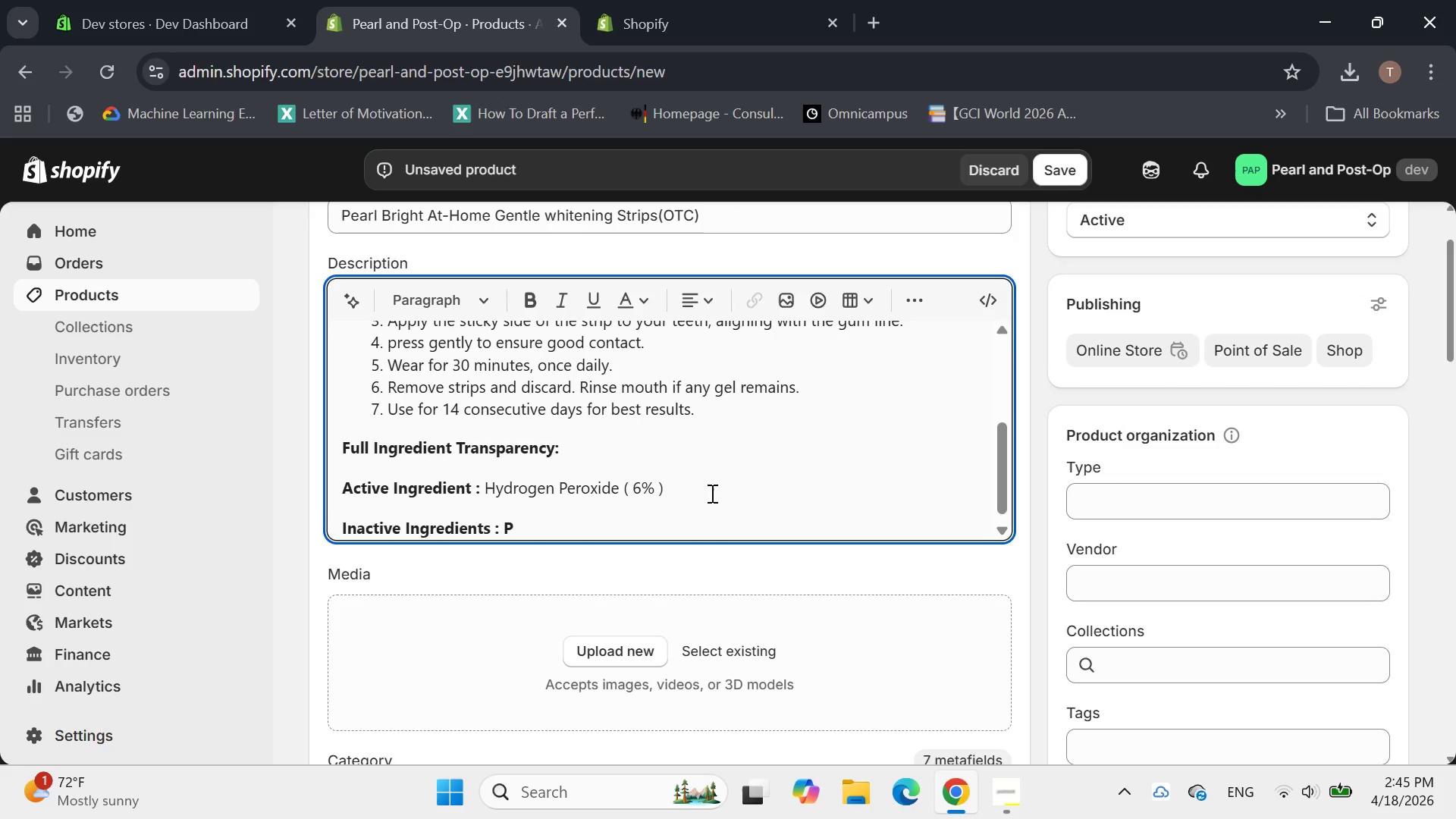 
key(Backspace)
 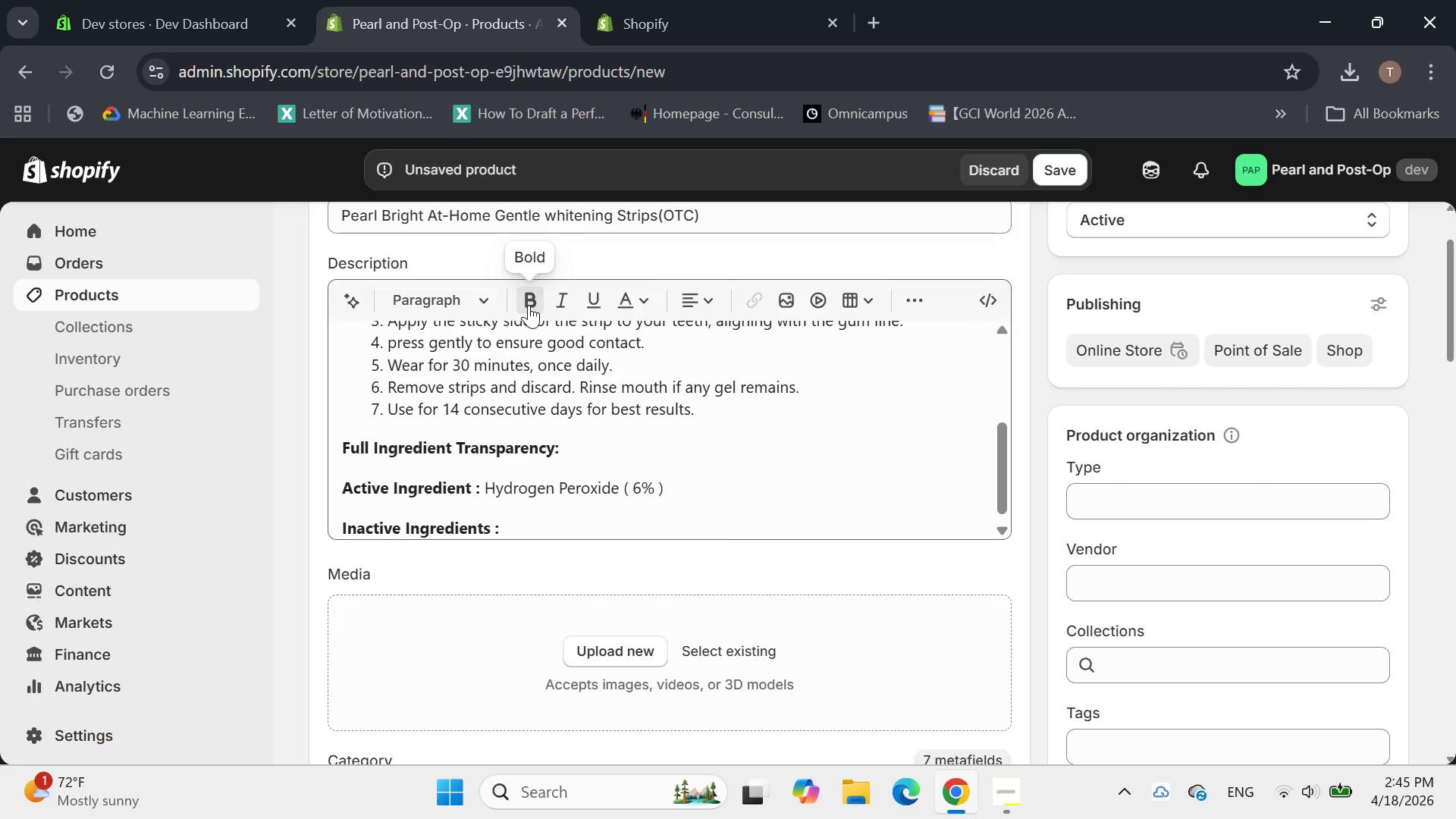 
key(Space)
 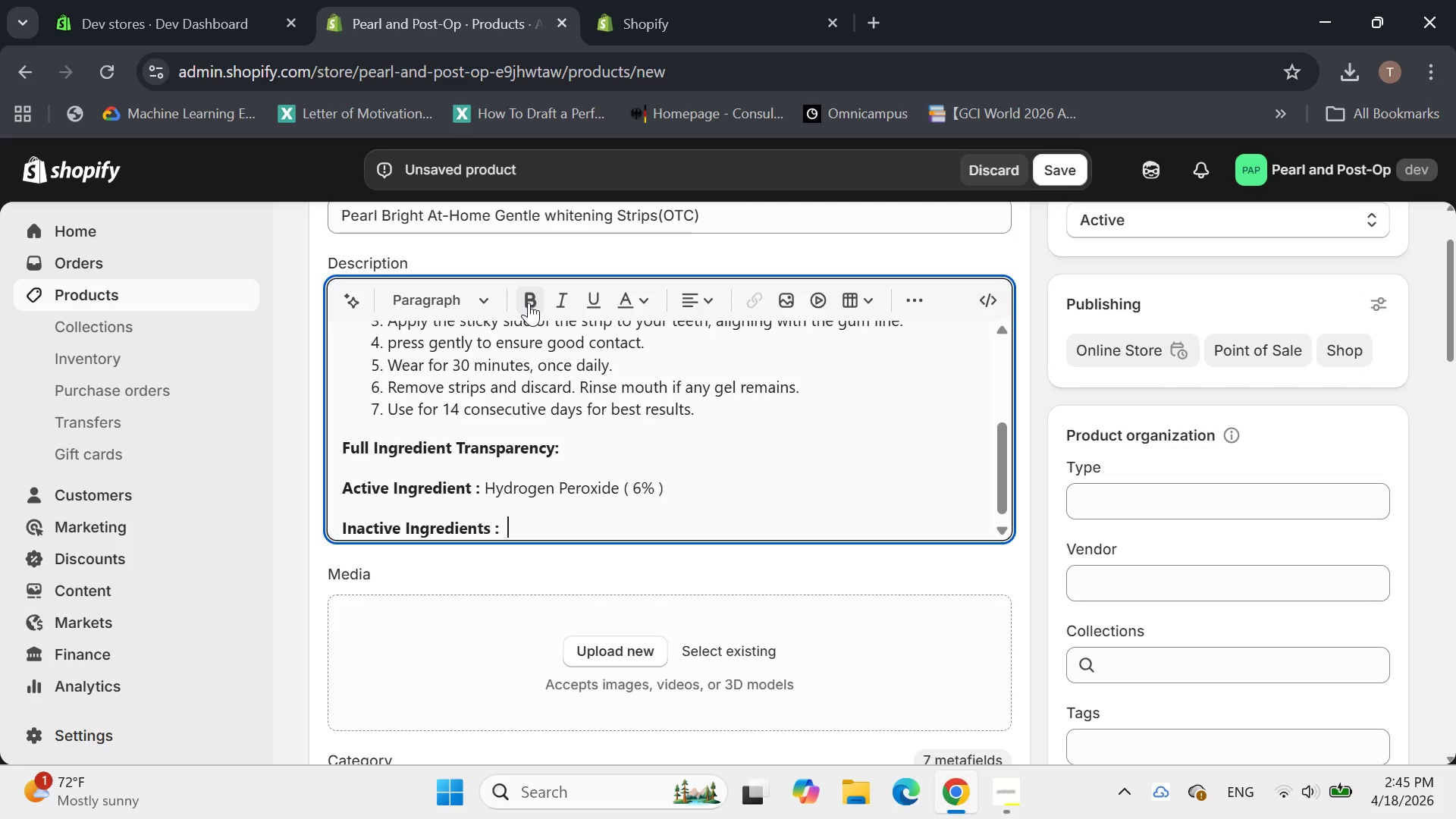 
left_click([529, 303])
 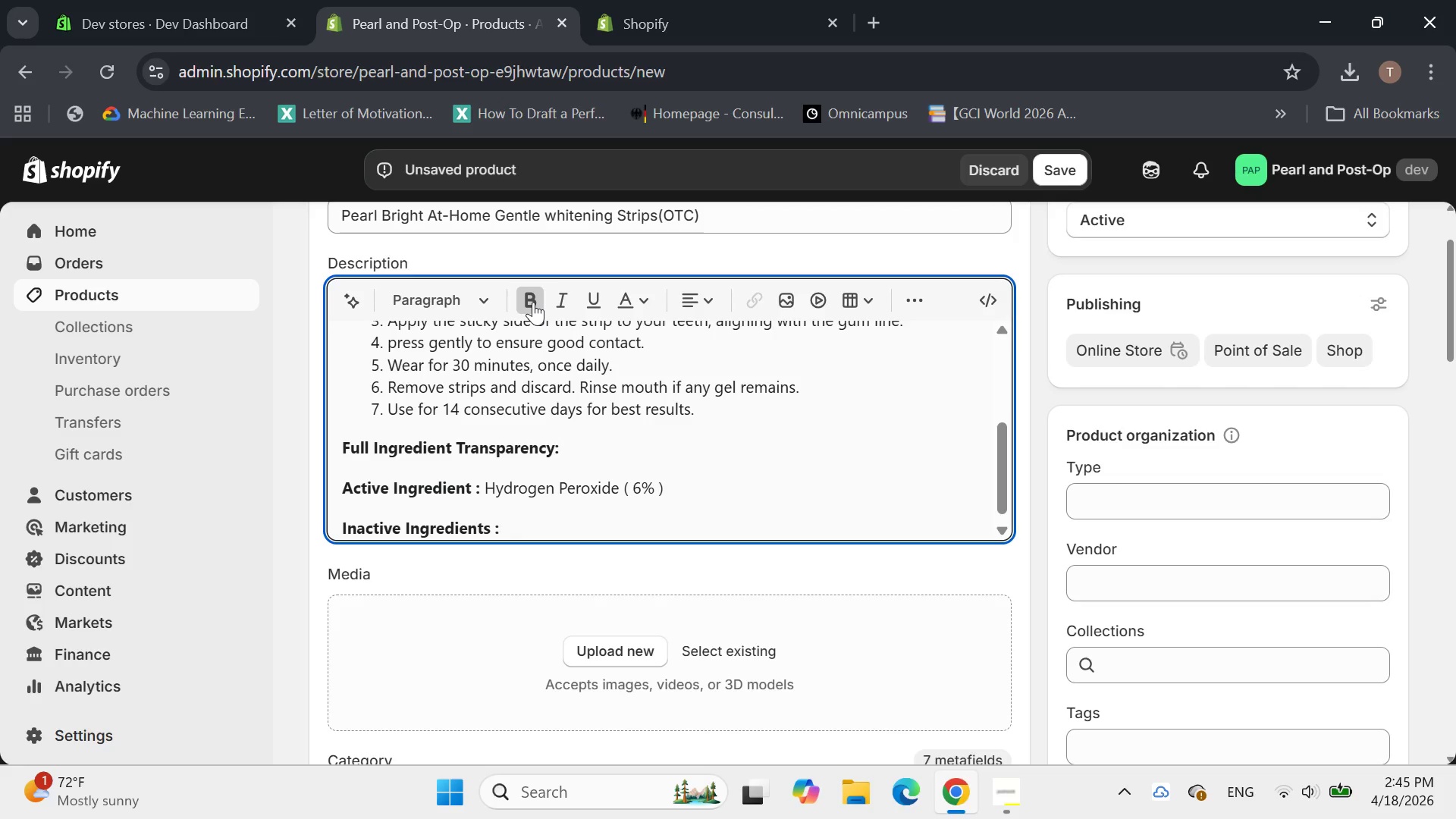 
left_click([533, 302])
 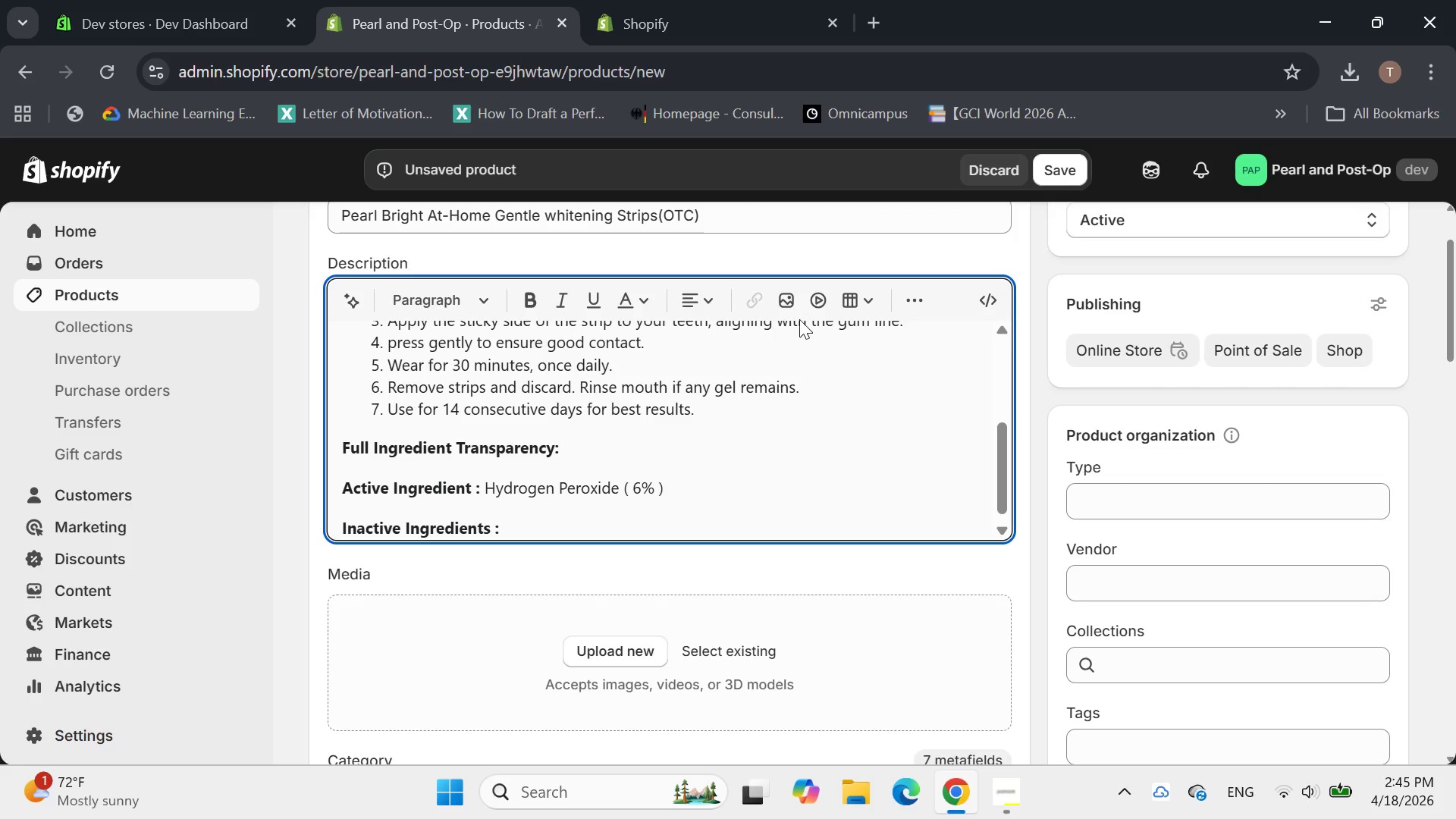 
key(Shift+P)
 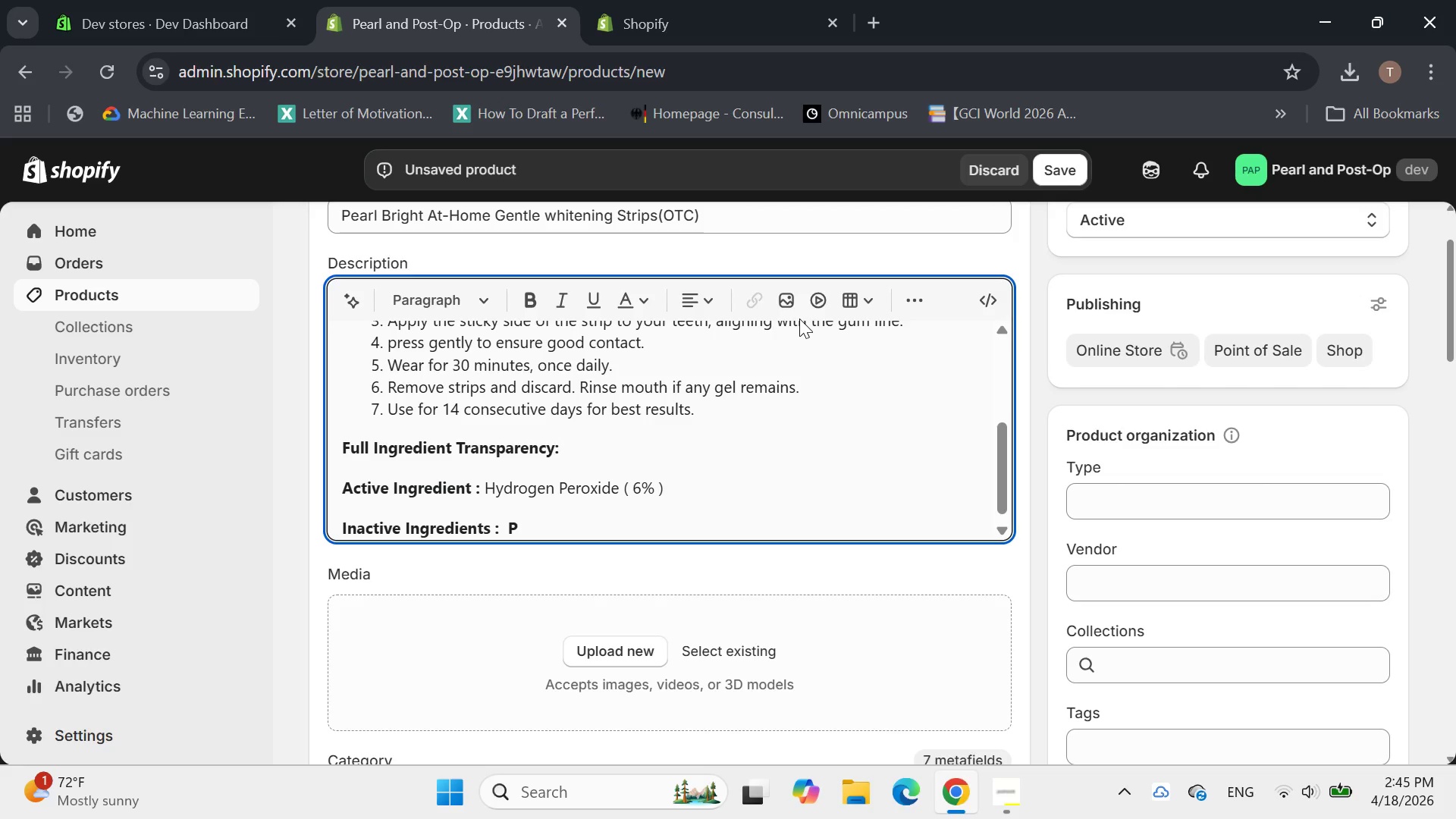 
key(Backspace)
 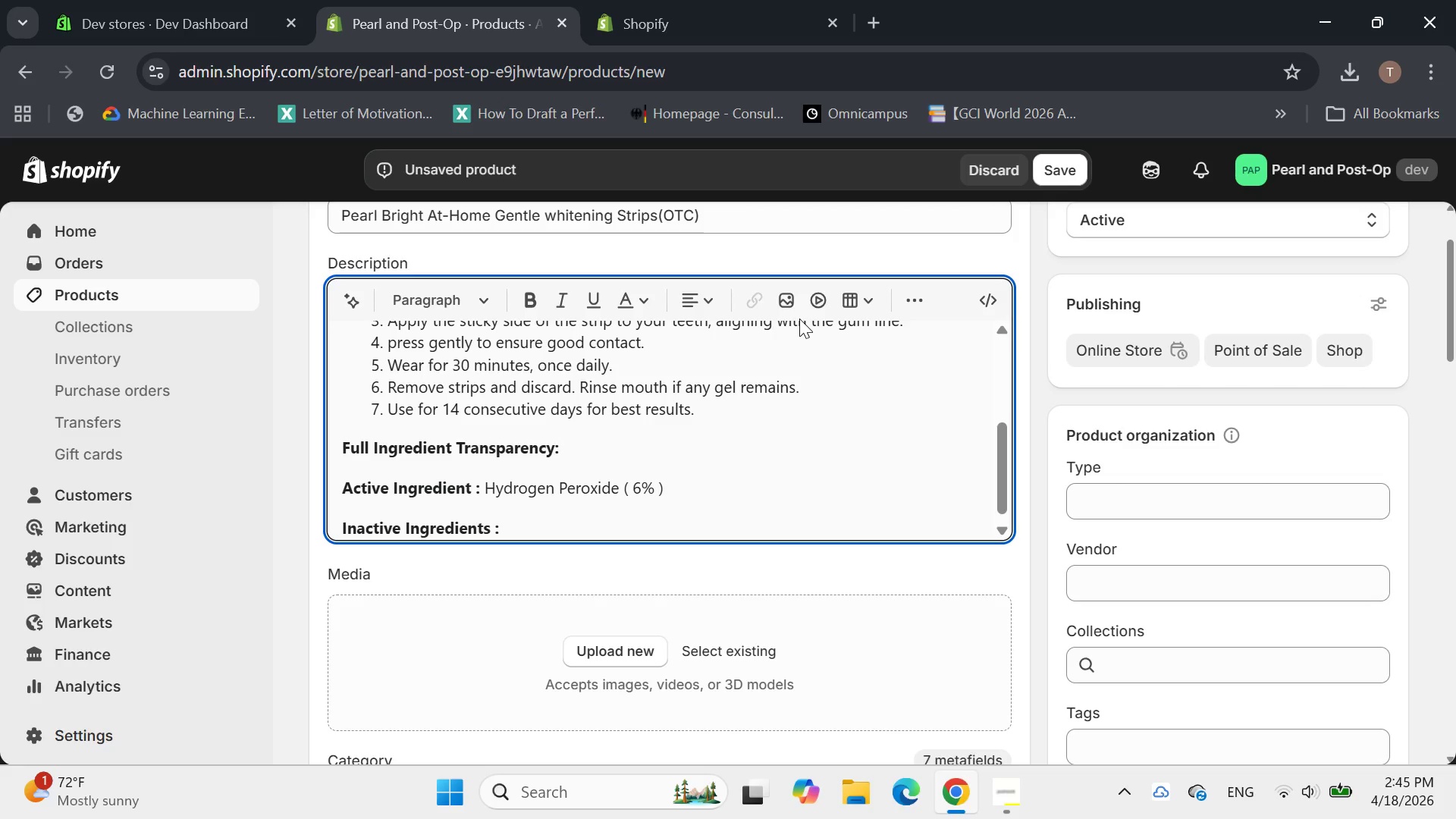 
key(Shift+ShiftLeft)
 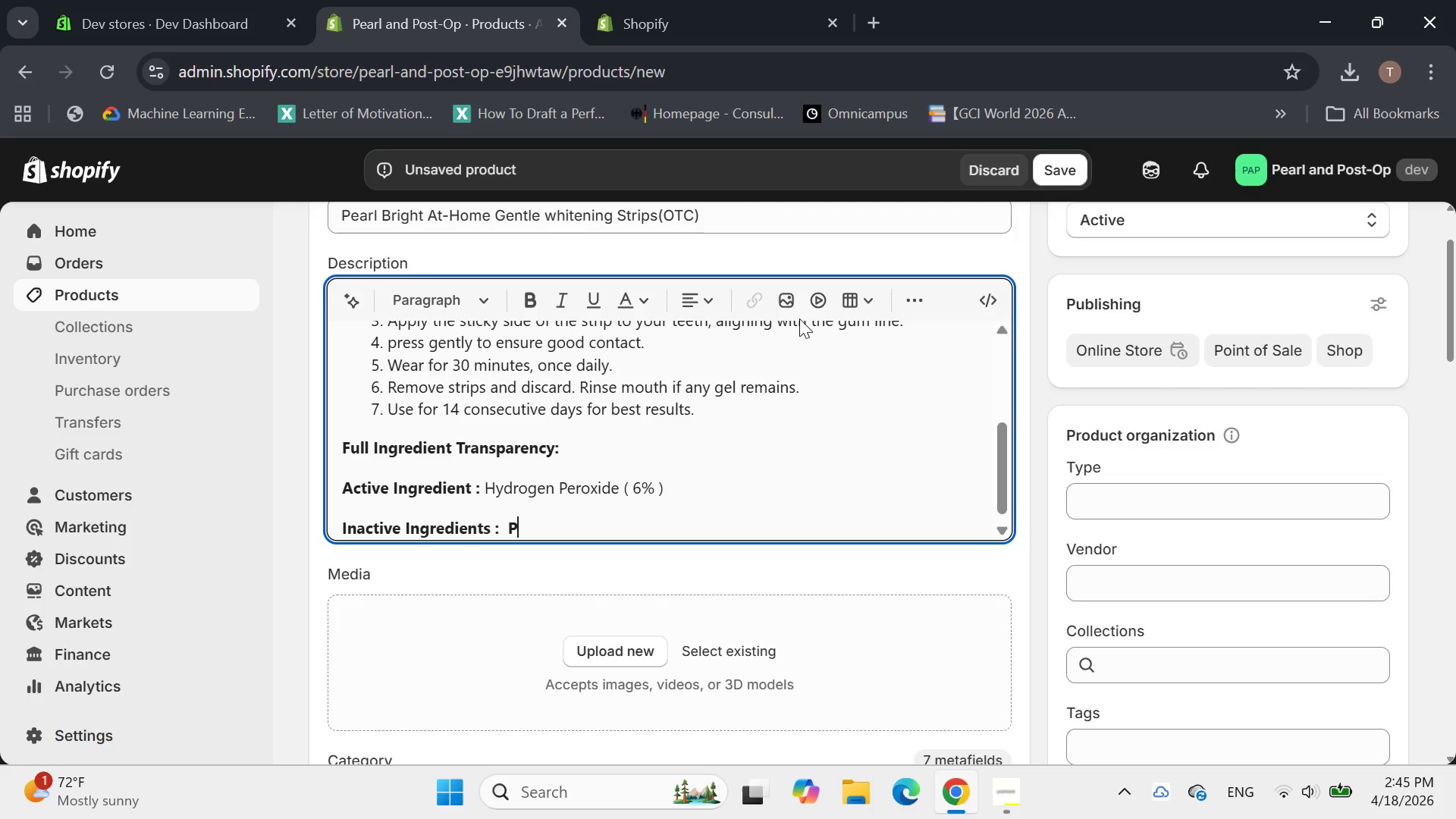 
key(Shift+P)
 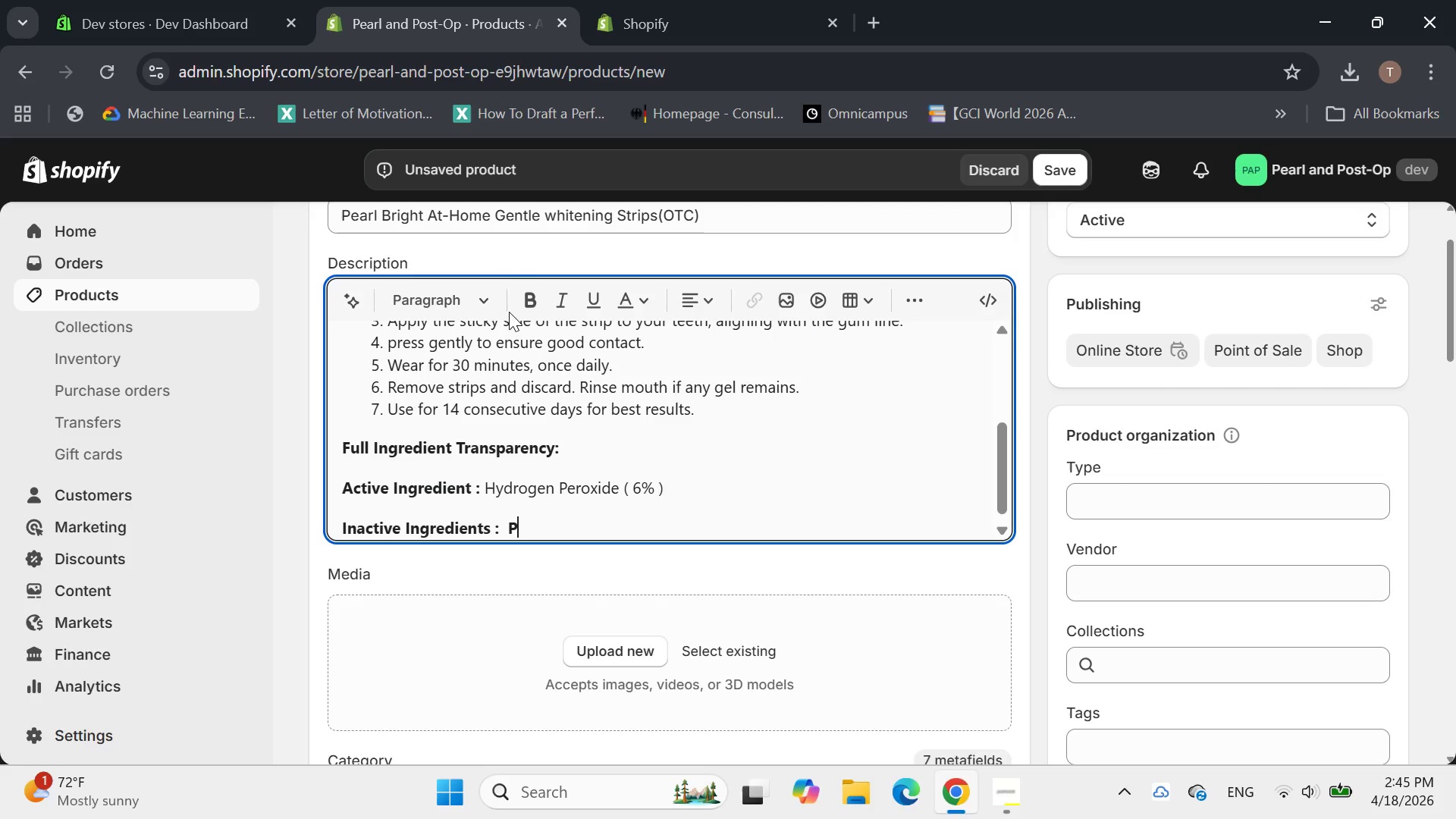 
left_click([537, 300])
 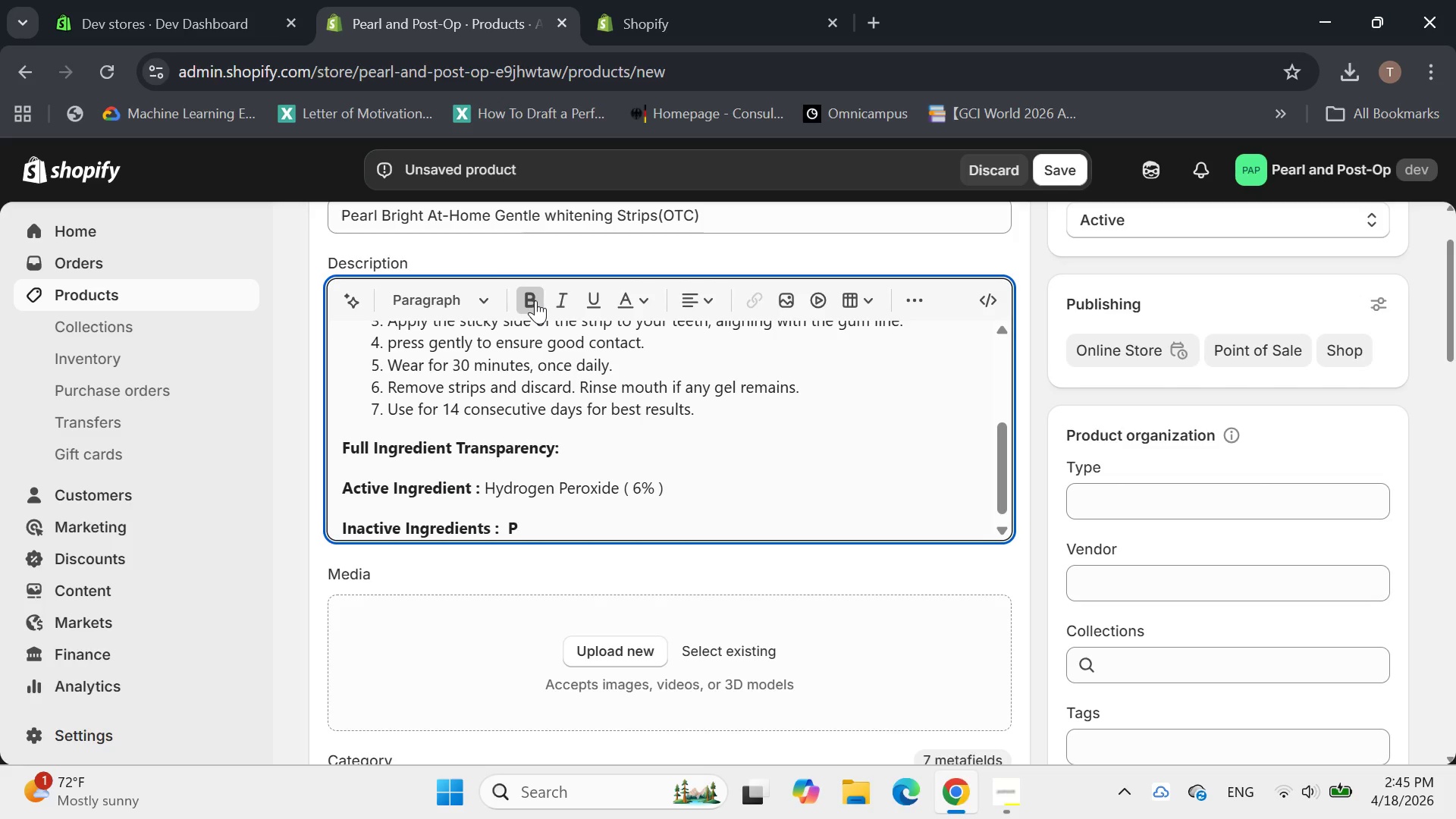 
left_click([535, 300])
 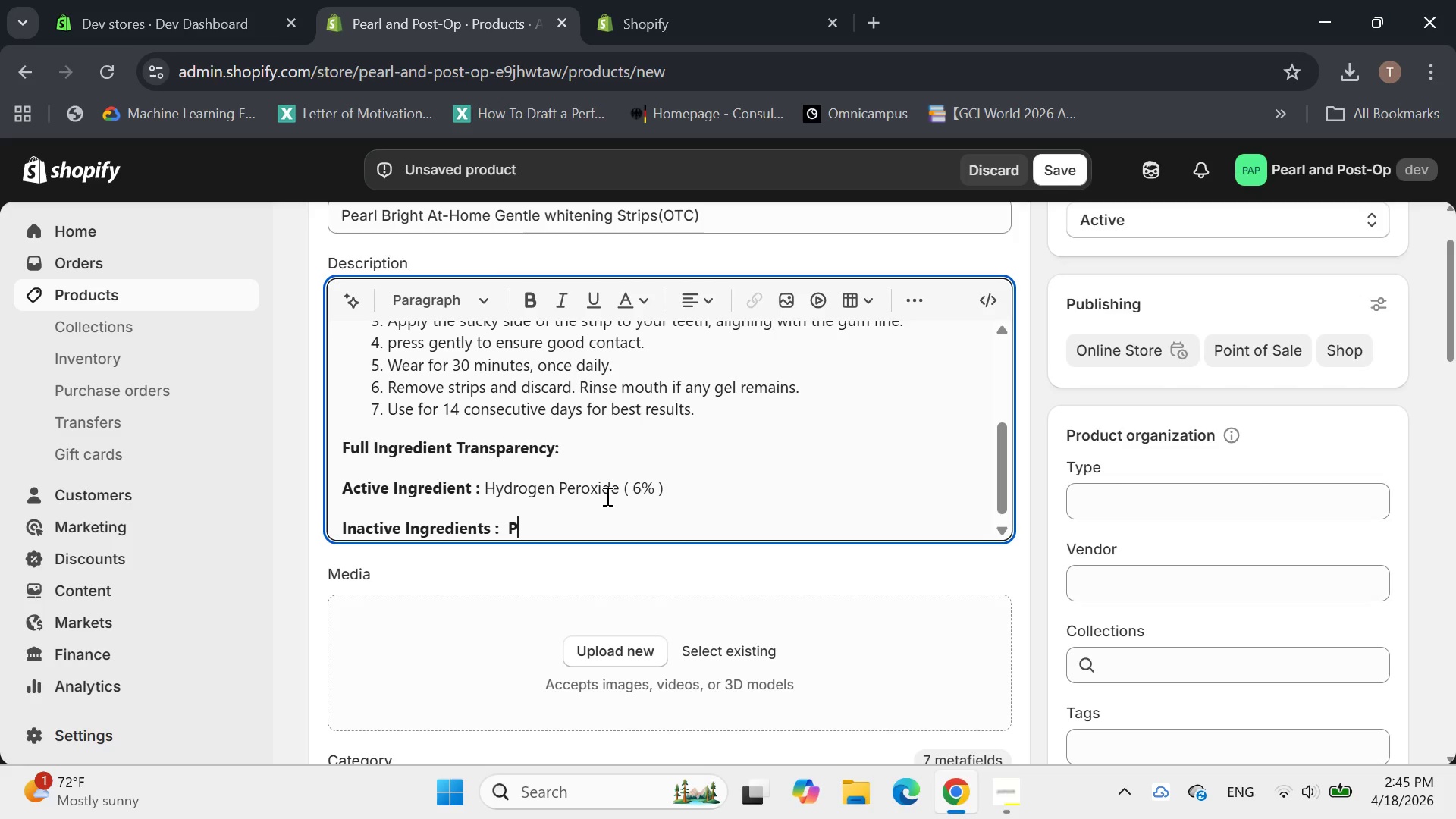 
key(P)
 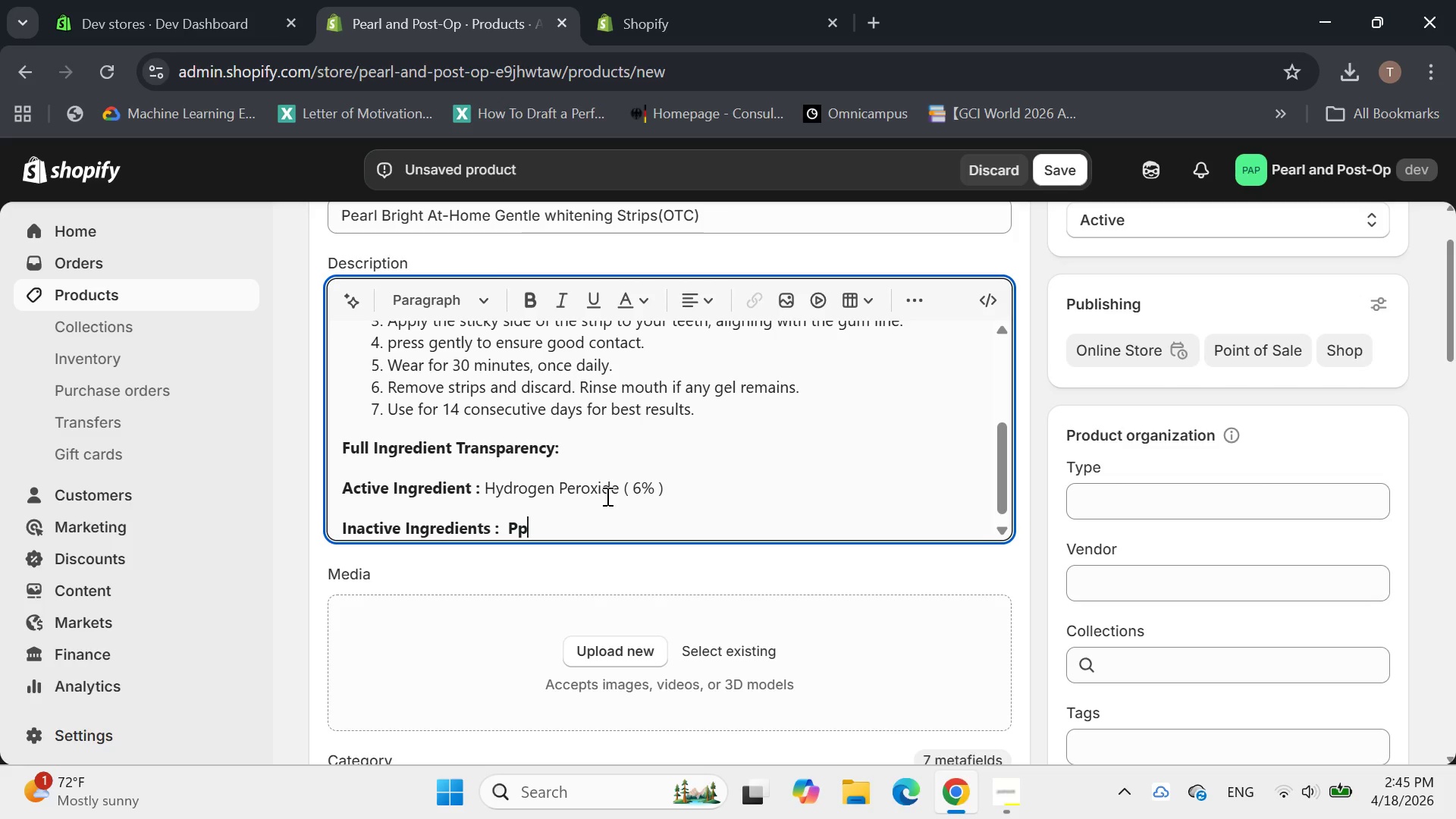 
key(Backspace)
 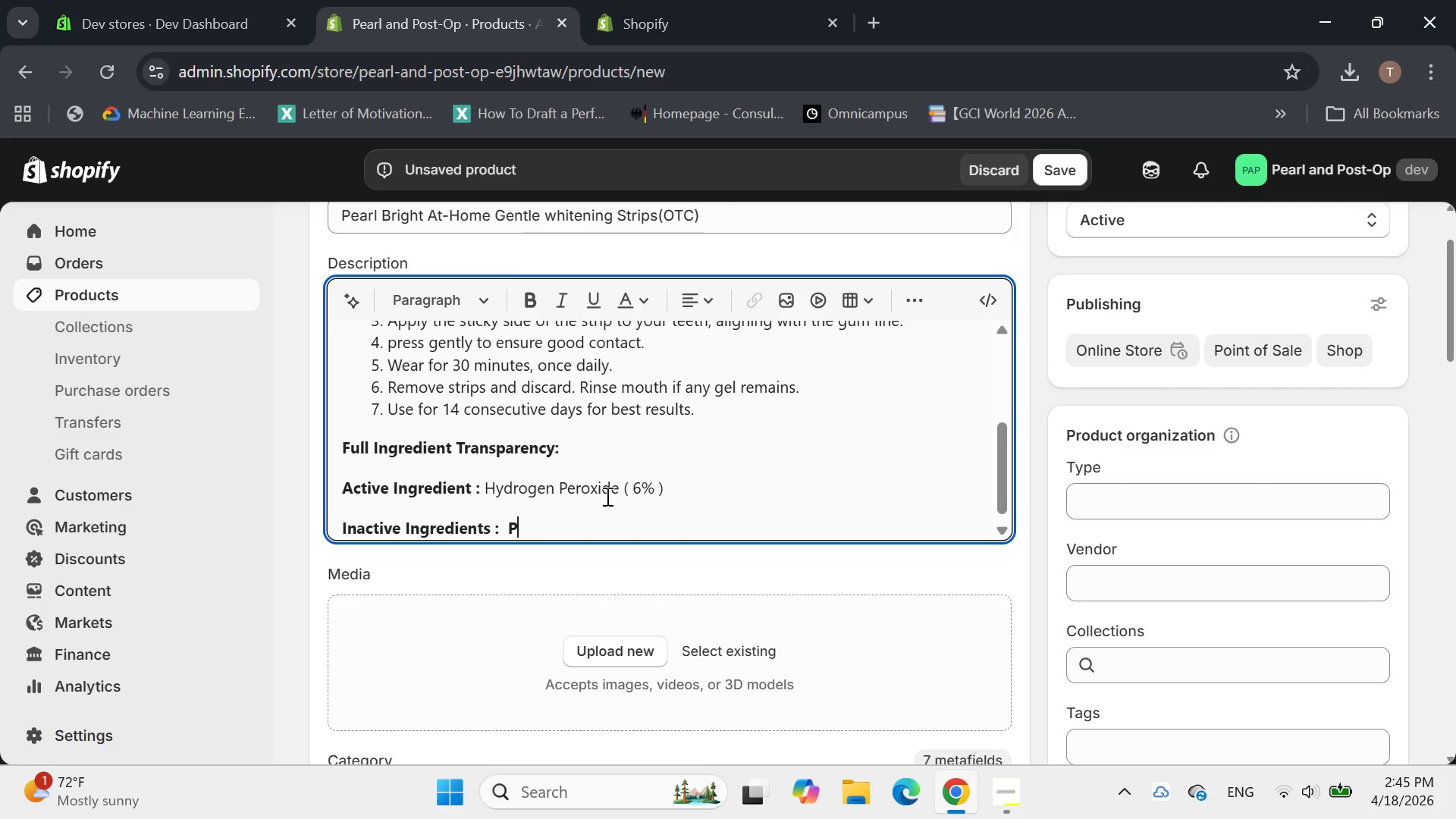 
key(Backspace)
 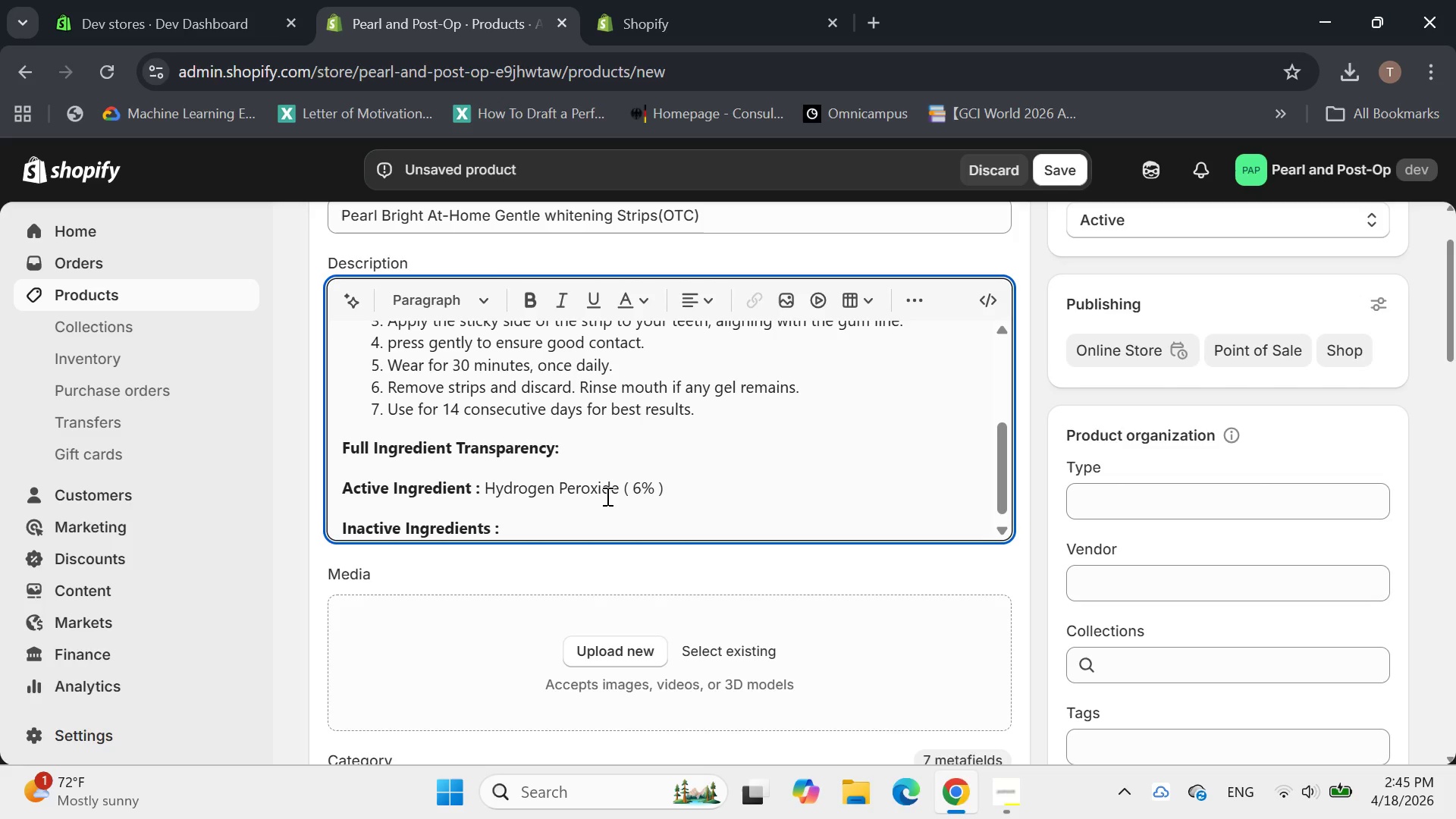 
hold_key(key=ShiftLeft, duration=0.42)
 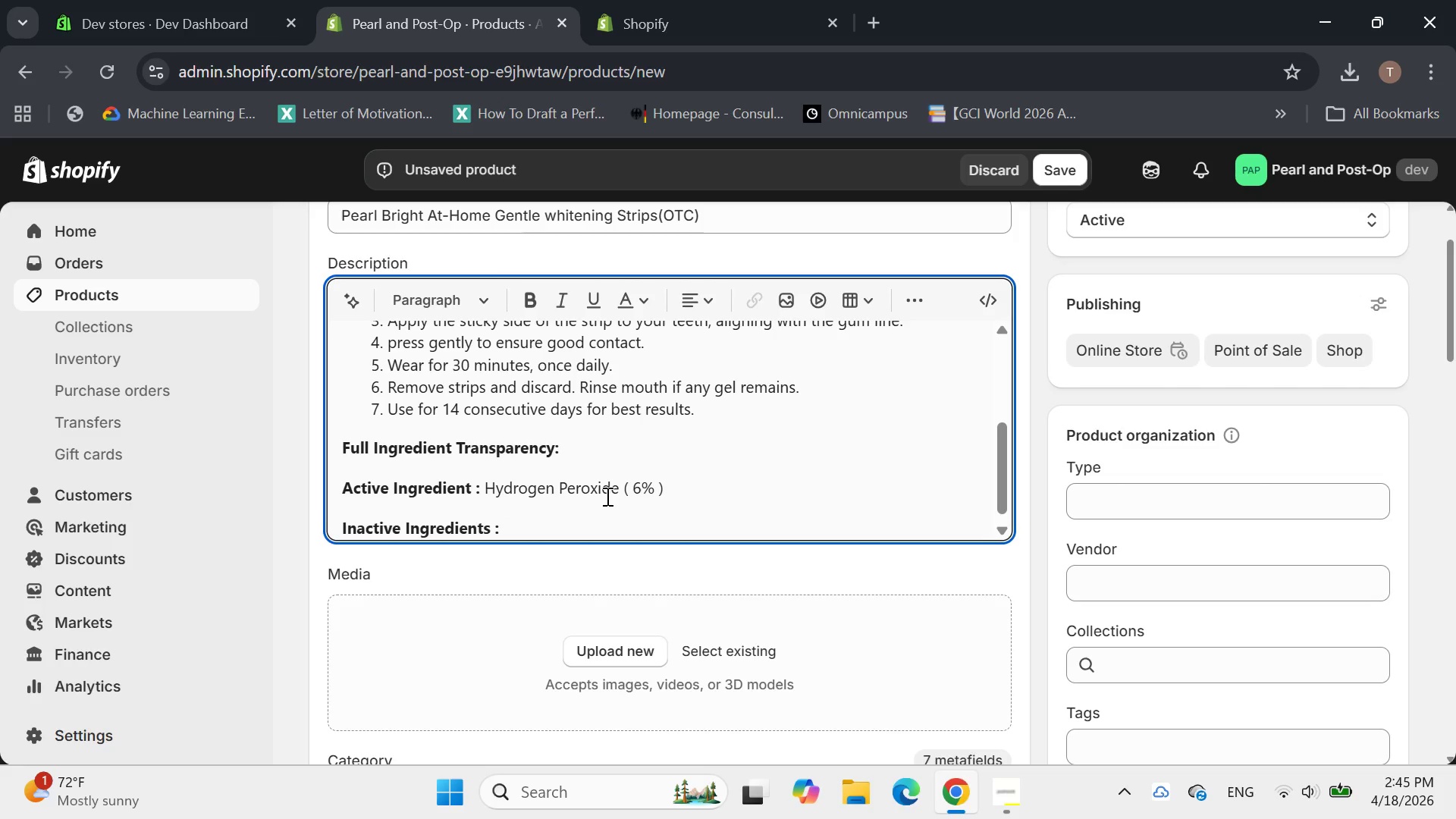 
type(PVP, )
 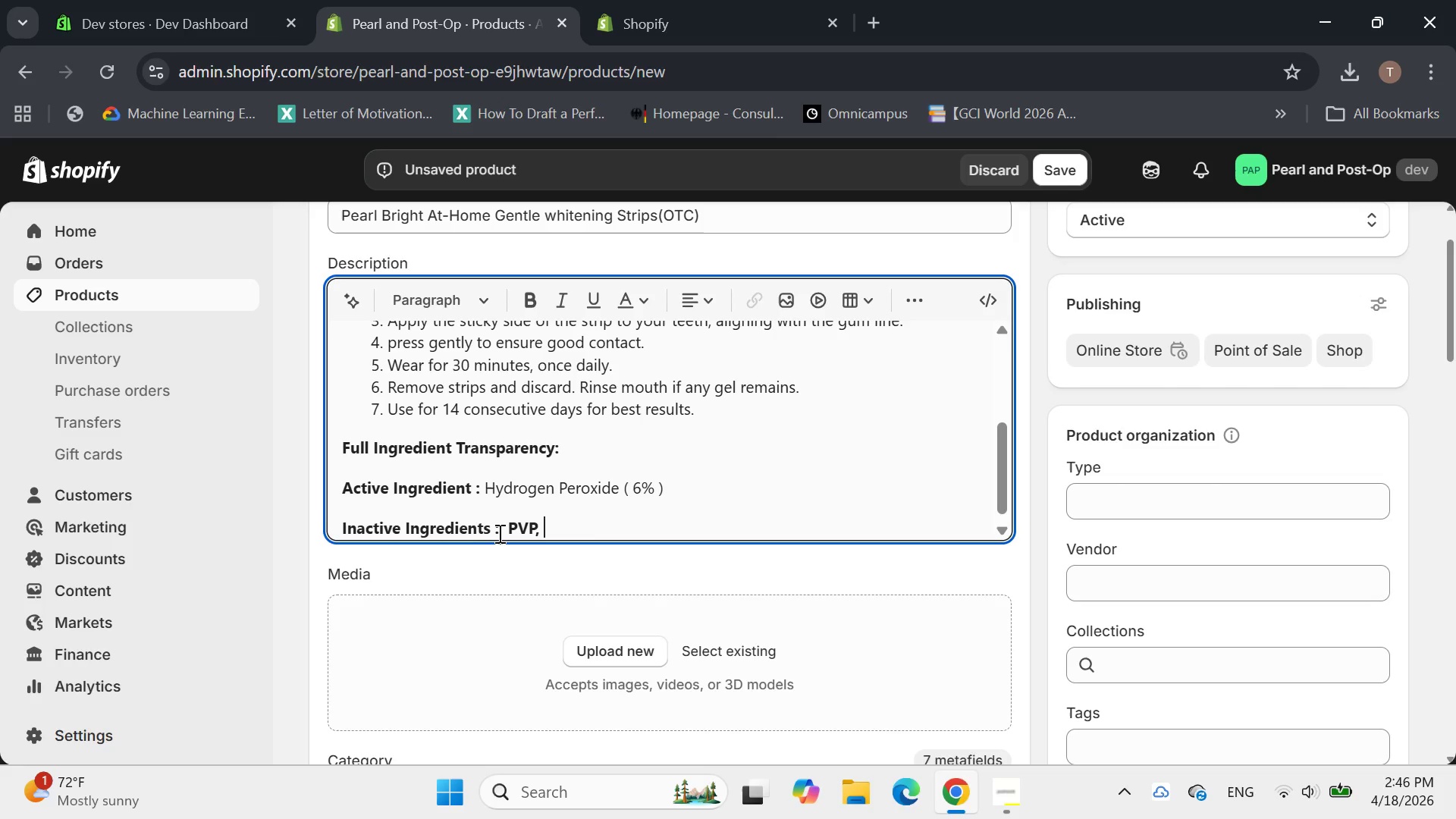 
left_click_drag(start_coordinate=[510, 525], to_coordinate=[542, 525])
 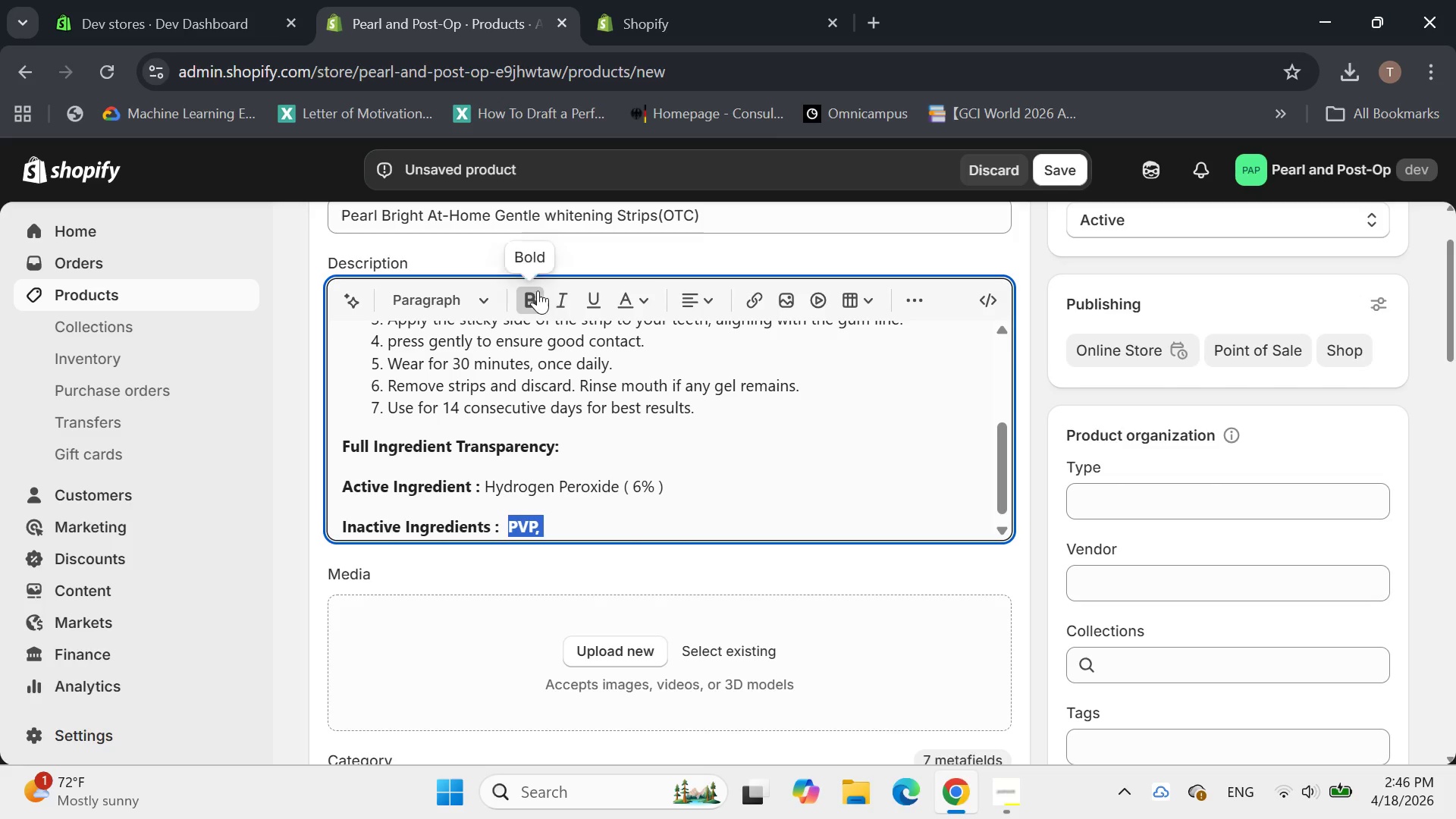 
left_click([535, 291])
 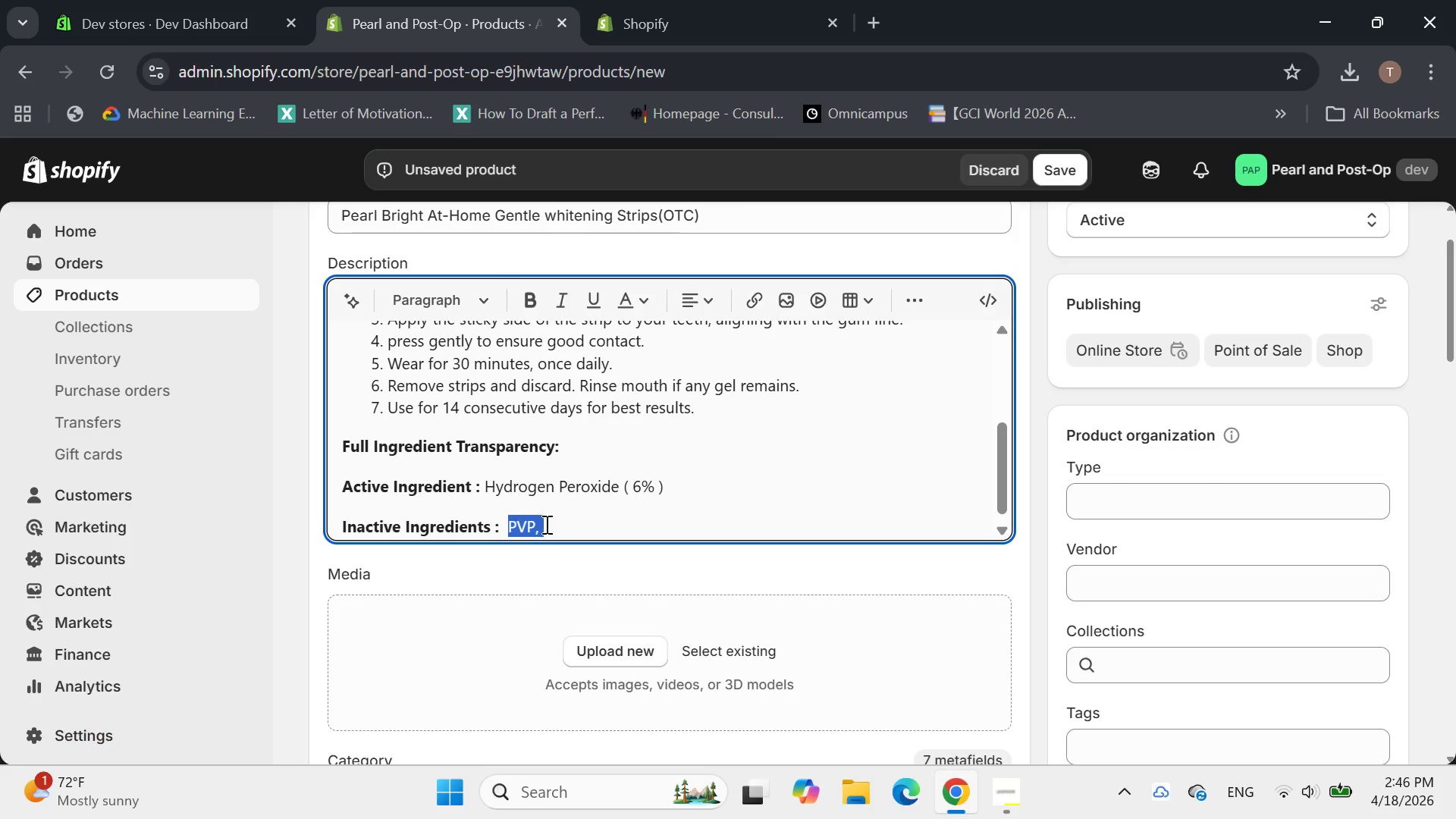 
left_click([522, 529])
 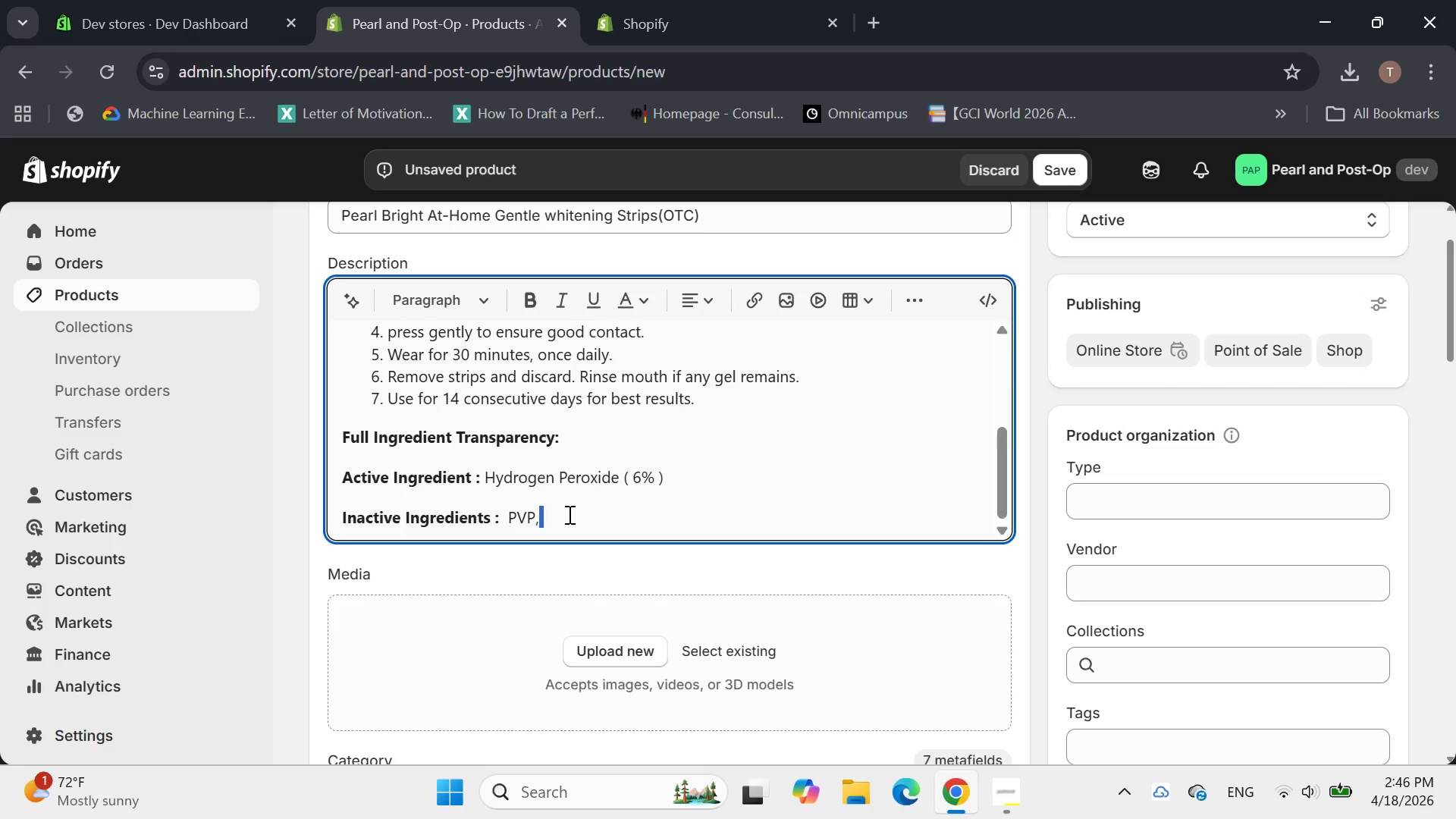 
scroll: coordinate [568, 517], scroll_direction: down, amount: 1.0
 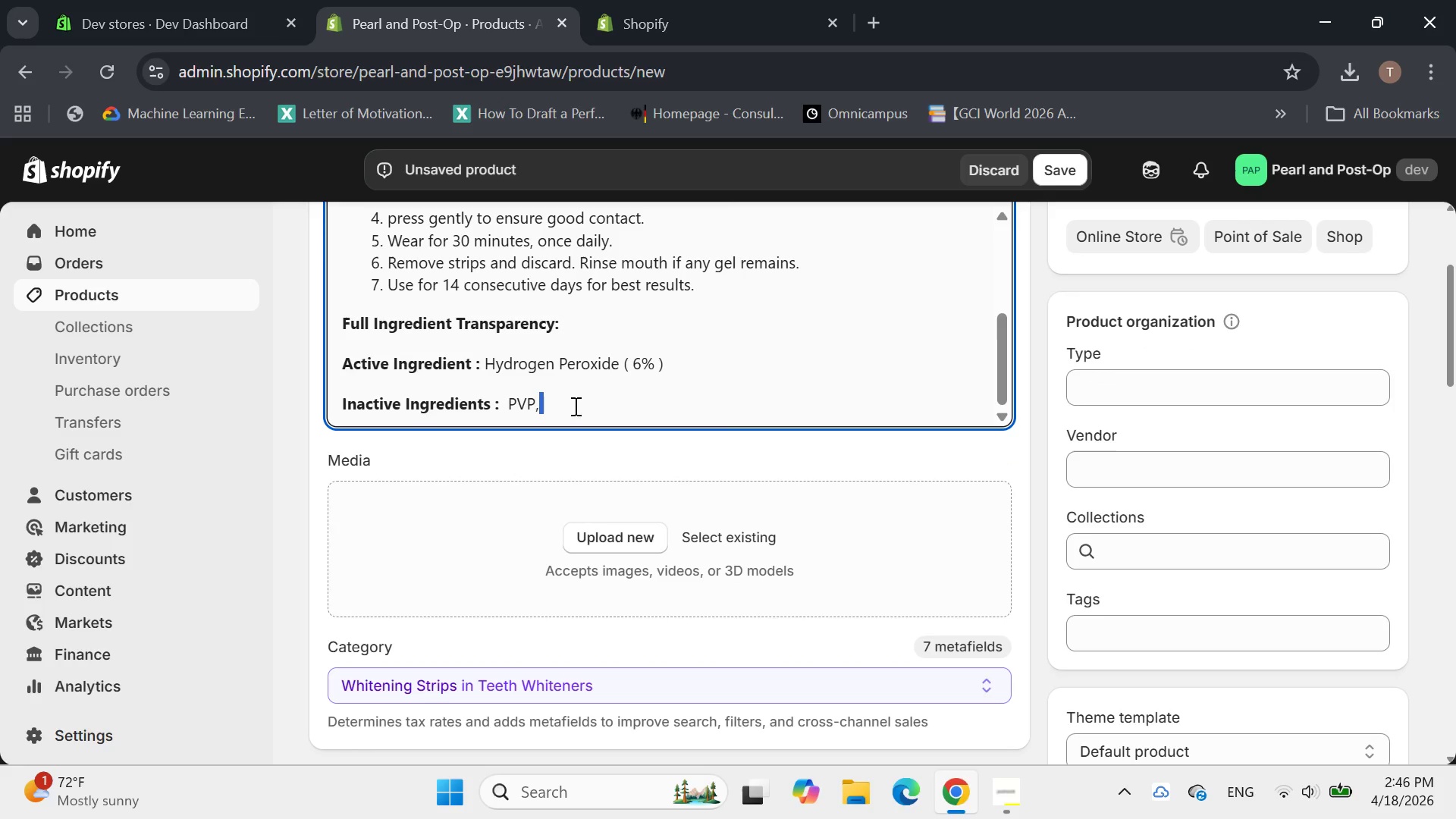 
left_click([569, 400])
 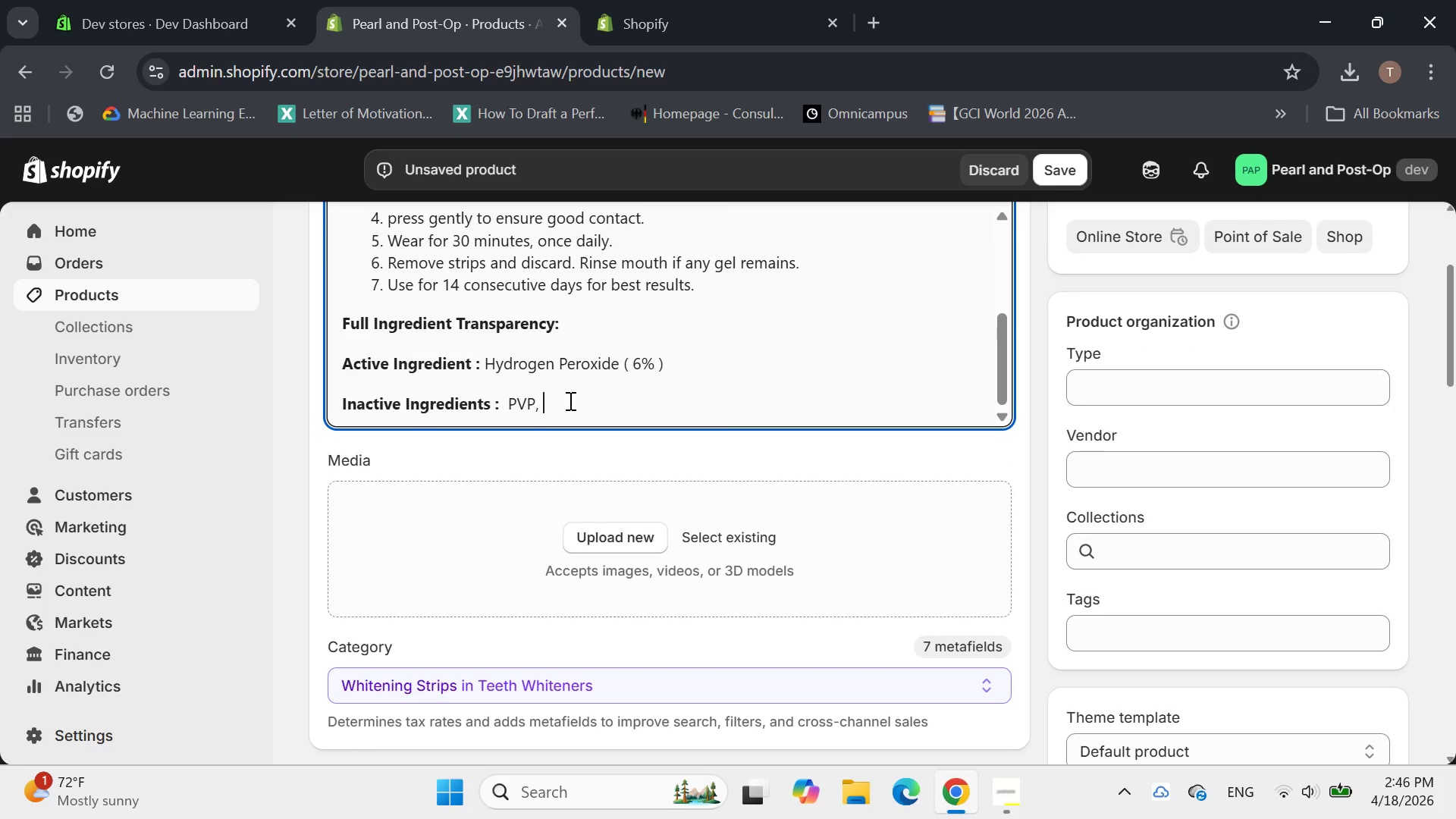 
type(PEG_*)
key(Backspace)
type(8)
 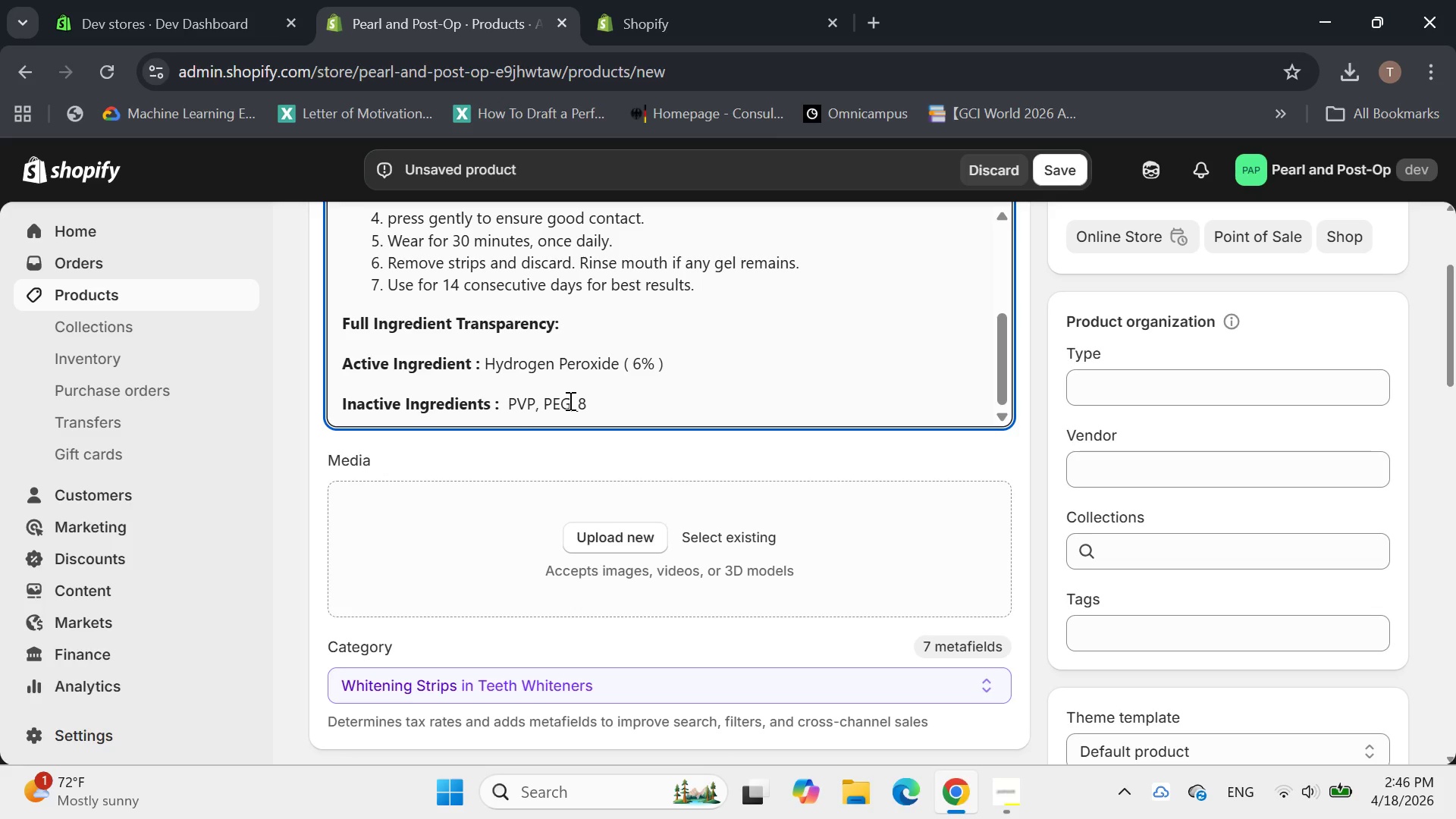 
key(ArrowLeft)
 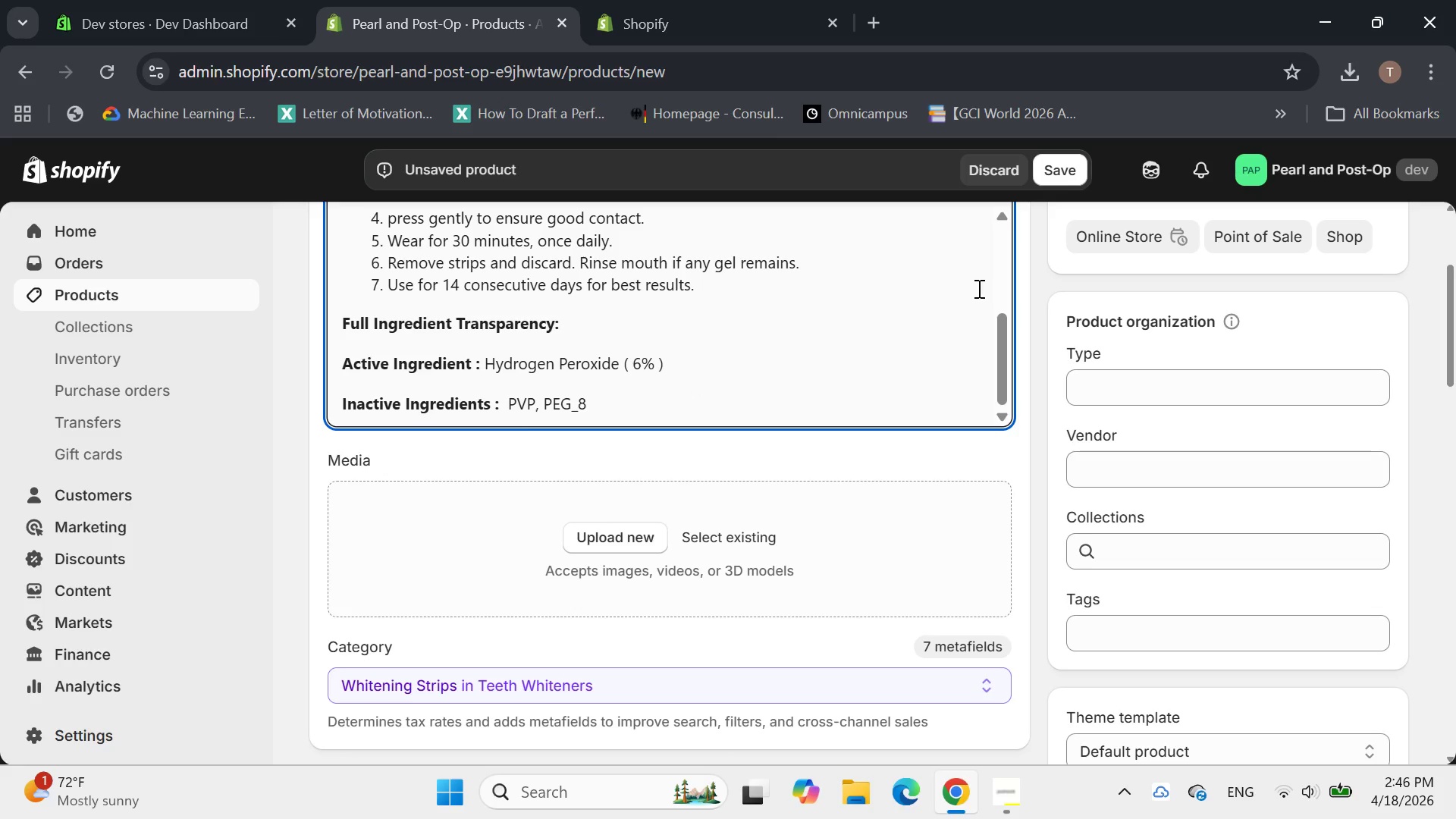 
key(Backspace)
 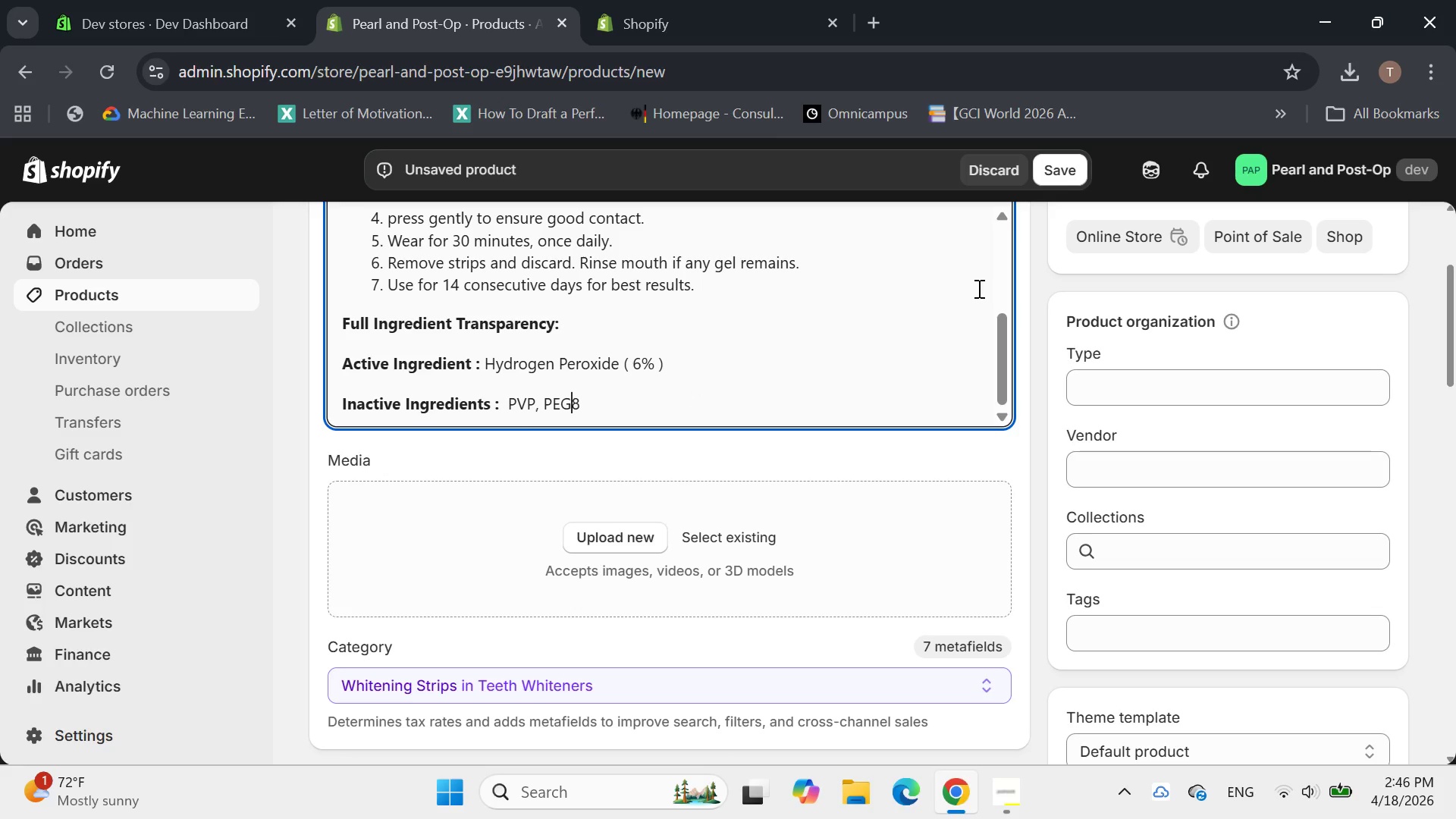 
key(Minus)
 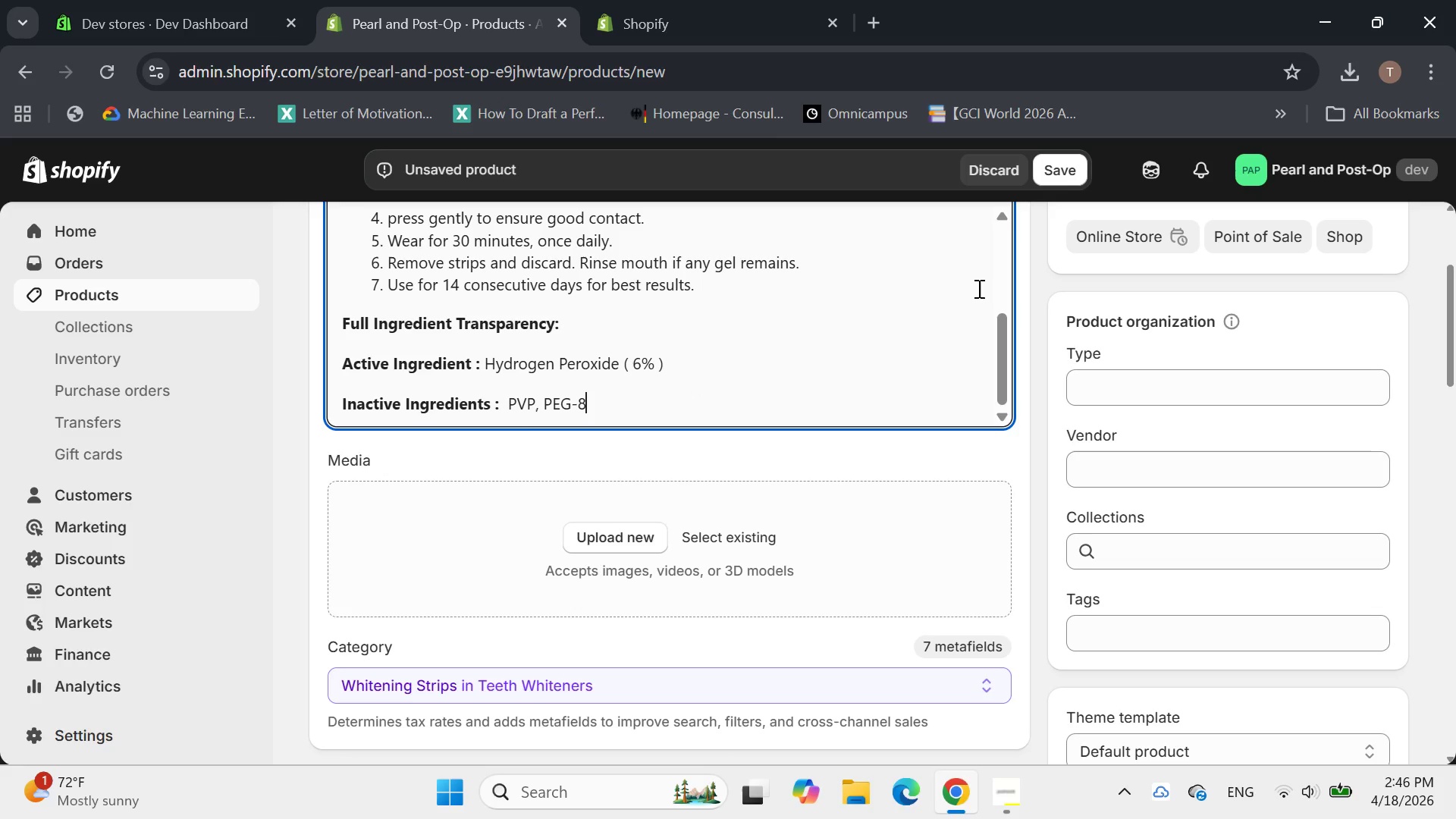 
key(ArrowRight)
 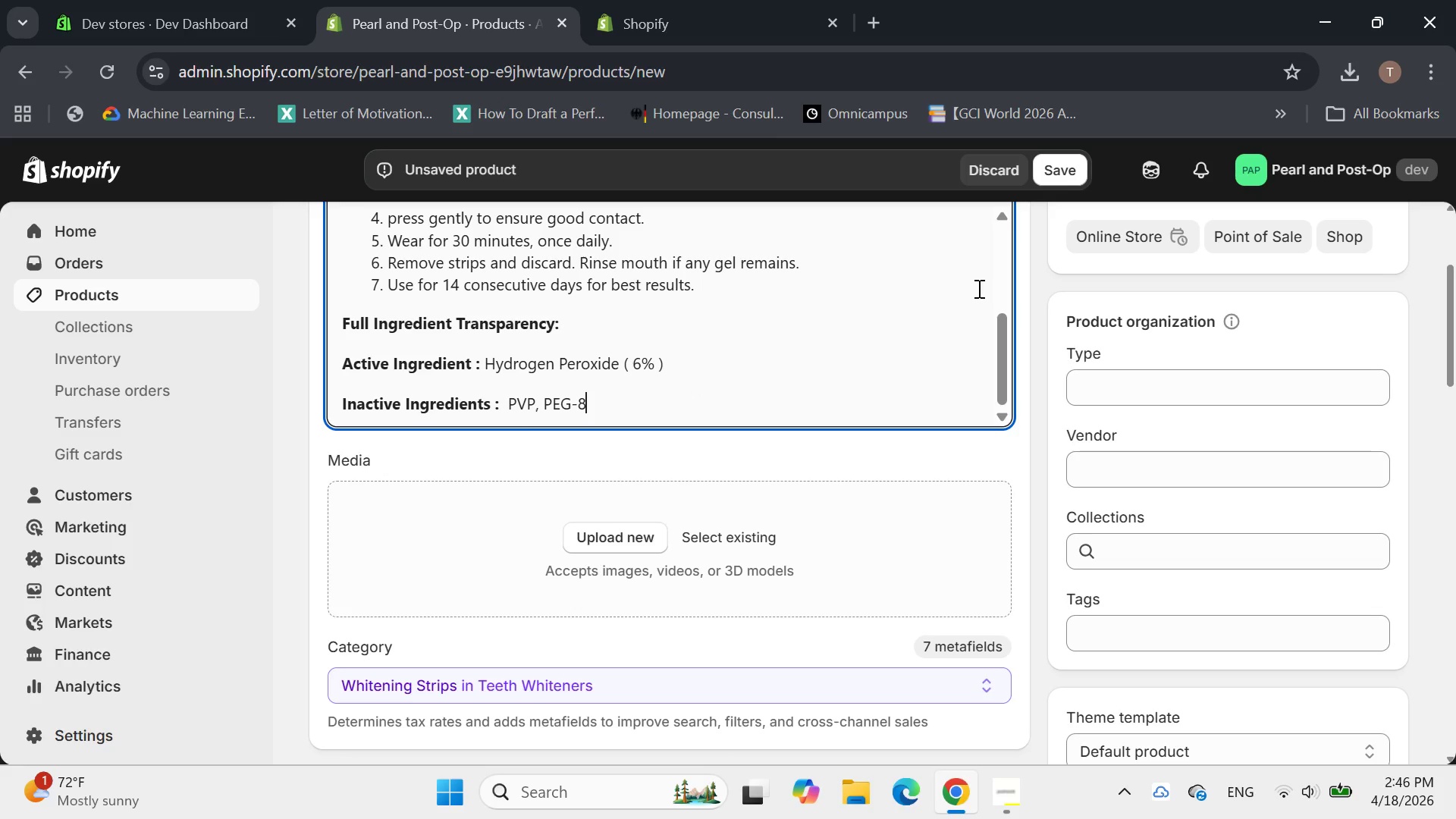 
key(ArrowRight)
 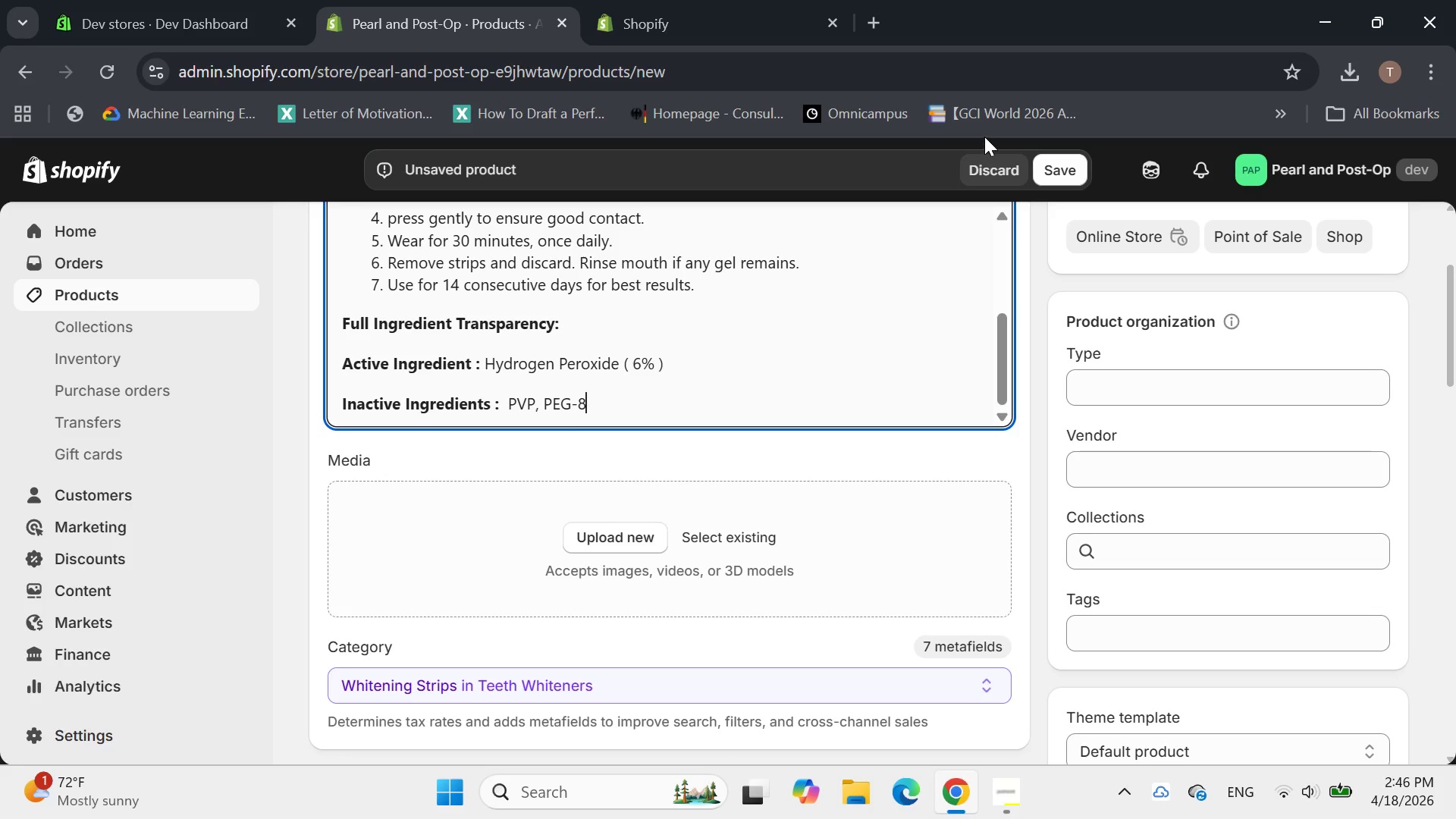 
type(, w)
key(Backspace)
type(Water, Acrylates Con)
key(Backspace)
type(polymer, sodium)
 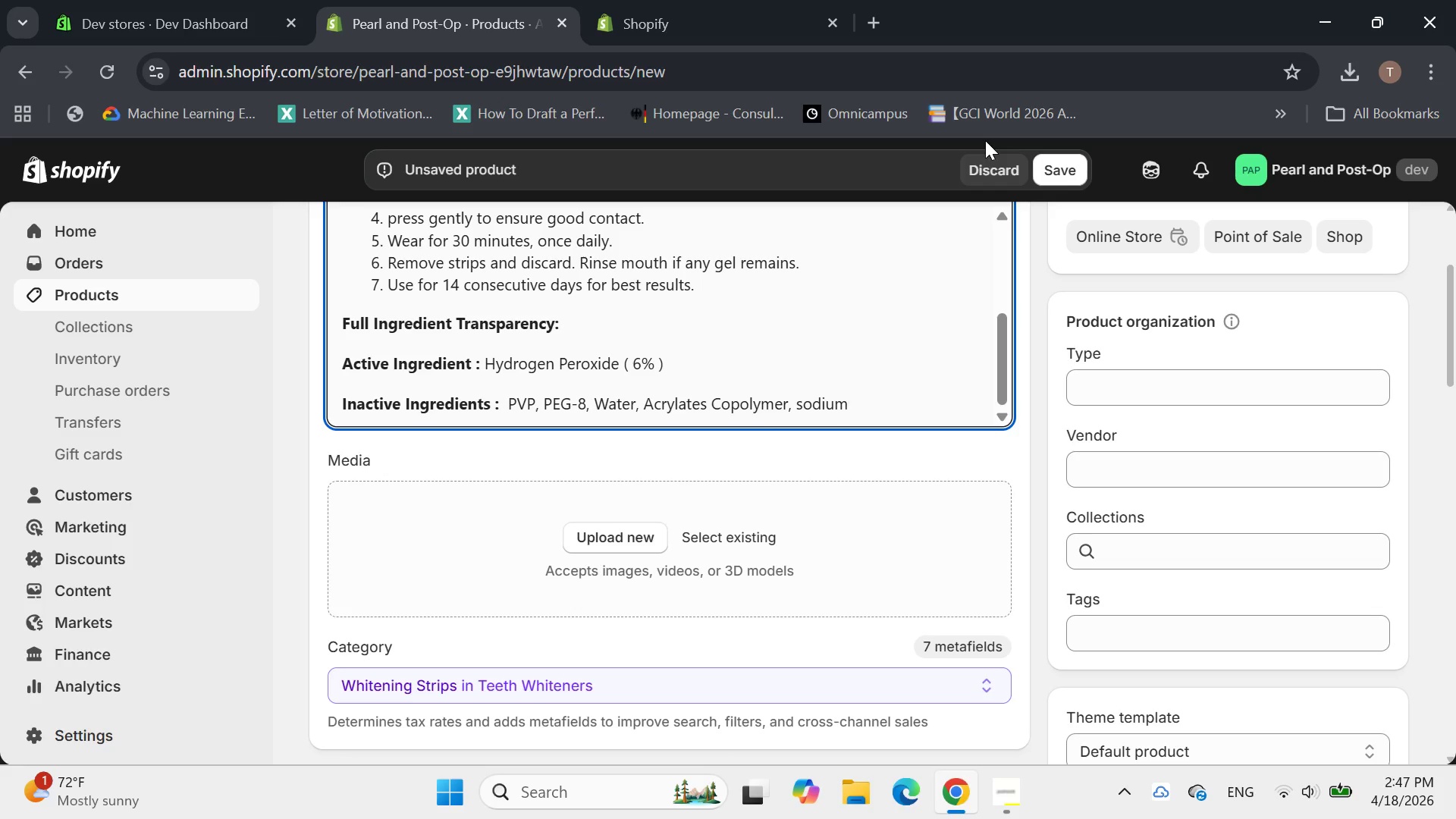 
type( Hydroxide, s)
key(Backspace)
type(So)
 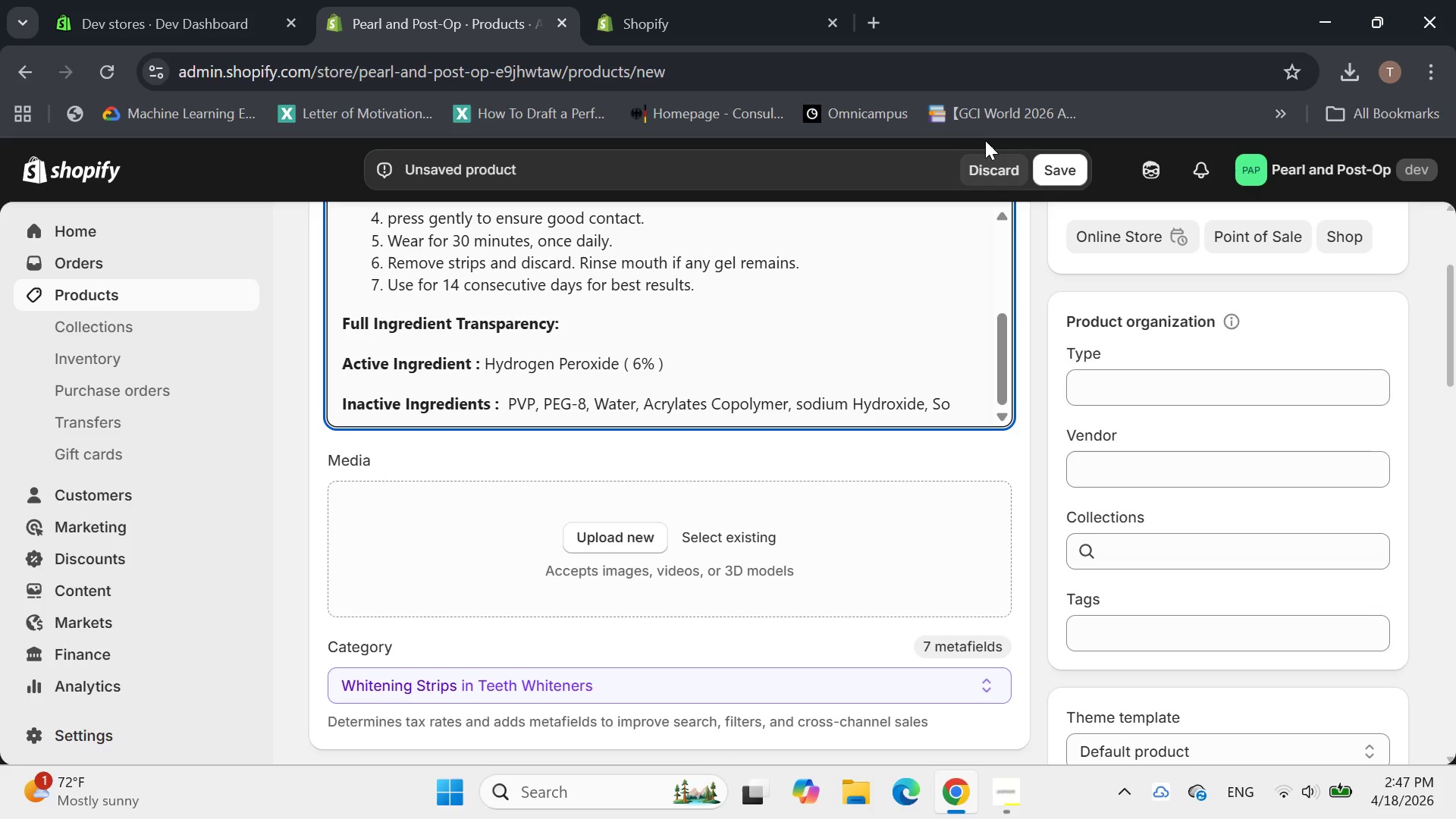 
key(ArrowLeft)
 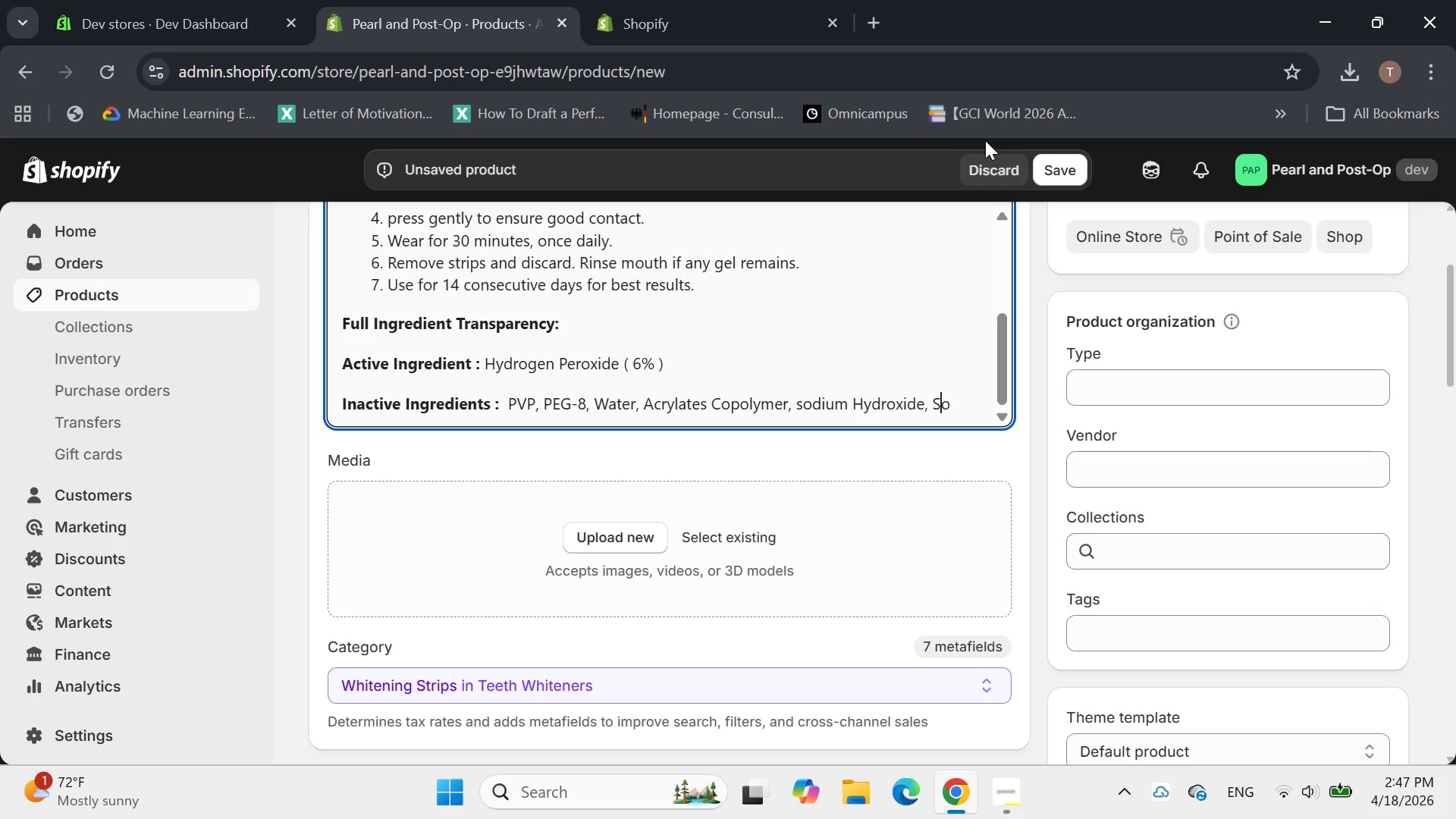 
key(ArrowLeft)
 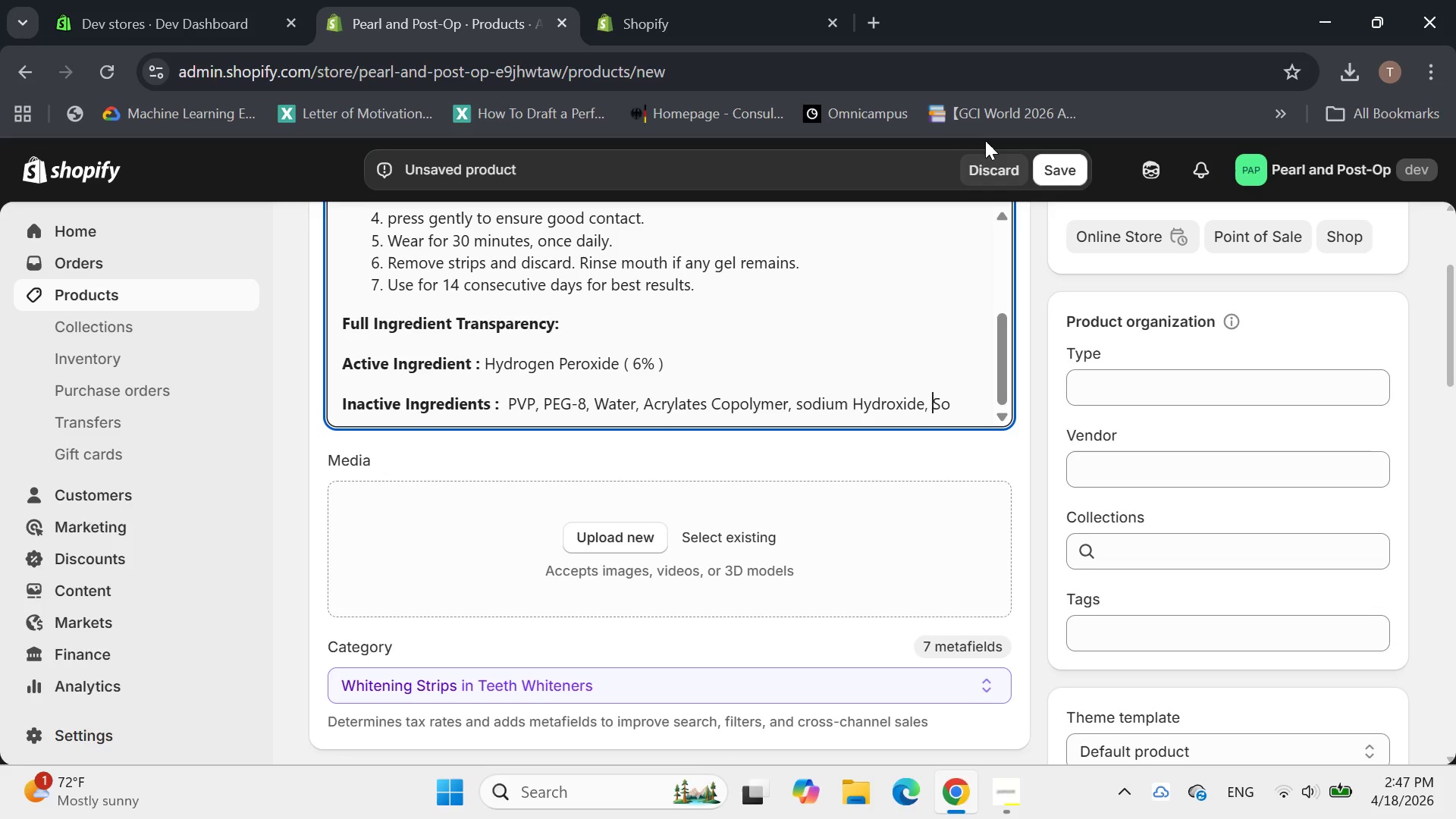 
key(ArrowLeft)
 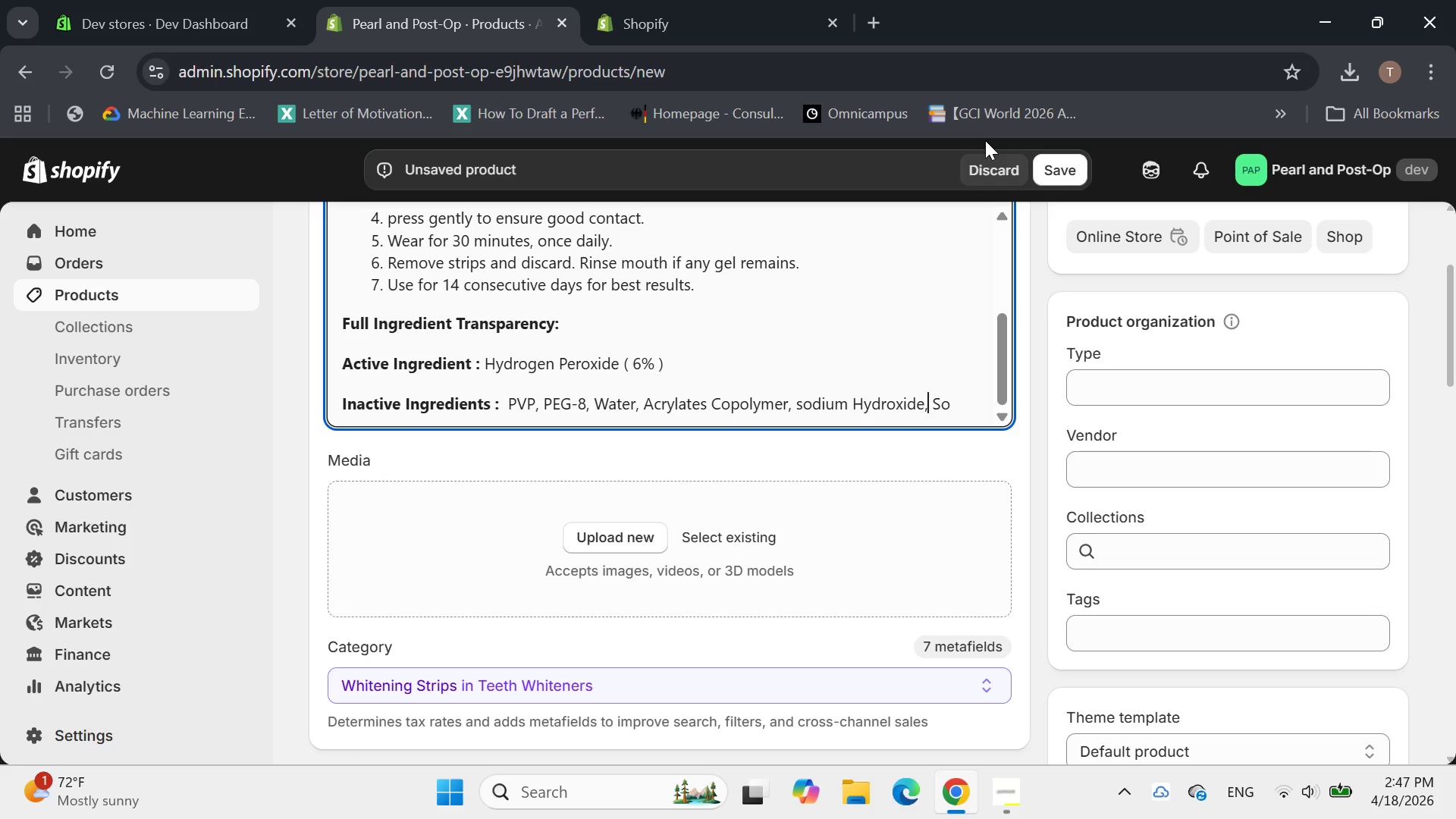 
key(ArrowLeft)
 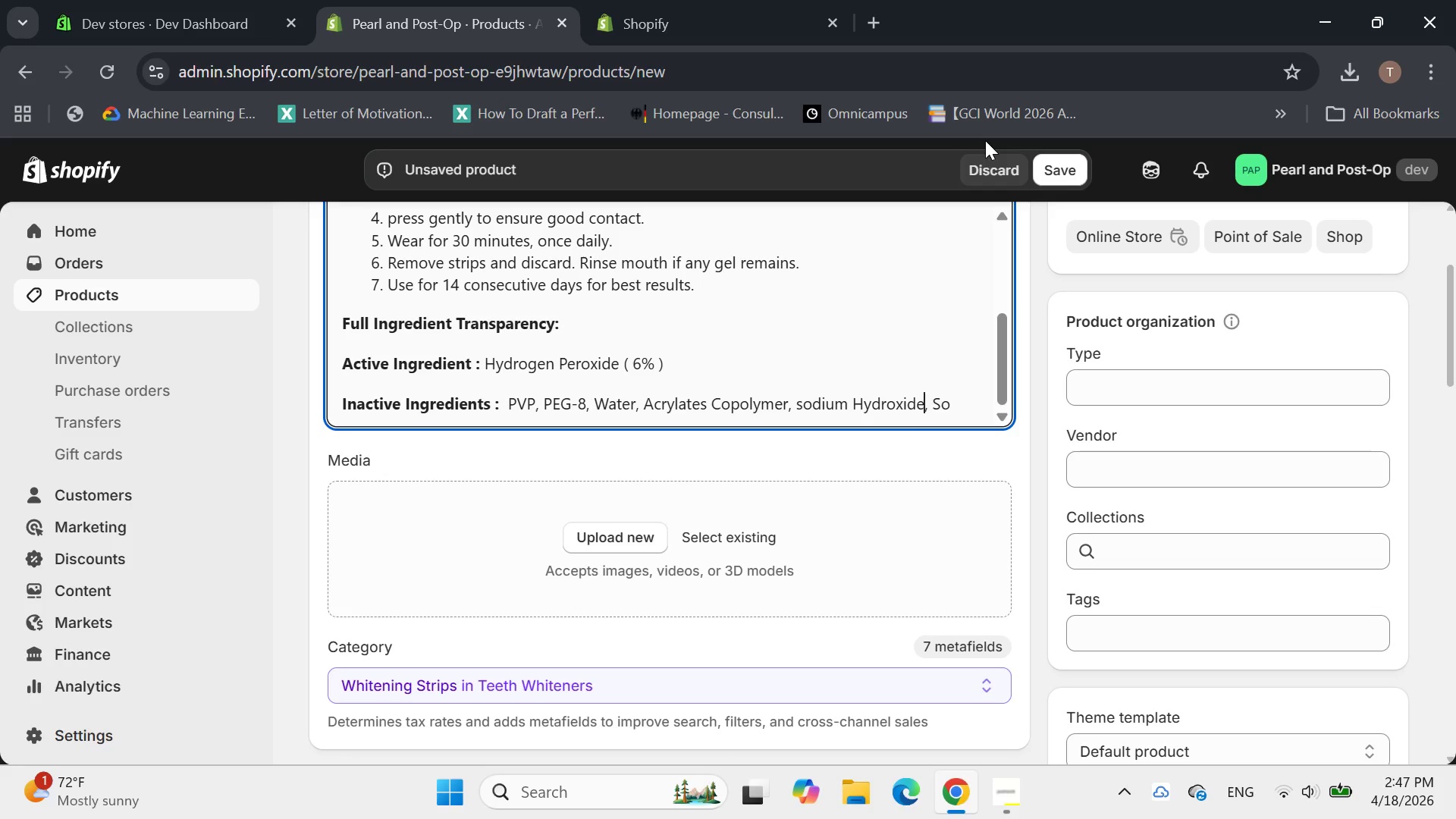 
key(ArrowLeft)
 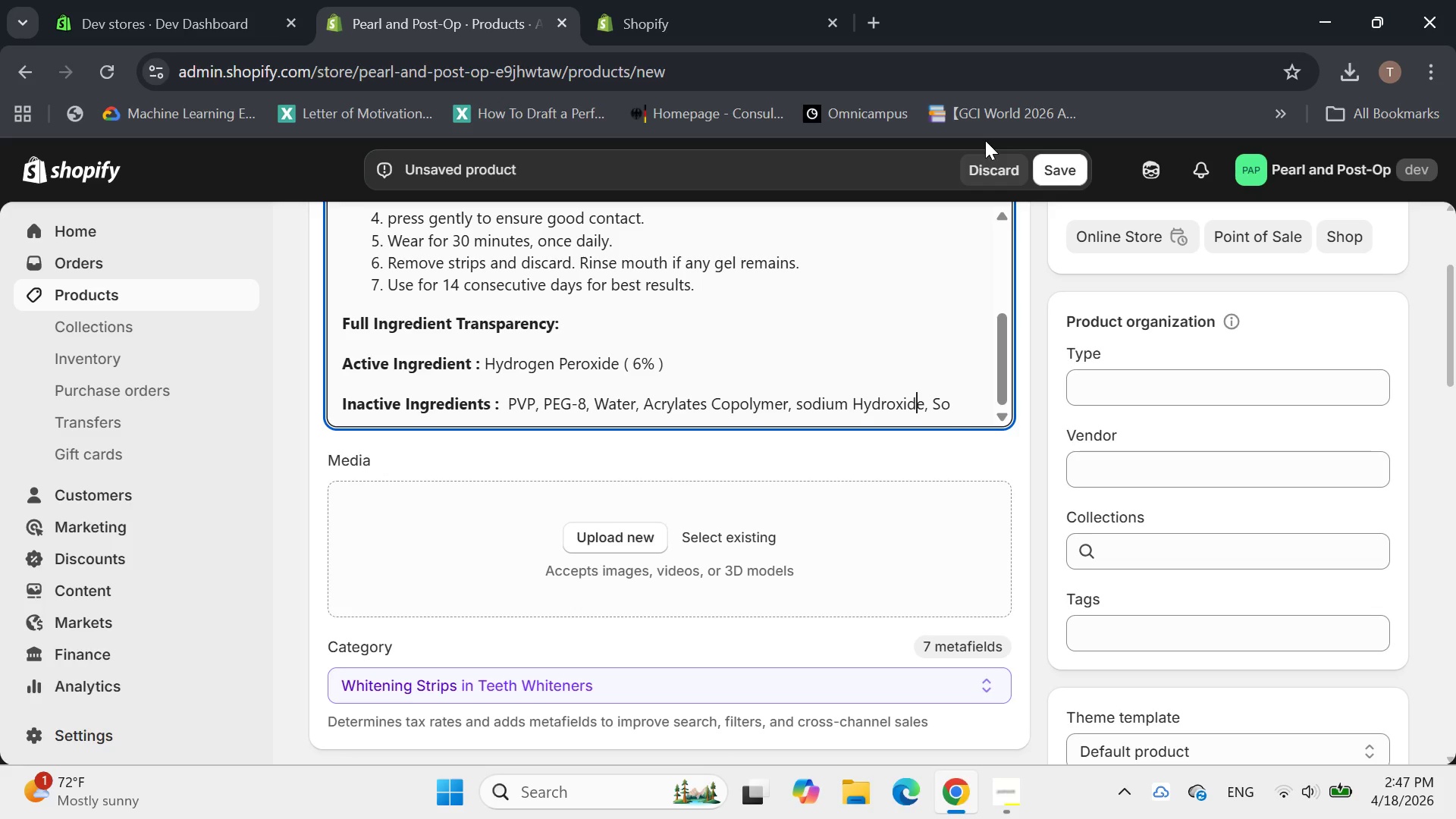 
hold_key(key=ArrowLeft, duration=0.86)
 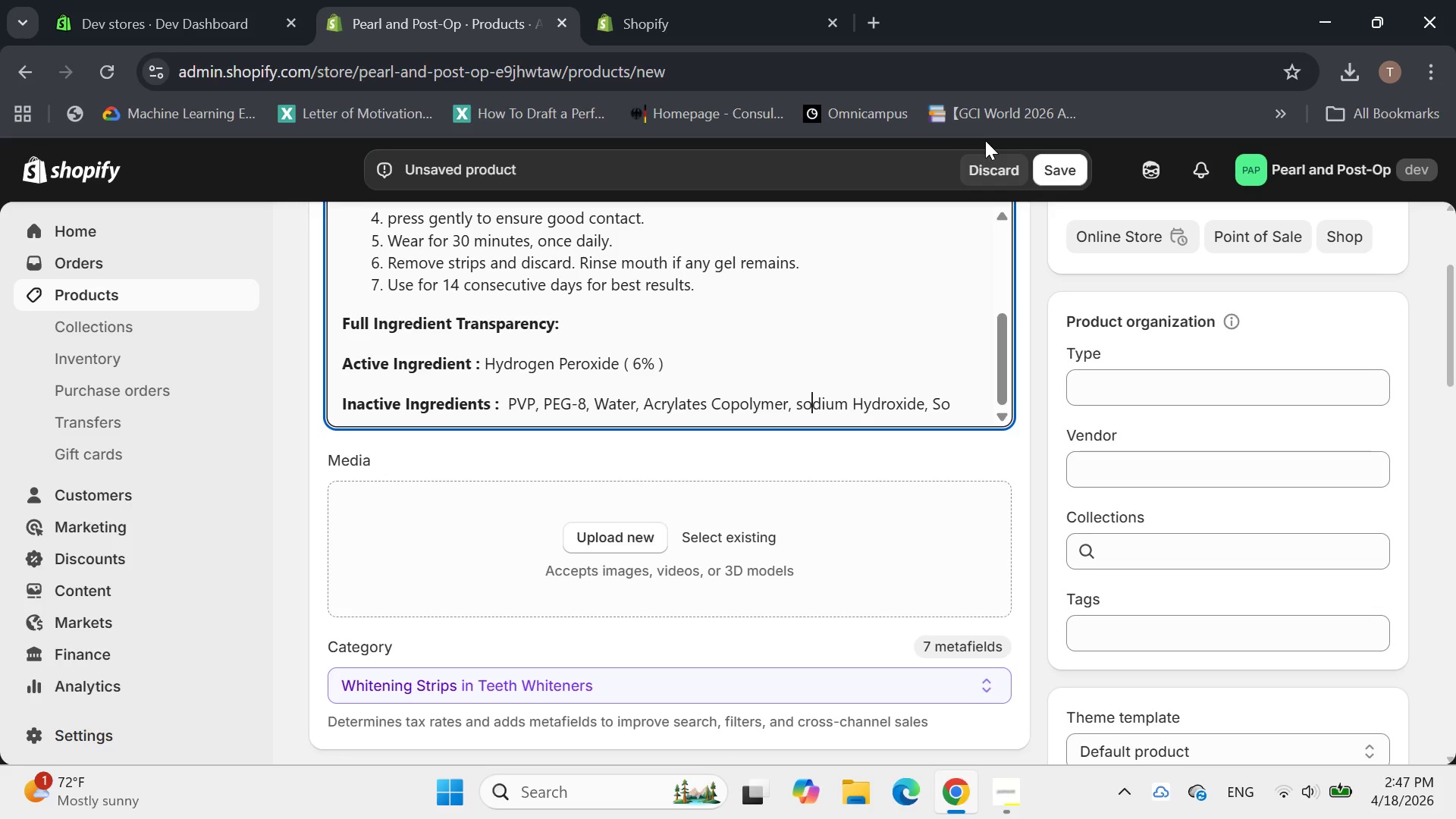 
key(ArrowLeft)
 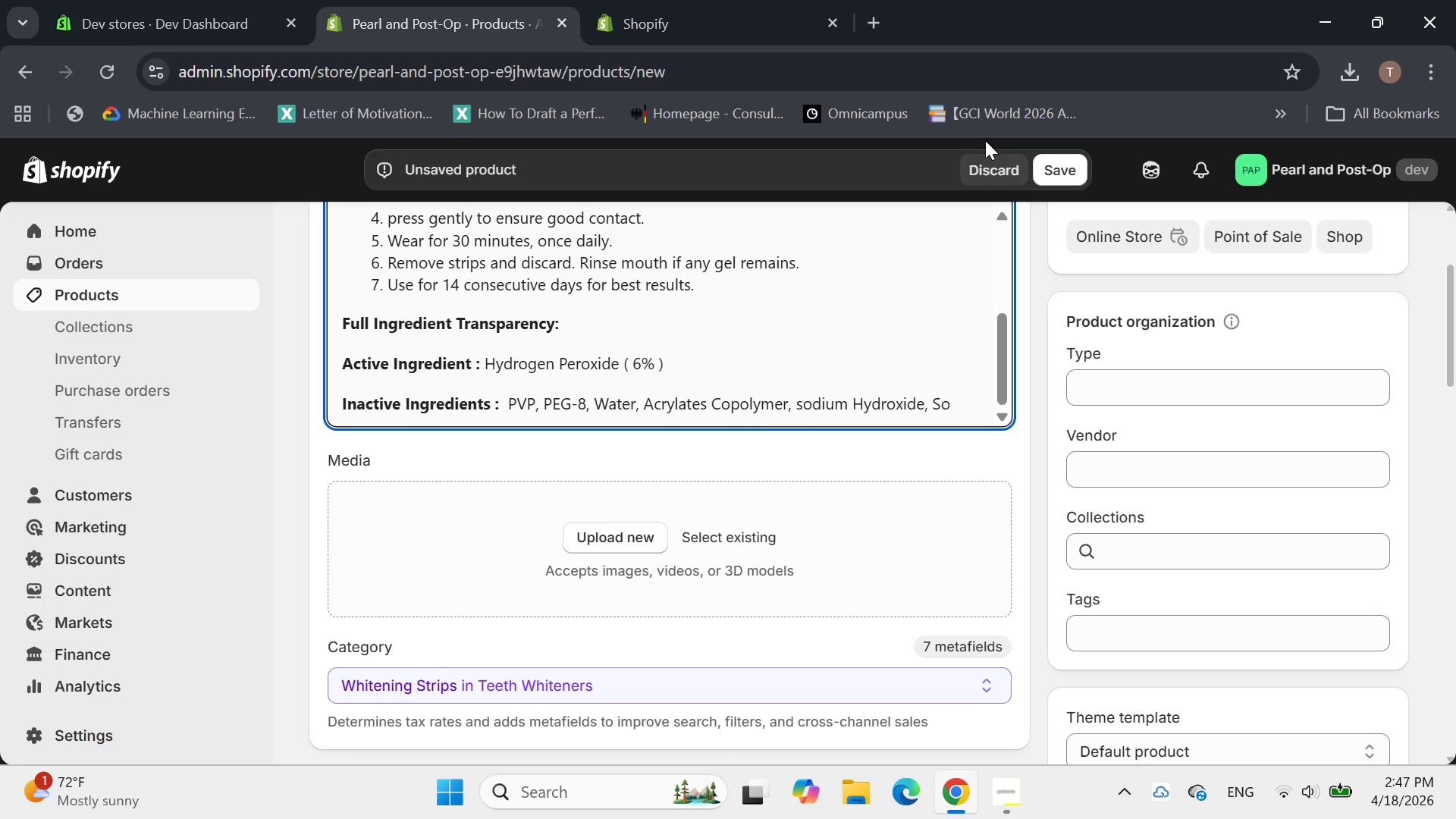 
key(Backspace)
 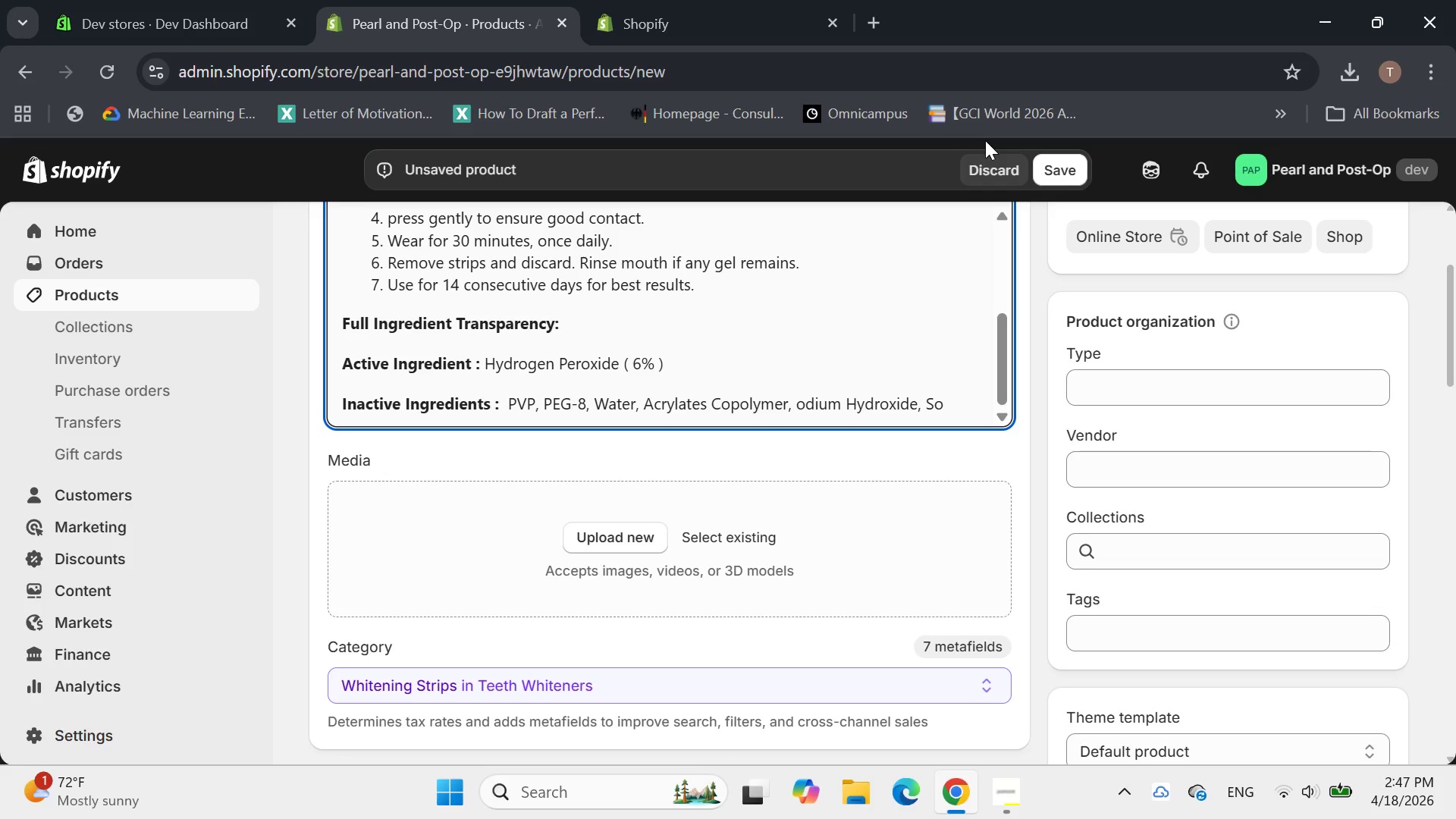 
key(Shift+S)
 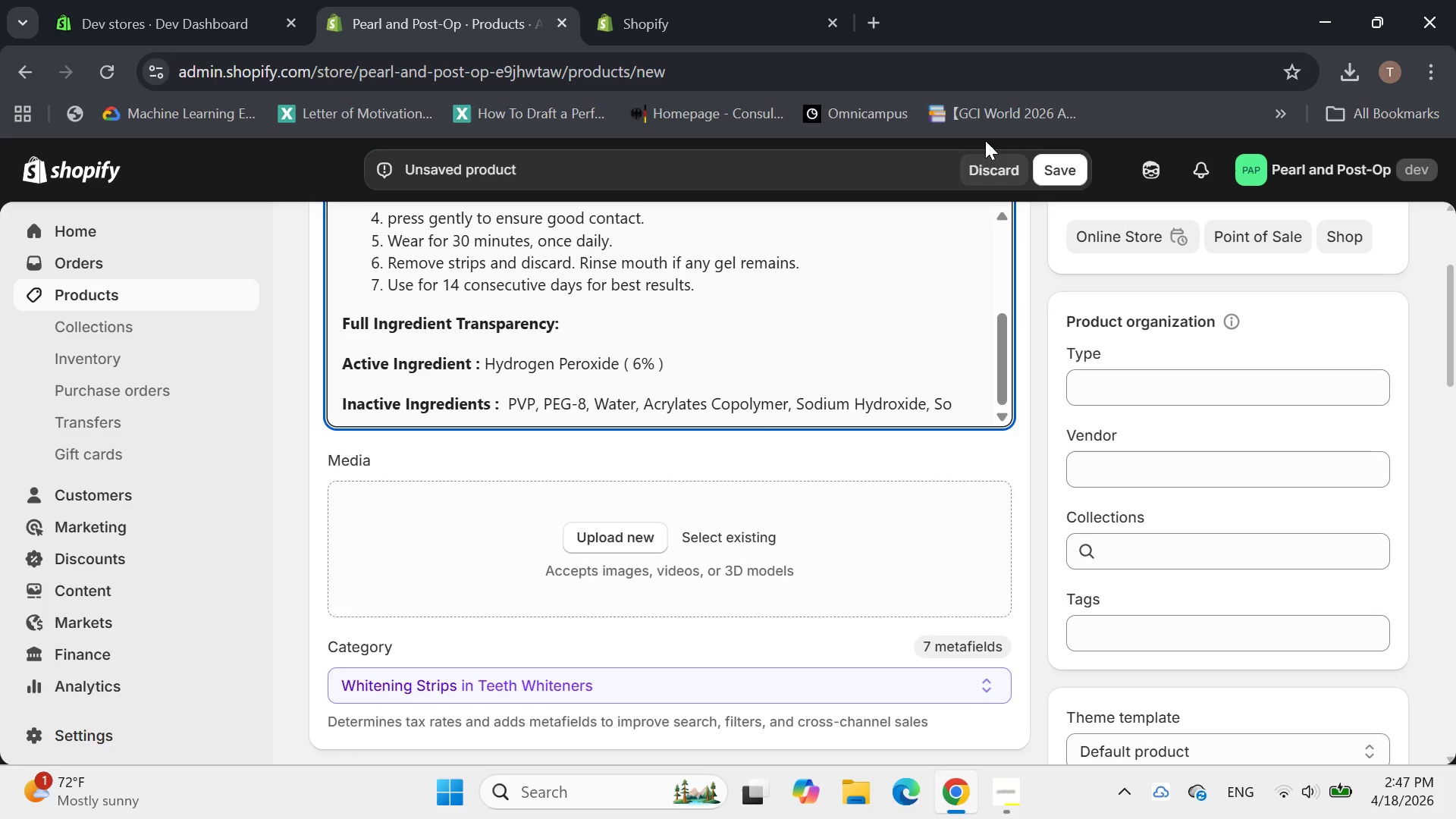 
key(ArrowRight)
 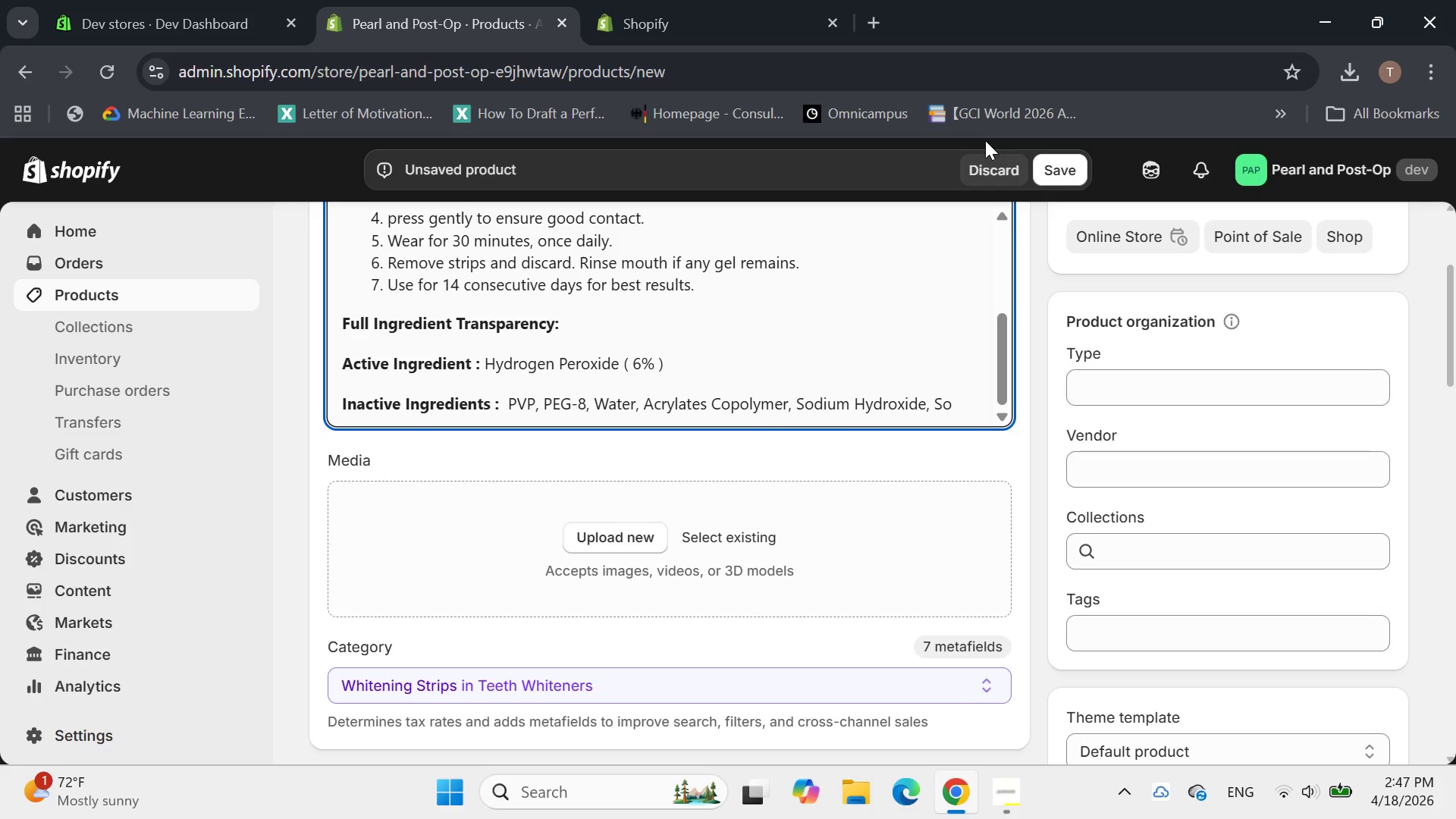 
hold_key(key=ArrowRight, duration=0.92)
 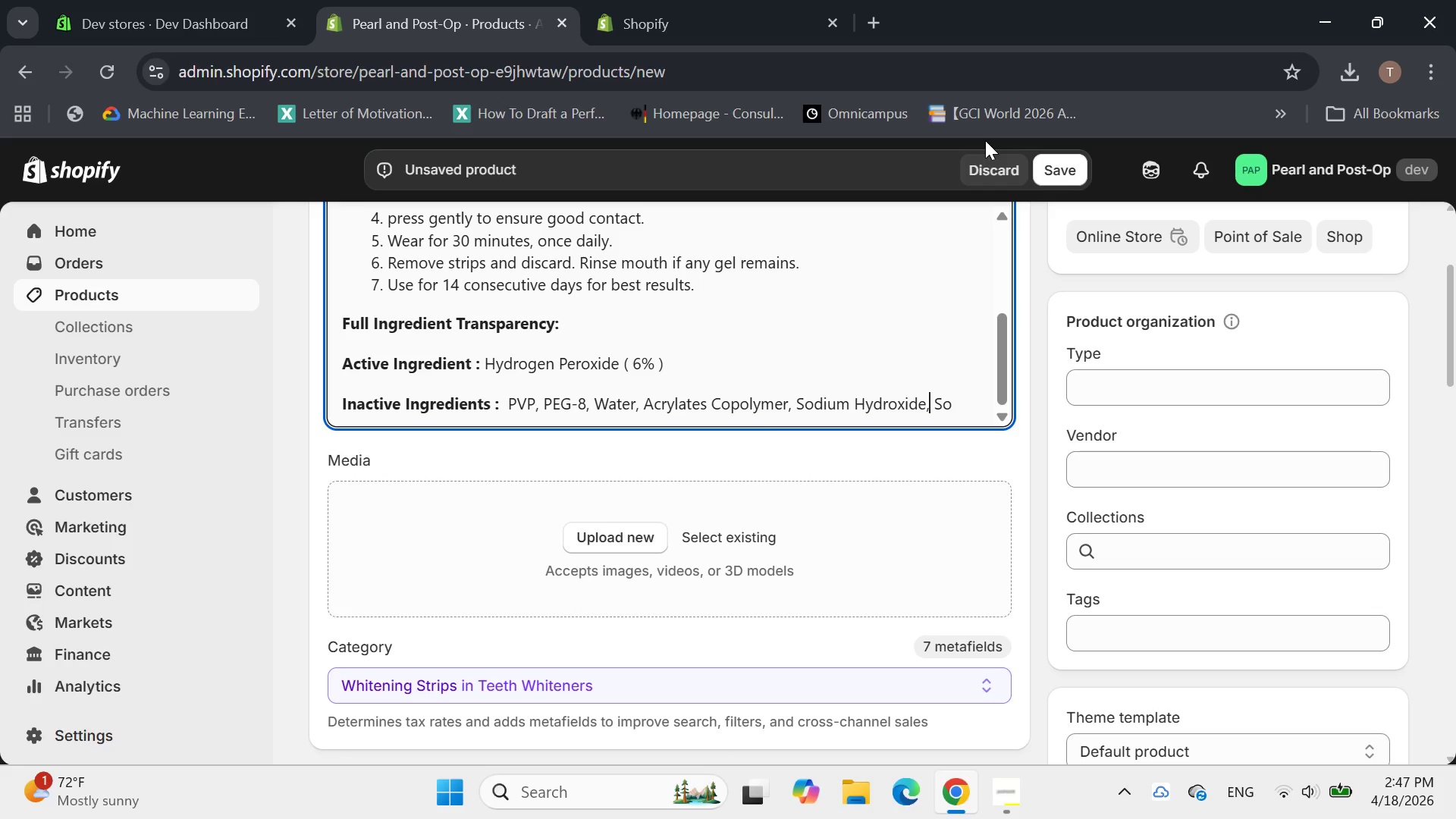 
key(ArrowRight)
 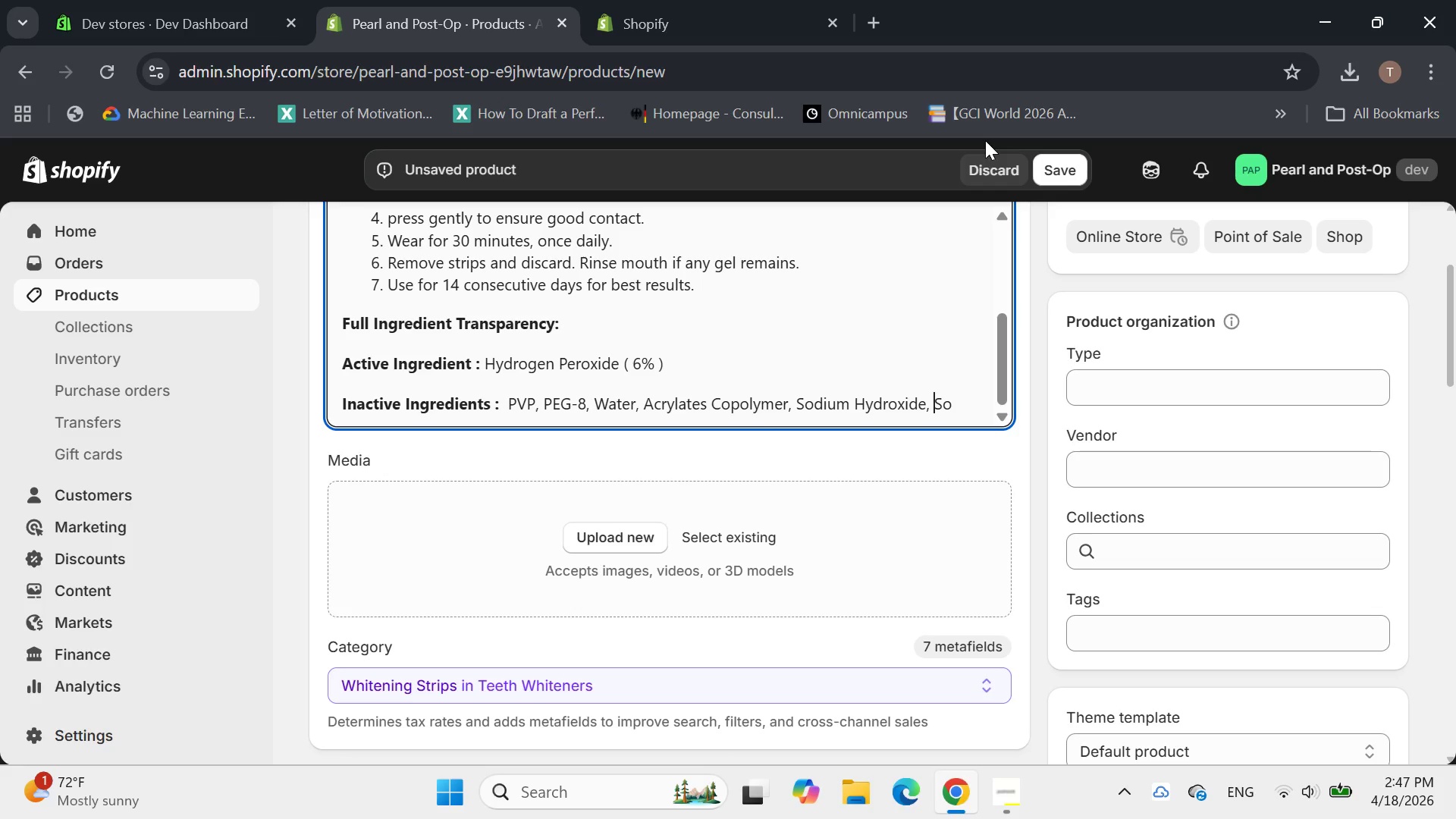 
key(ArrowRight)
 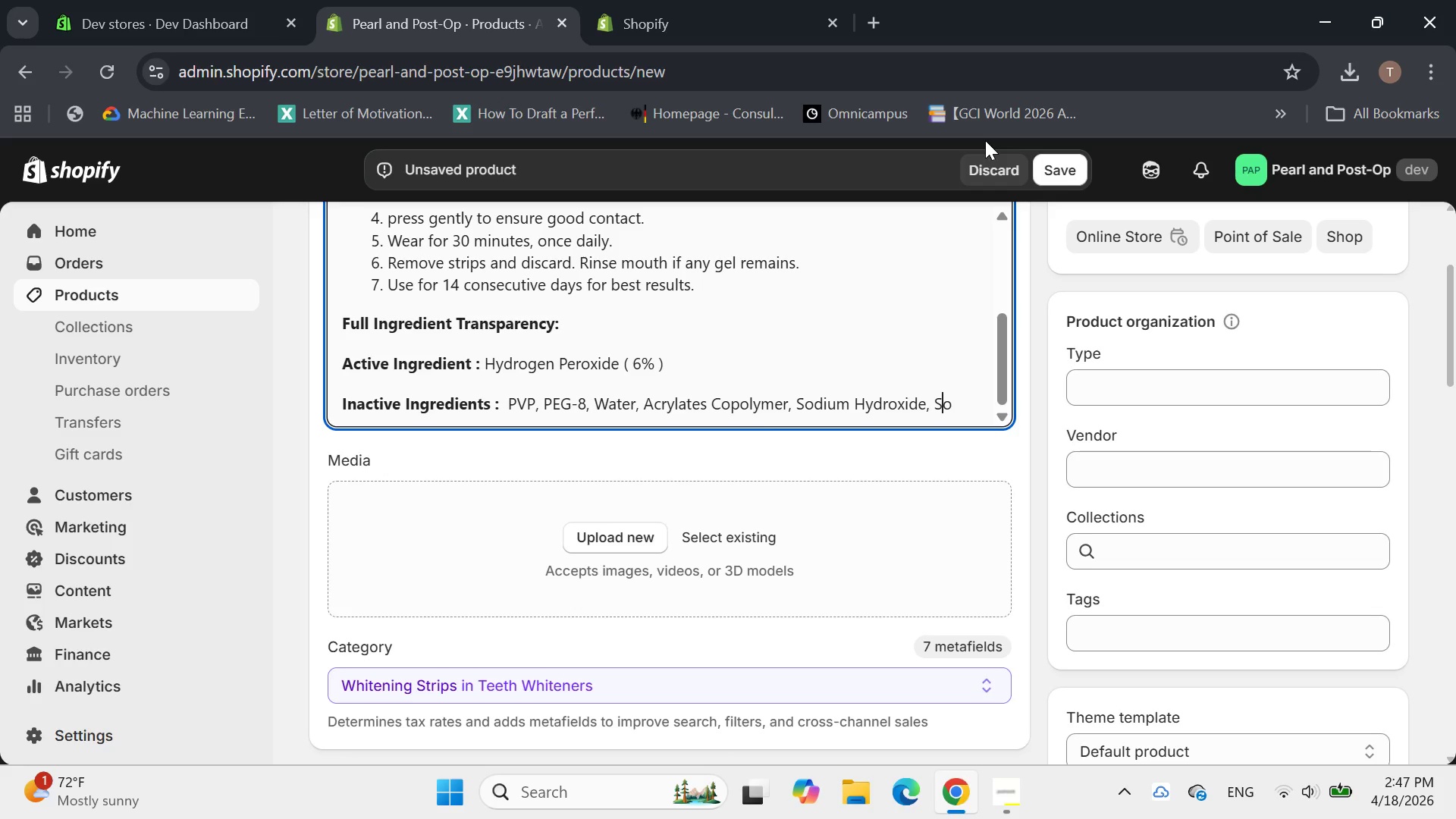 
key(ArrowRight)
 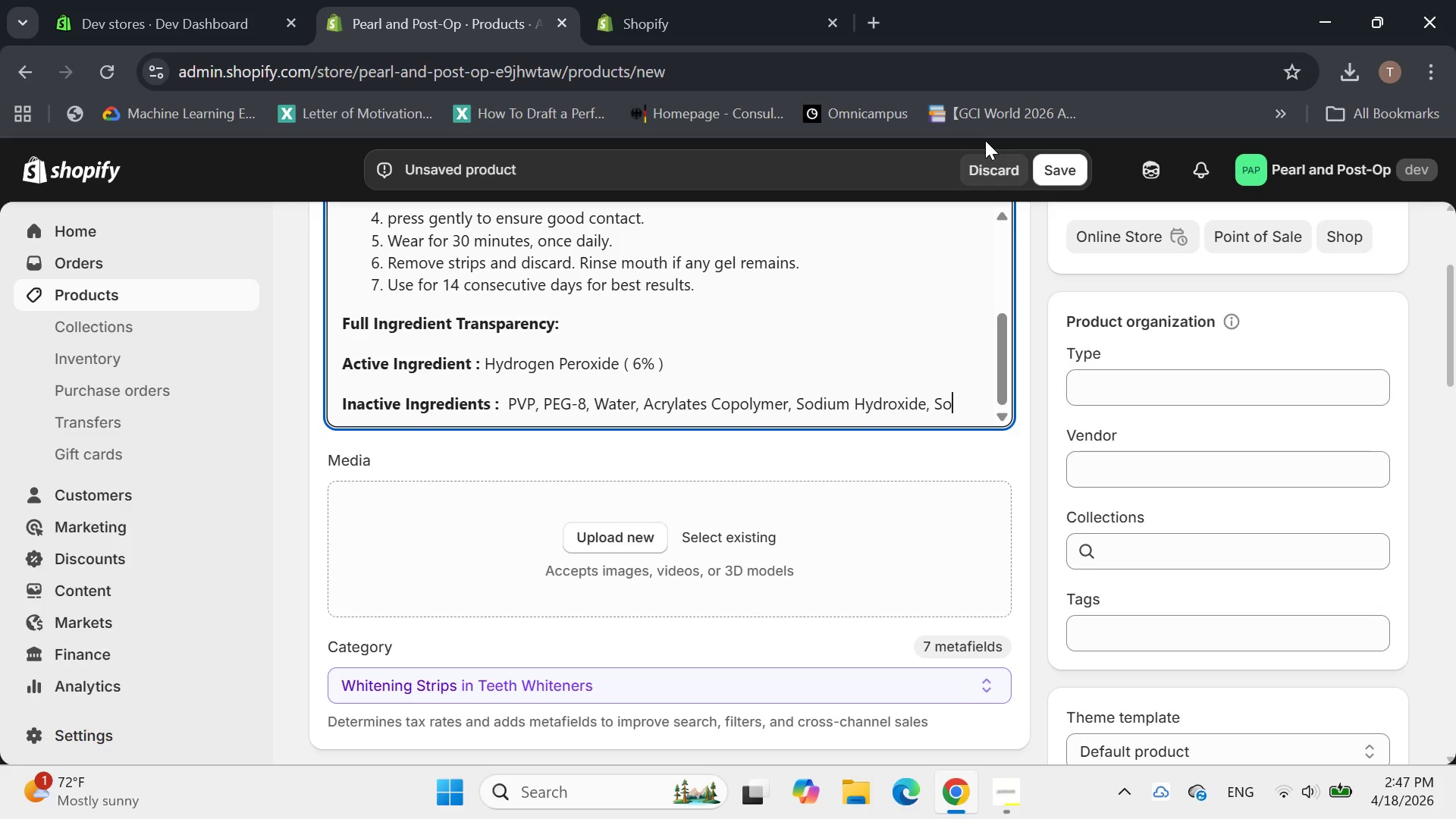 
type(dium Hy)
key(Backspace)
key(Backspace)
key(Backspace)
key(Backspace)
type(m Saccharin, me)
key(Backspace)
key(Backspace)
type(Mentha Pin)
key(Backspace)
type(perital)
key(Backspace)
type(())
 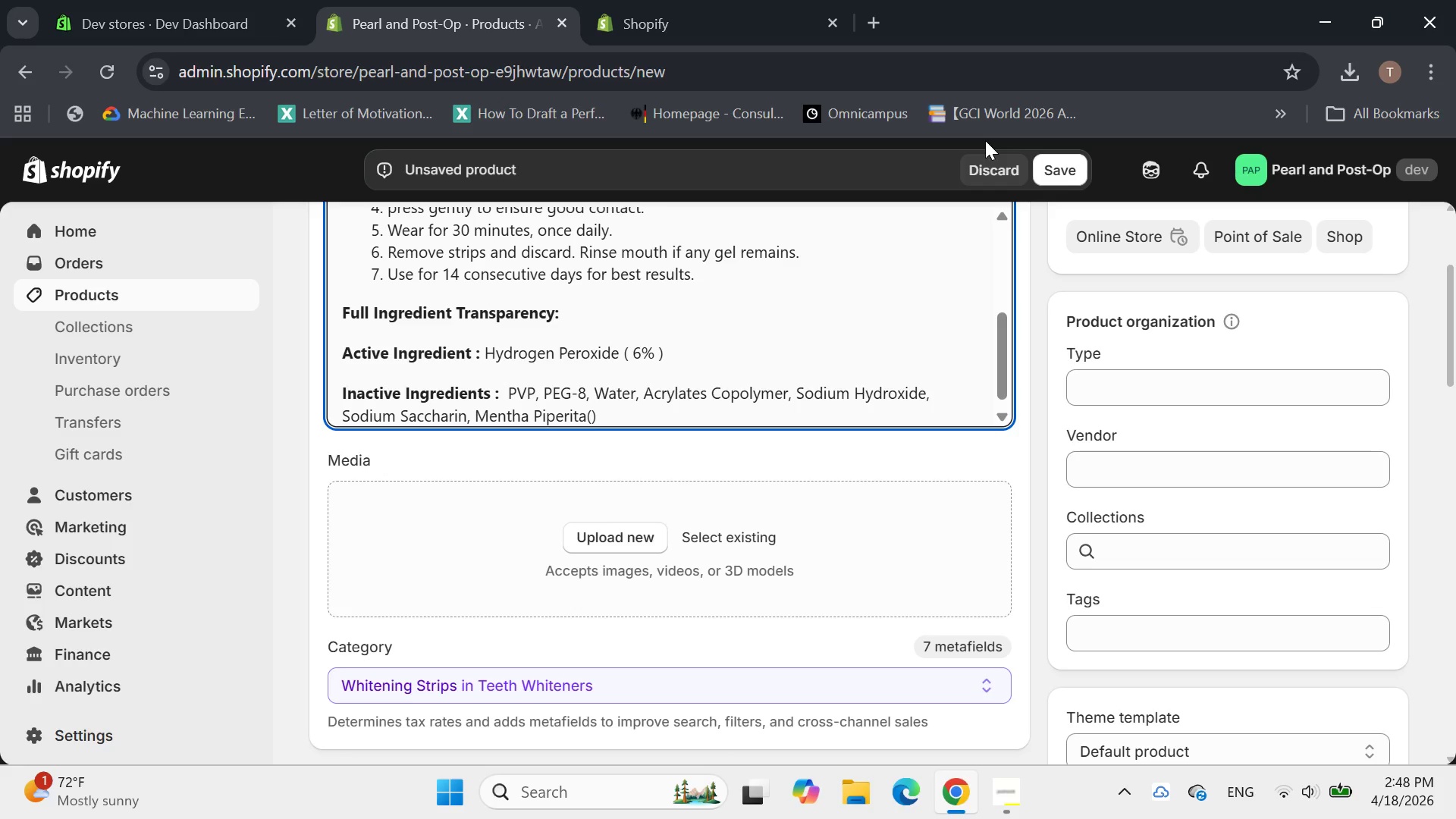 
key(ArrowLeft)
 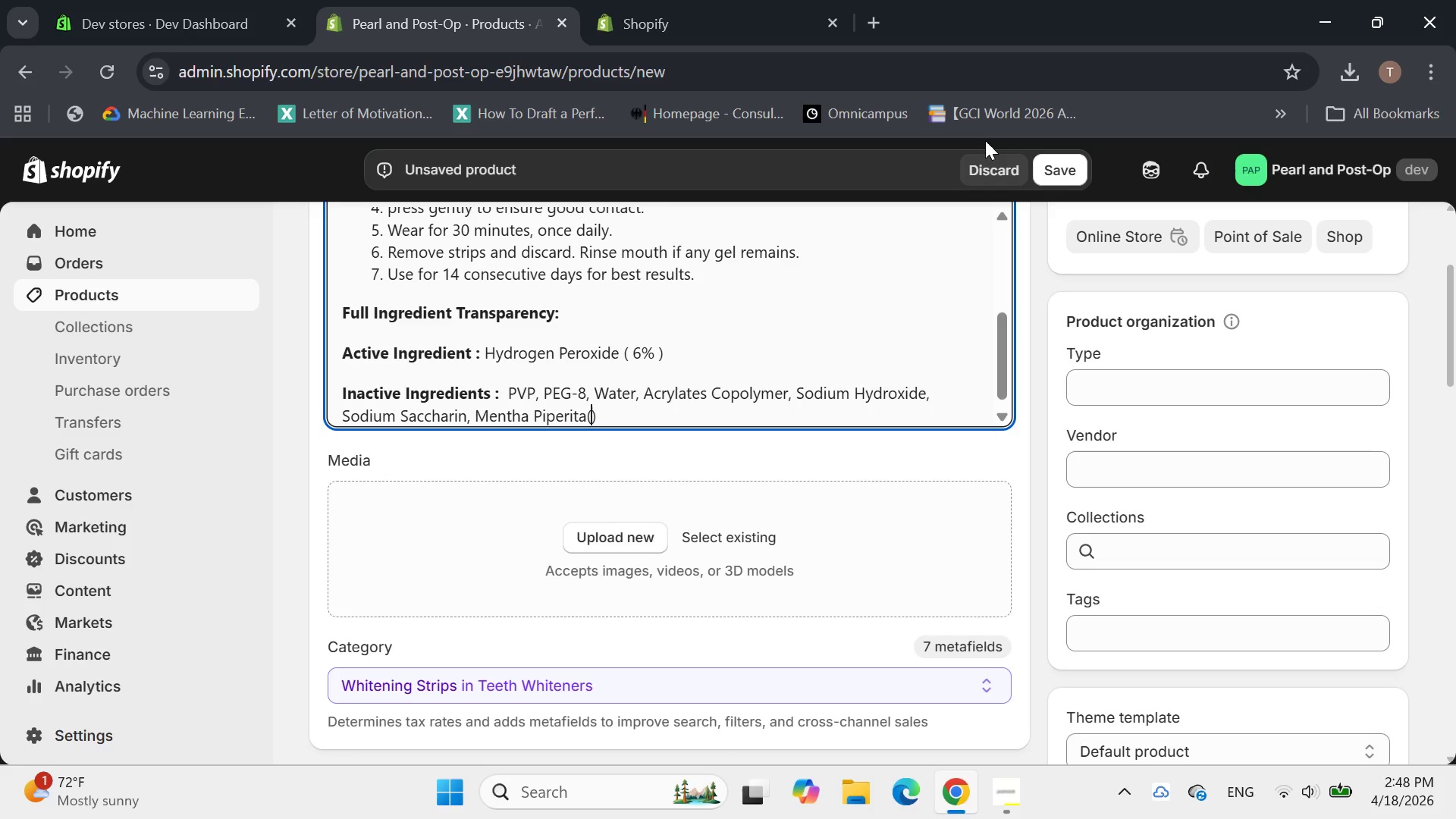 
type(Peppermint)
 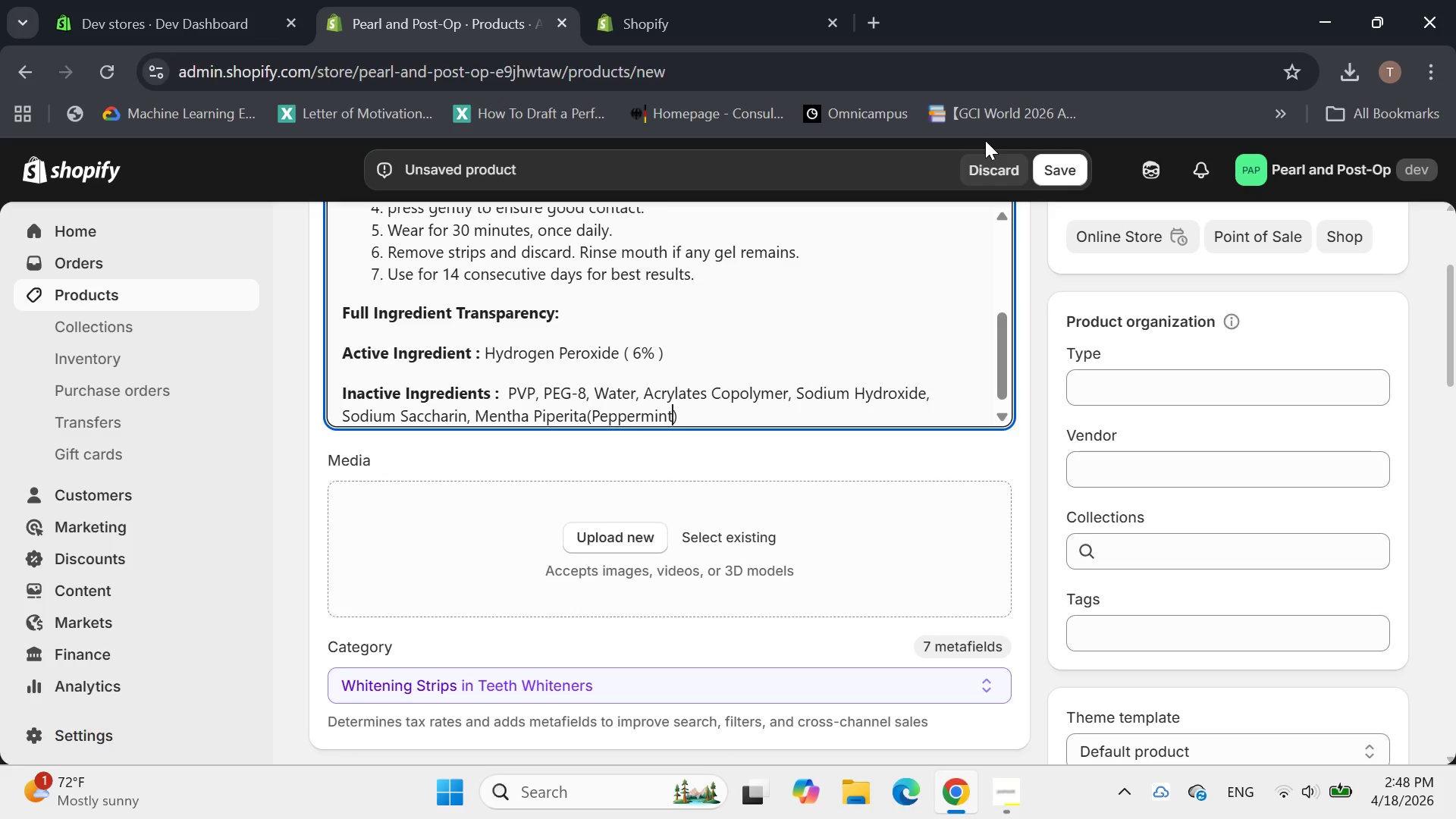 
key(ArrowRight)
 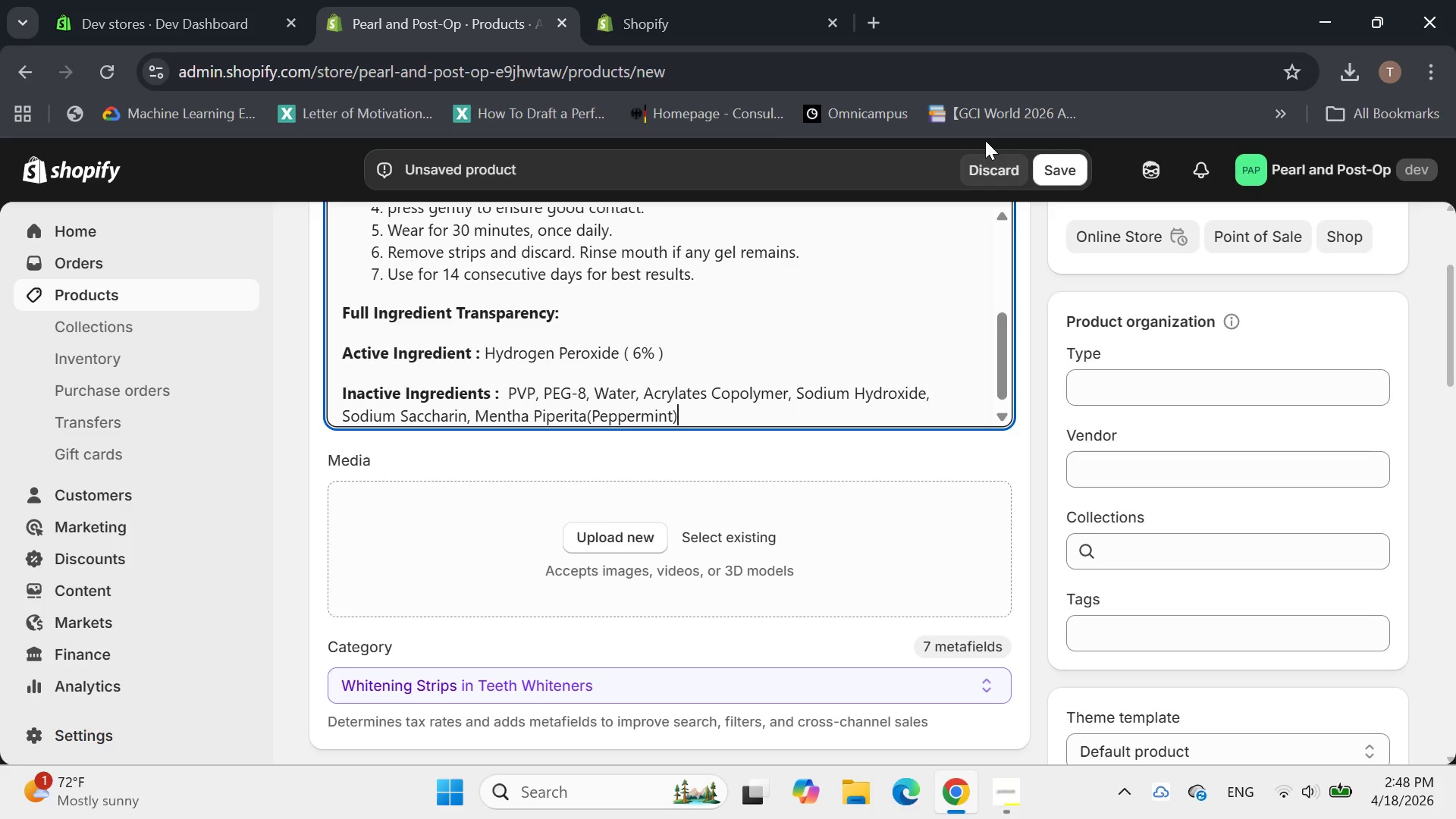 
type( oil)
 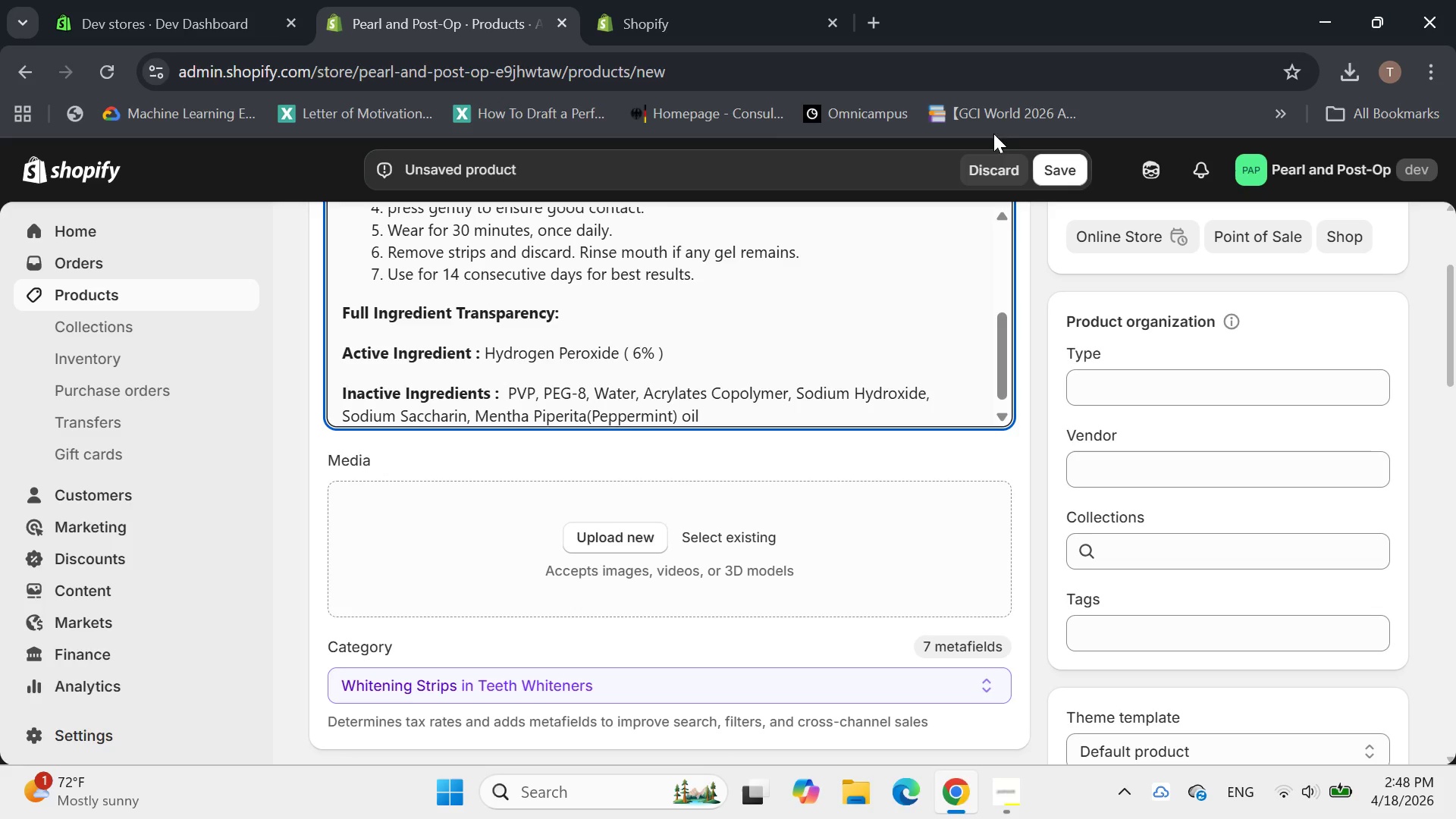 
key(Backspace)
key(Backspace)
key(Backspace)
type(Oil.)
 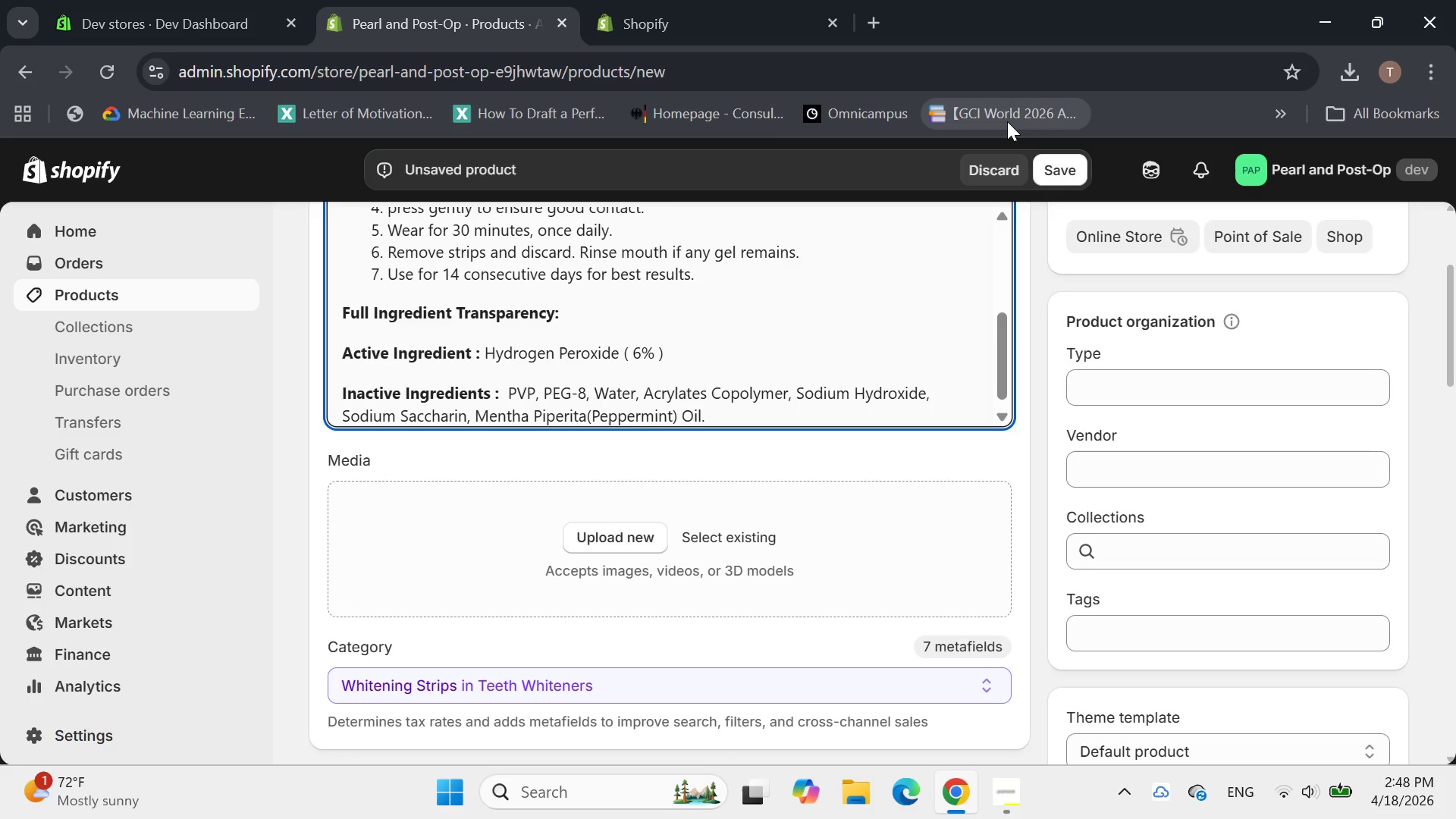 
wait(8.94)
 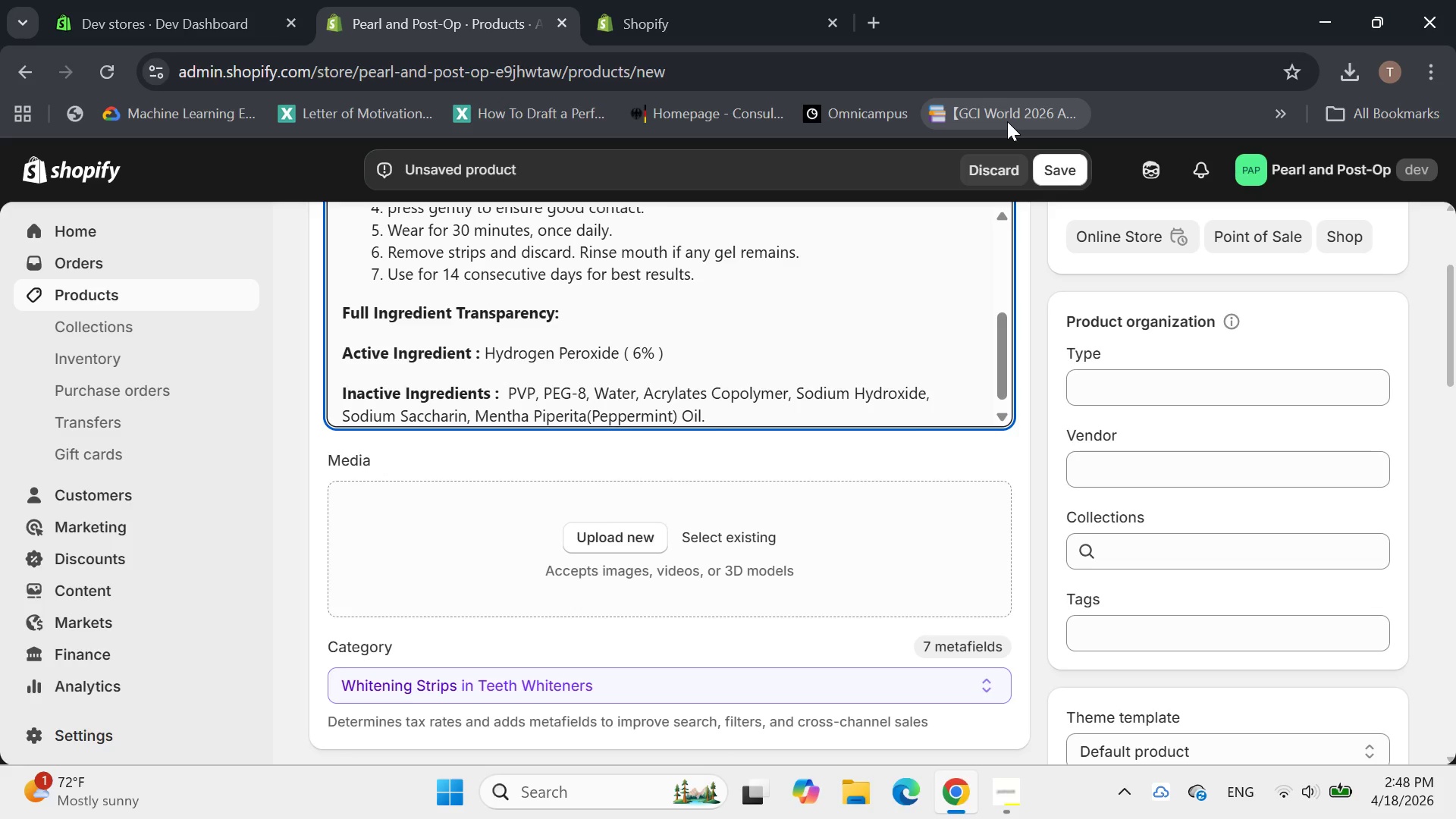 
scroll: coordinate [805, 335], scroll_direction: down, amount: 1.0
 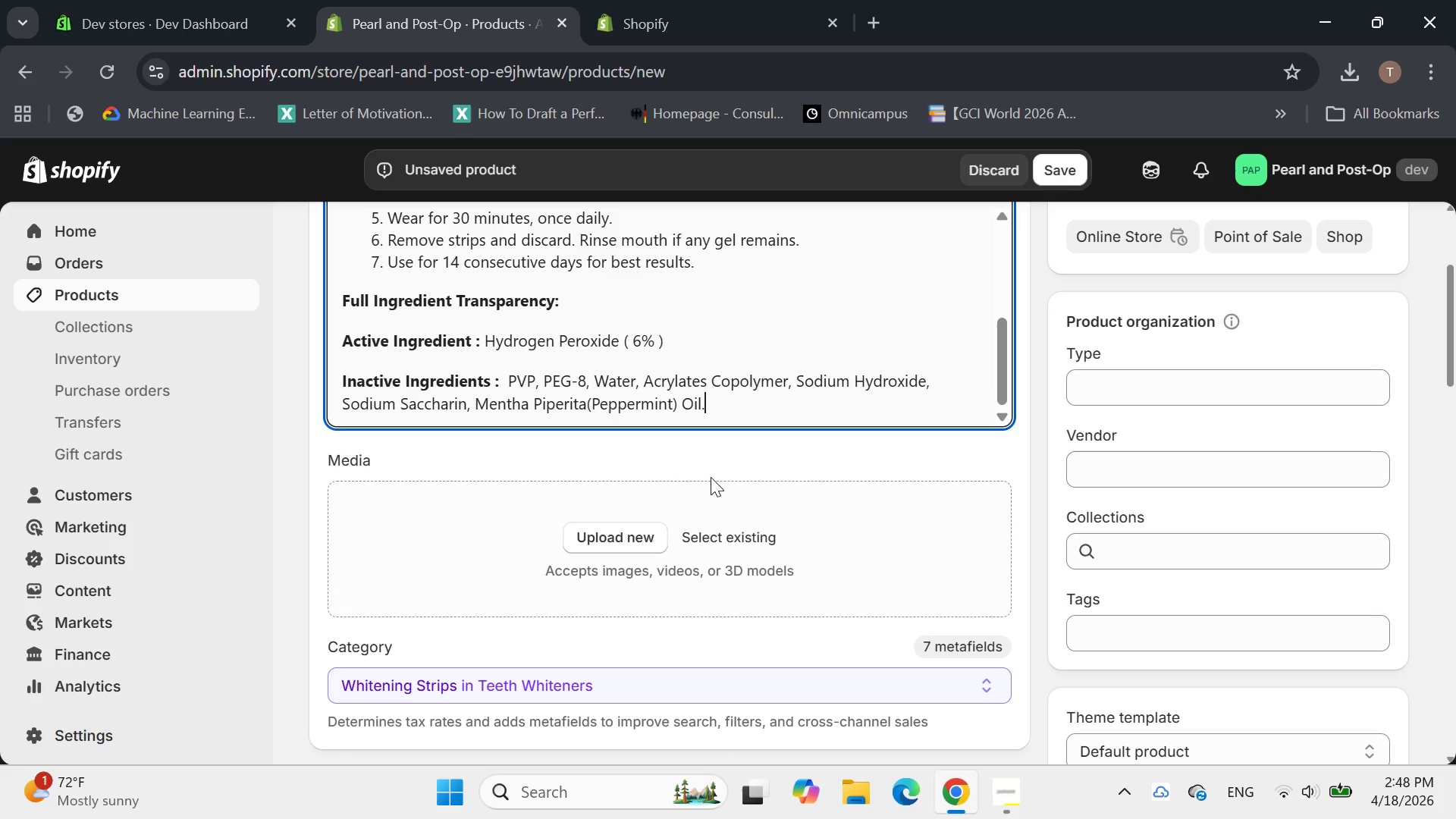 
wait(8.29)
 